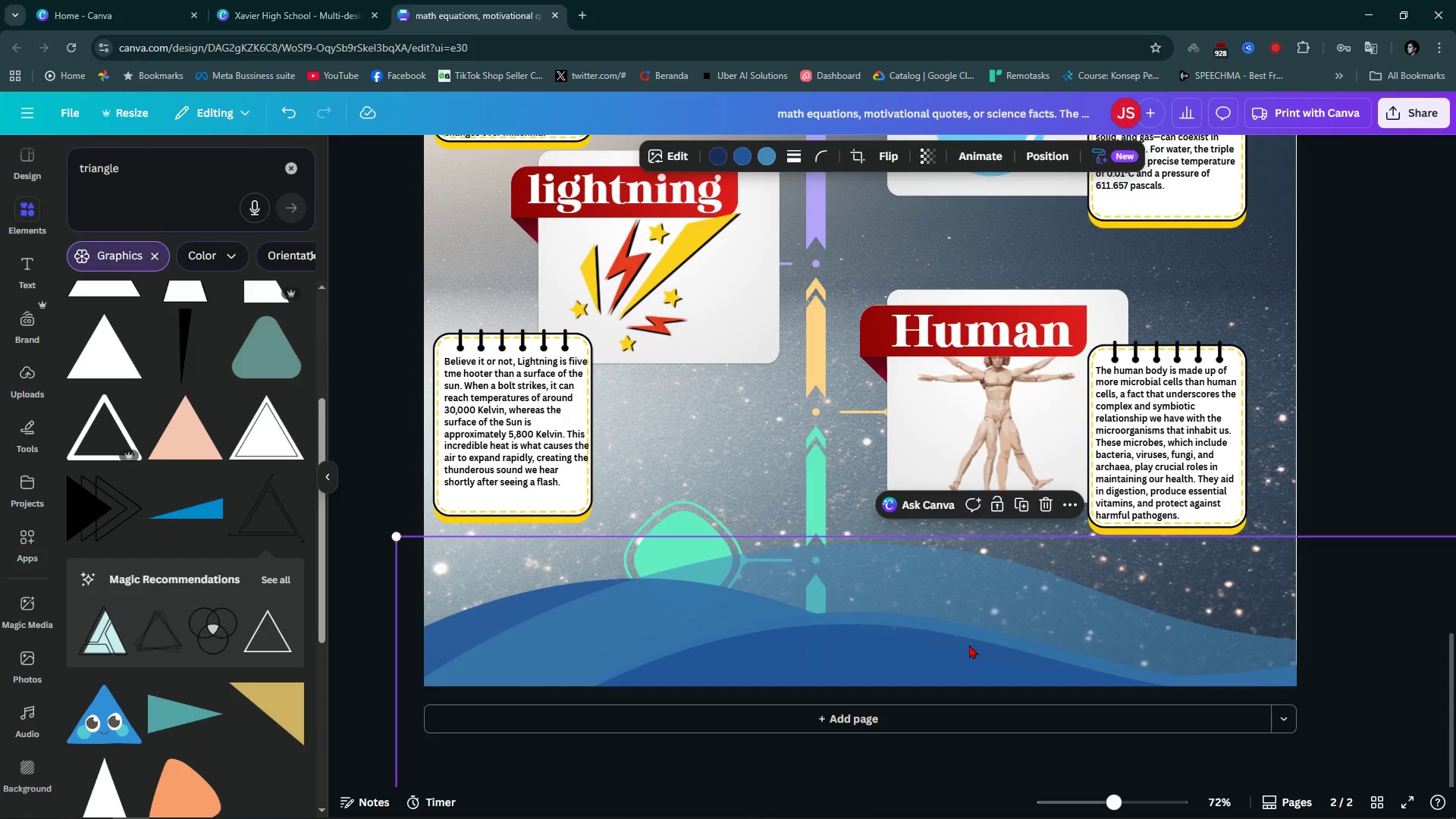 
hold_key(key=ControlLeft, duration=0.8)
 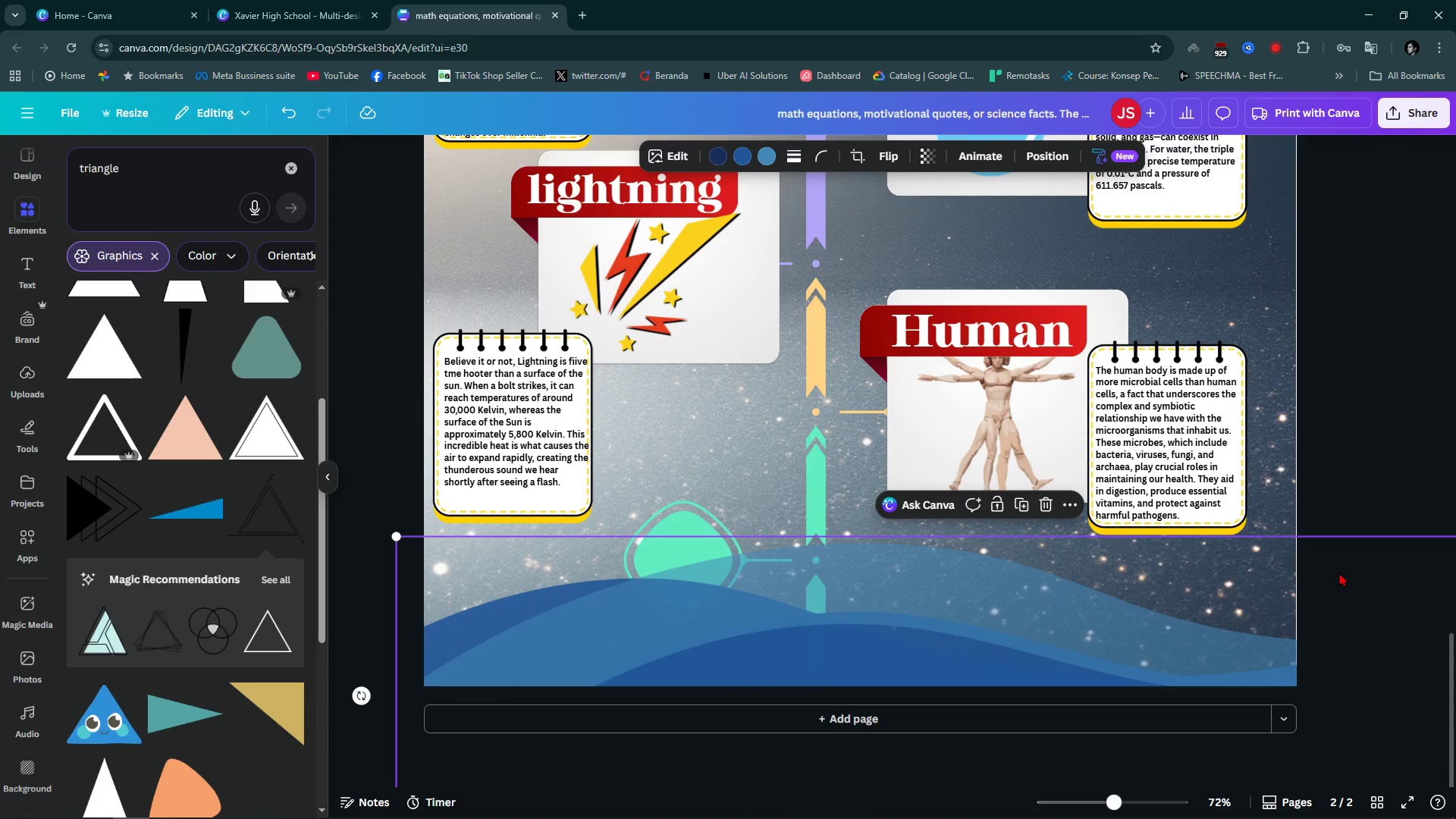 
scroll: coordinate [1031, 538], scroll_direction: up, amount: 14.0
 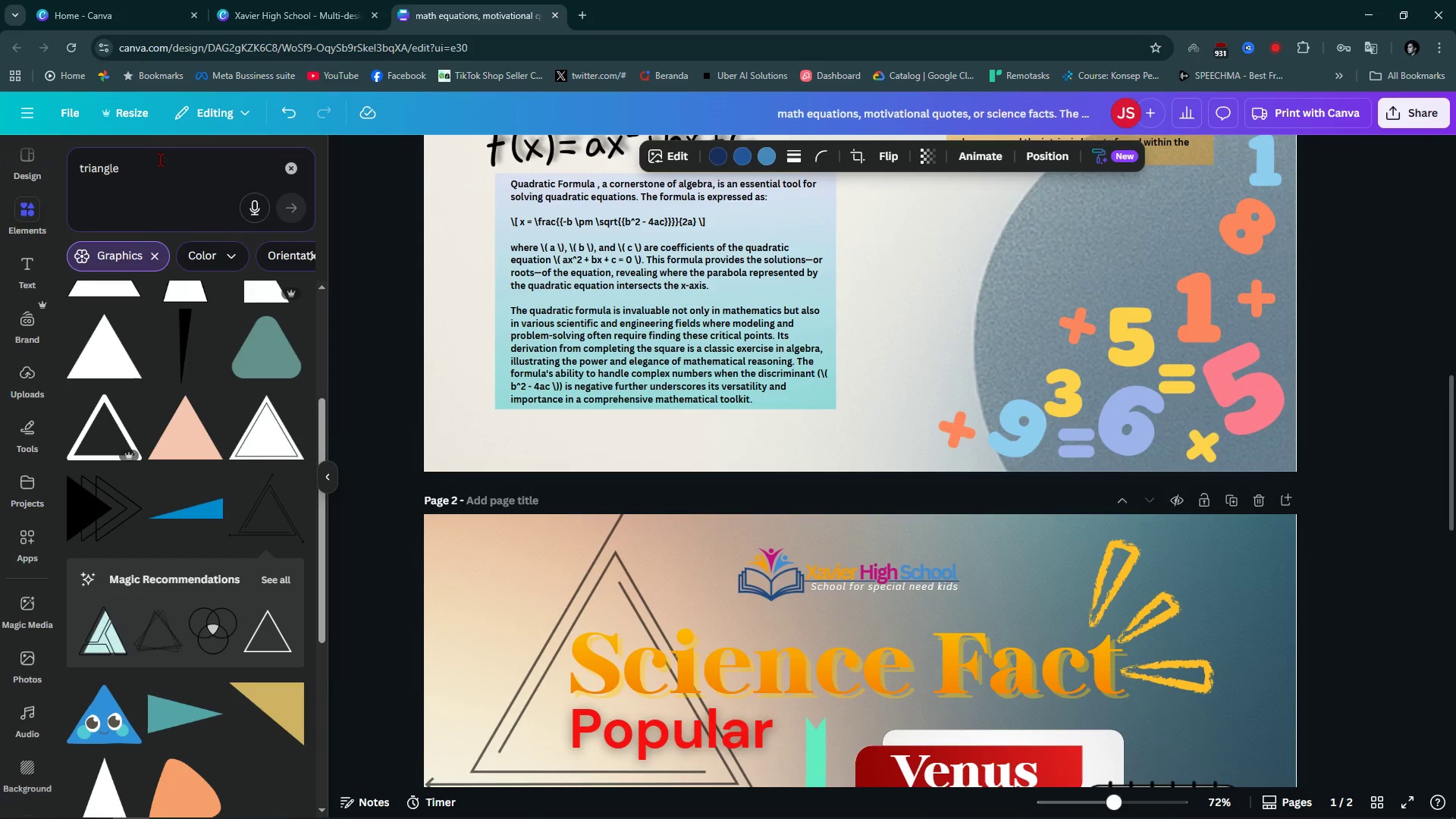 
left_click([152, 169])
 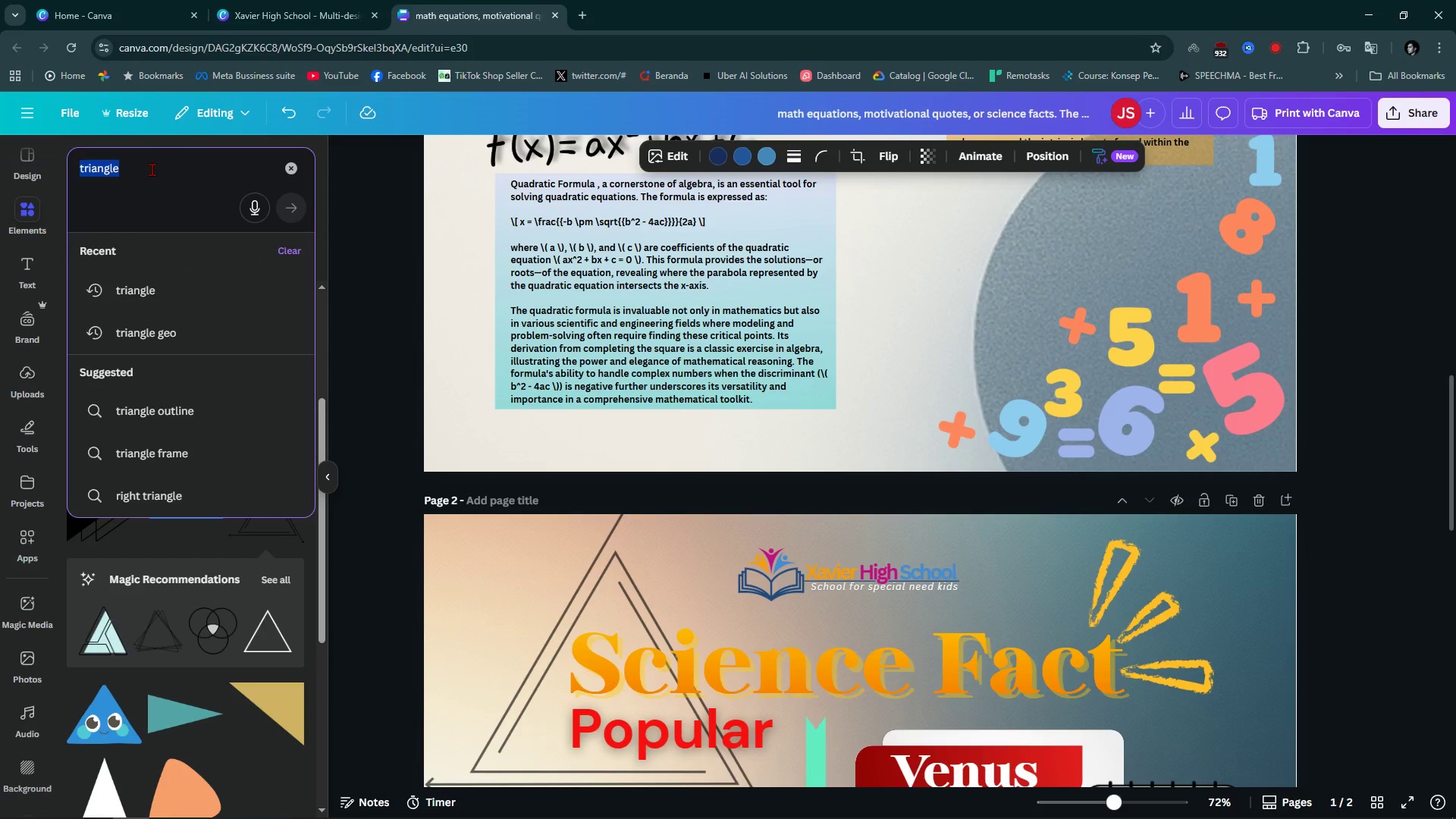 
type(physic)
 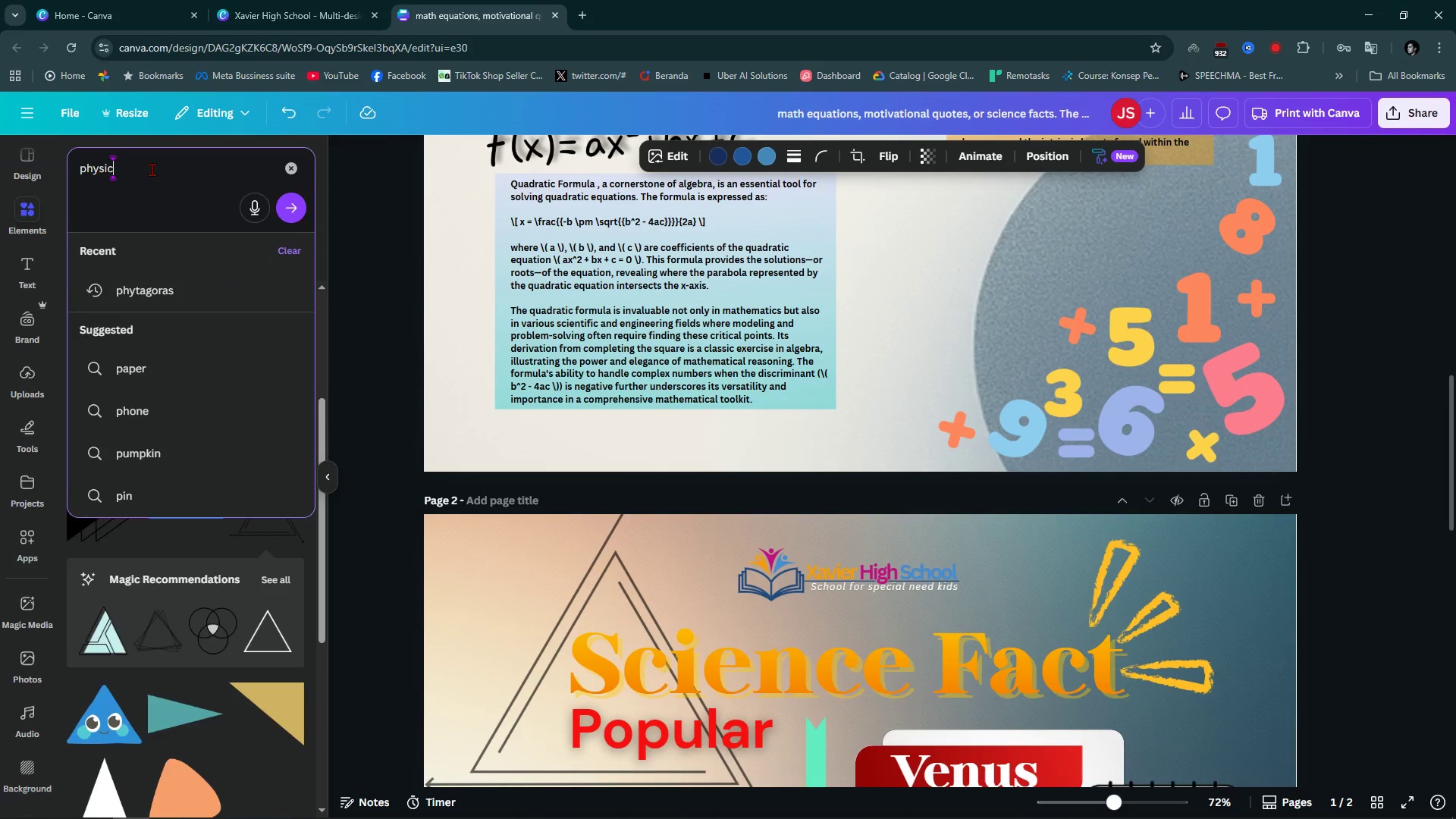 
key(Enter)
 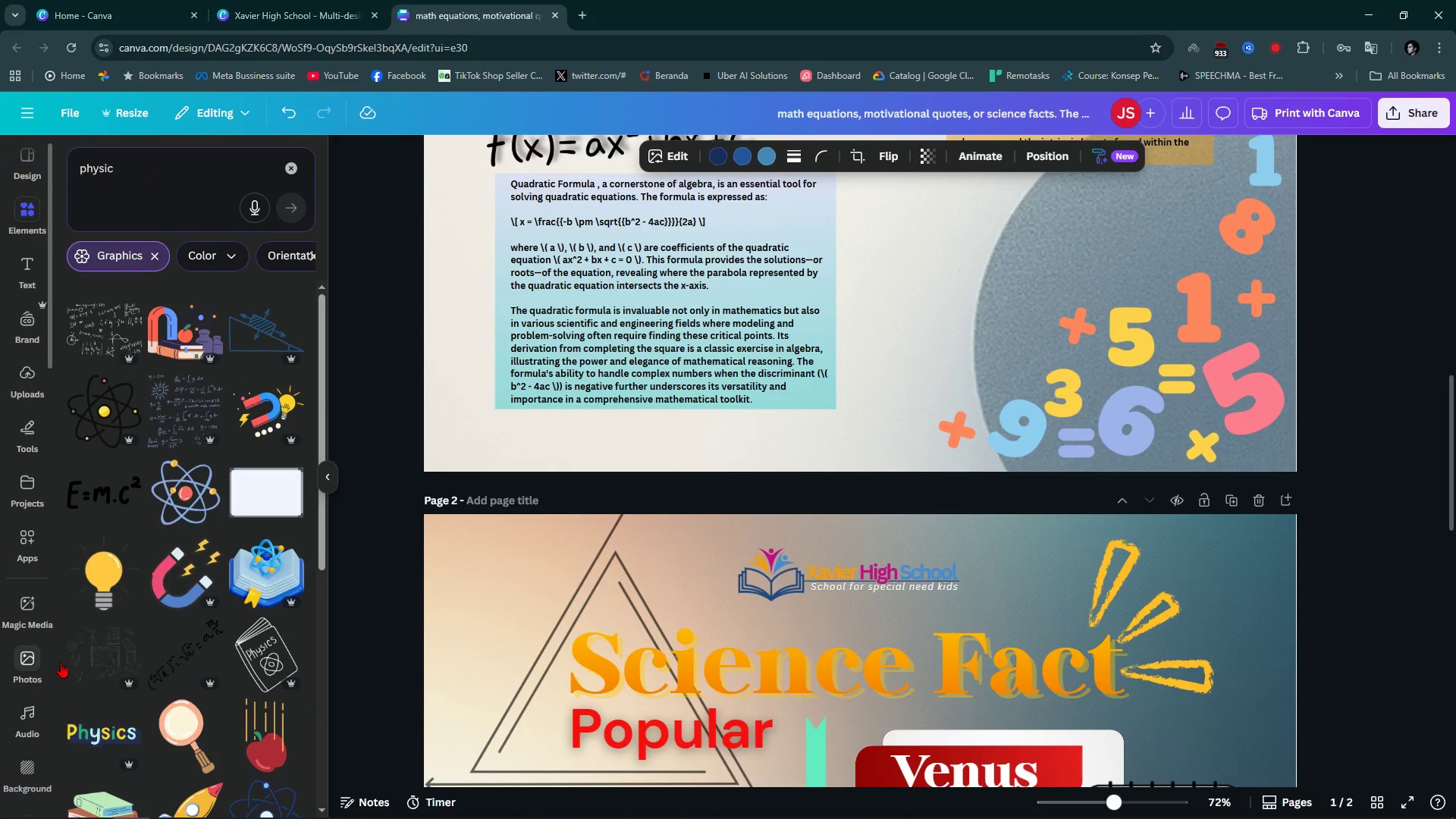 
scroll: coordinate [197, 646], scroll_direction: down, amount: 21.0
 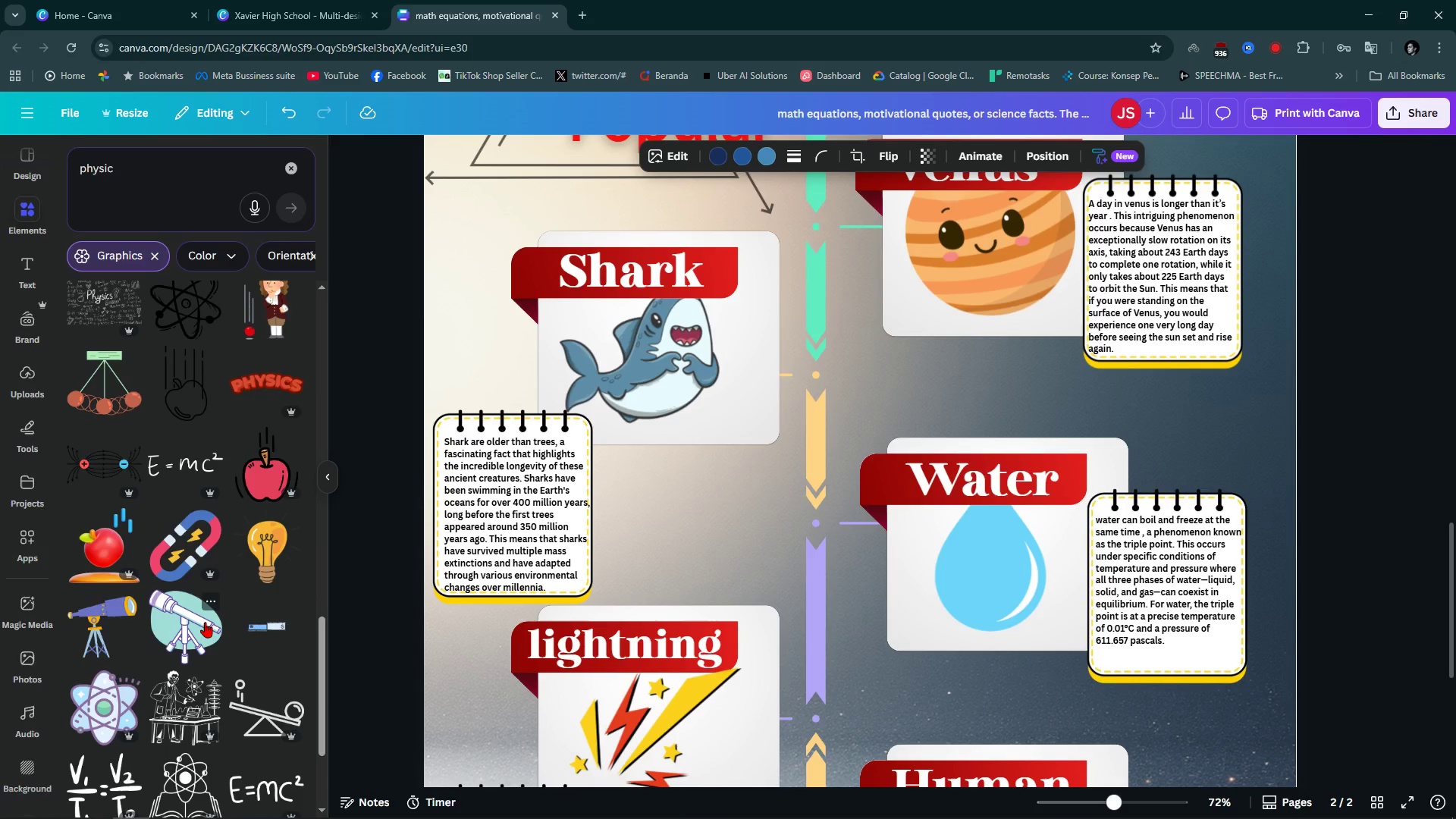 
left_click([278, 476])
 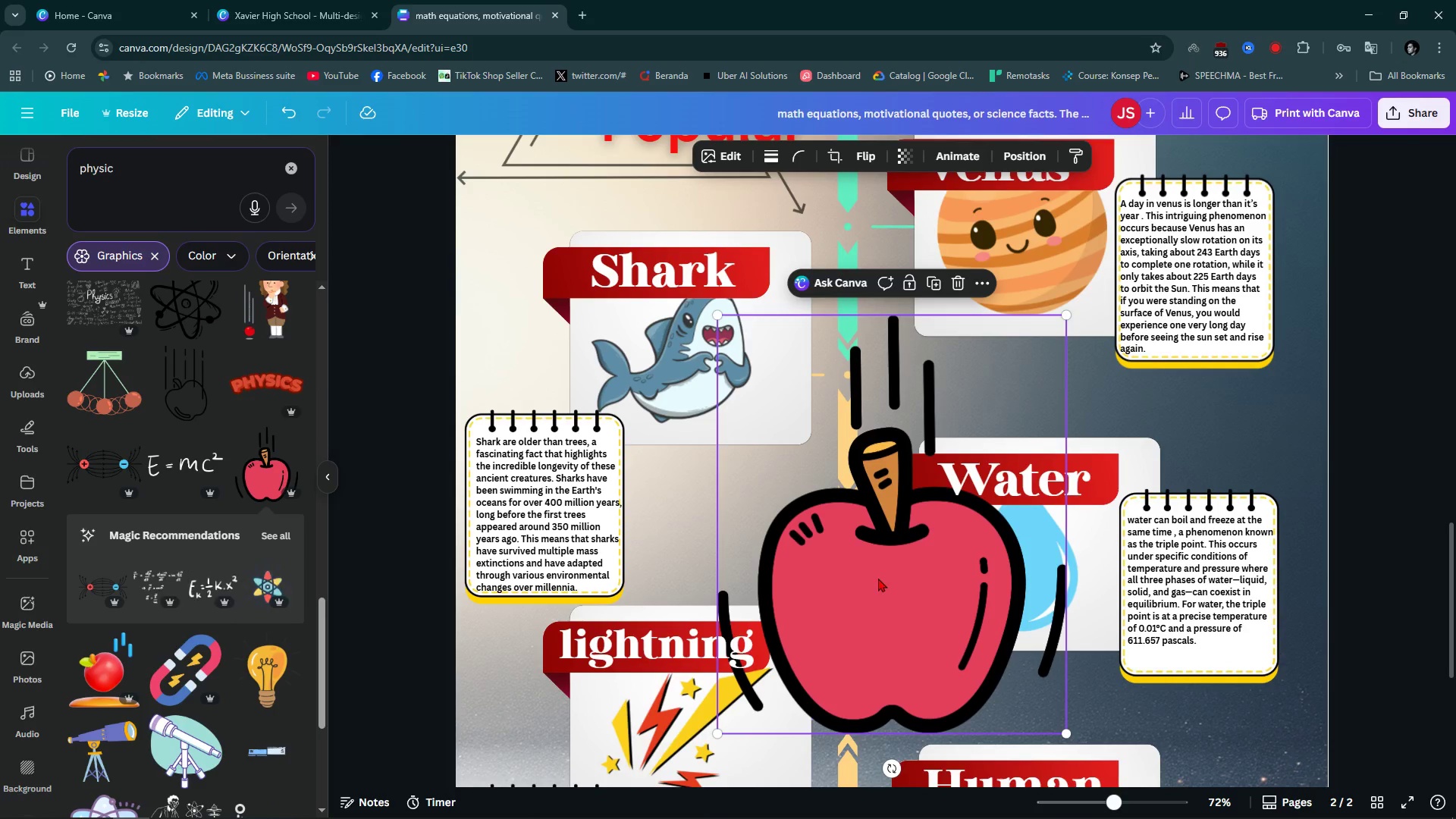 
left_click_drag(start_coordinate=[878, 578], to_coordinate=[802, 547])
 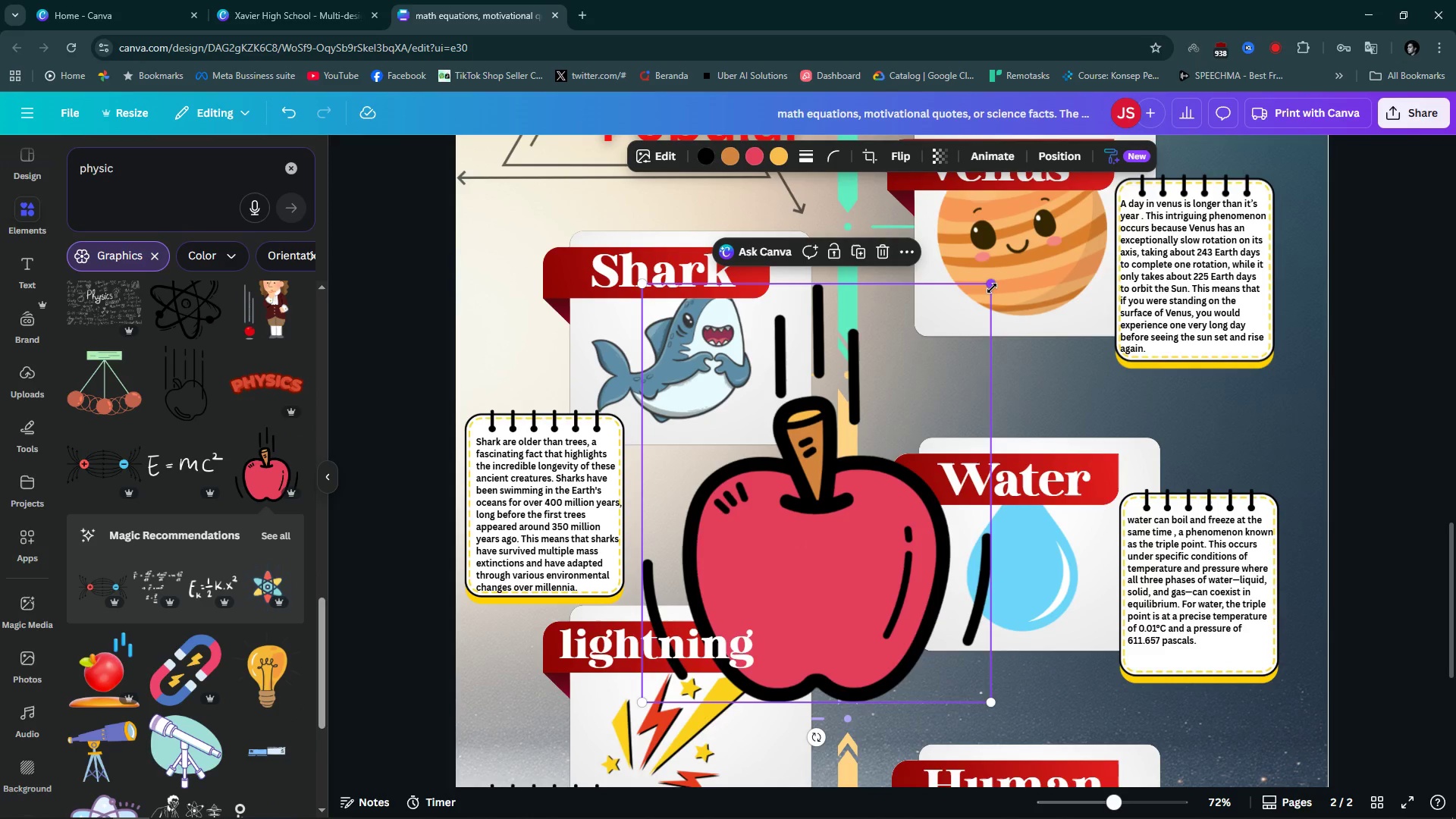 
left_click_drag(start_coordinate=[991, 286], to_coordinate=[703, 593])
 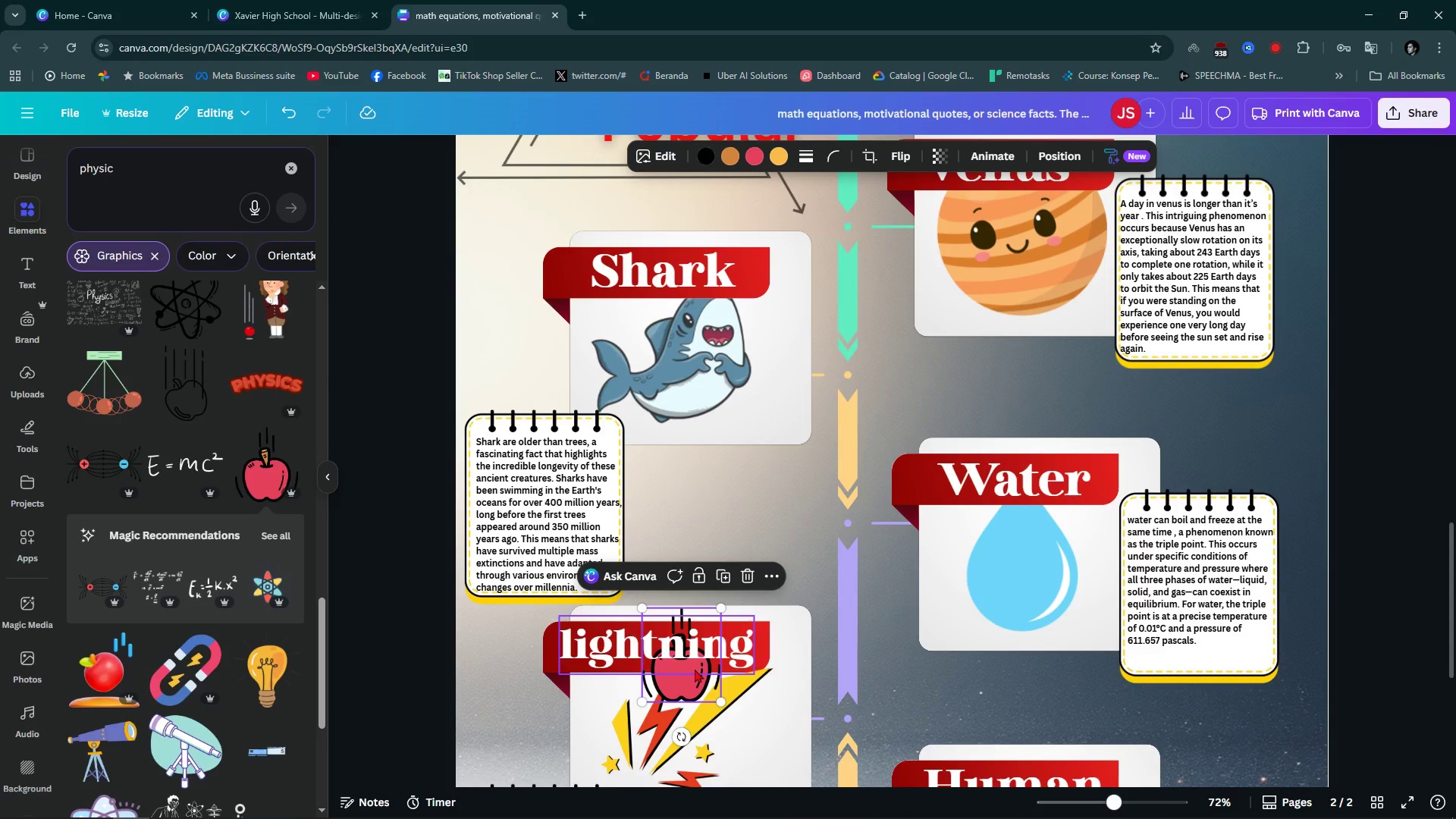 
left_click_drag(start_coordinate=[684, 666], to_coordinate=[1263, 368])
 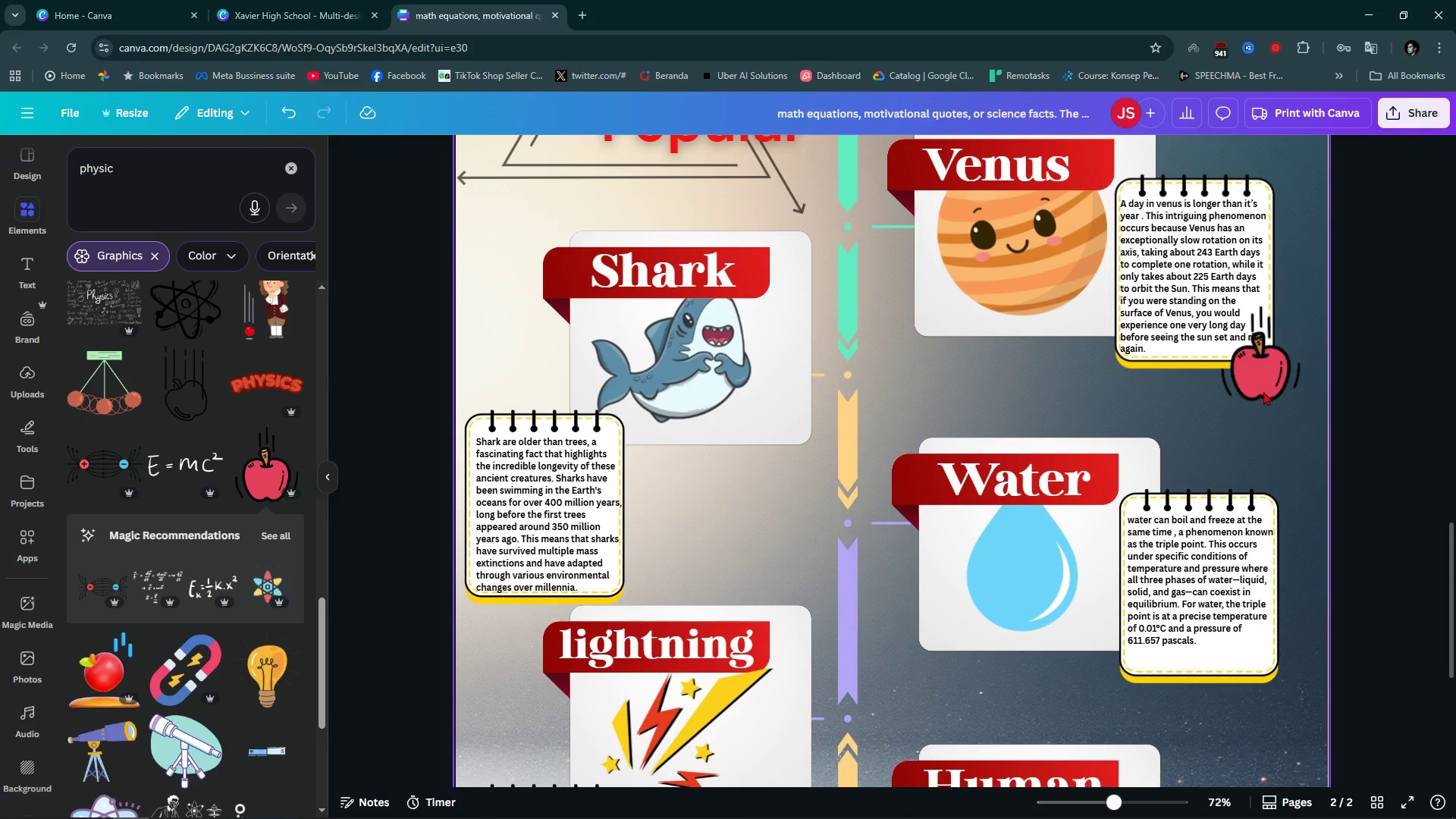 
left_click_drag(start_coordinate=[1276, 368], to_coordinate=[1264, 398])
 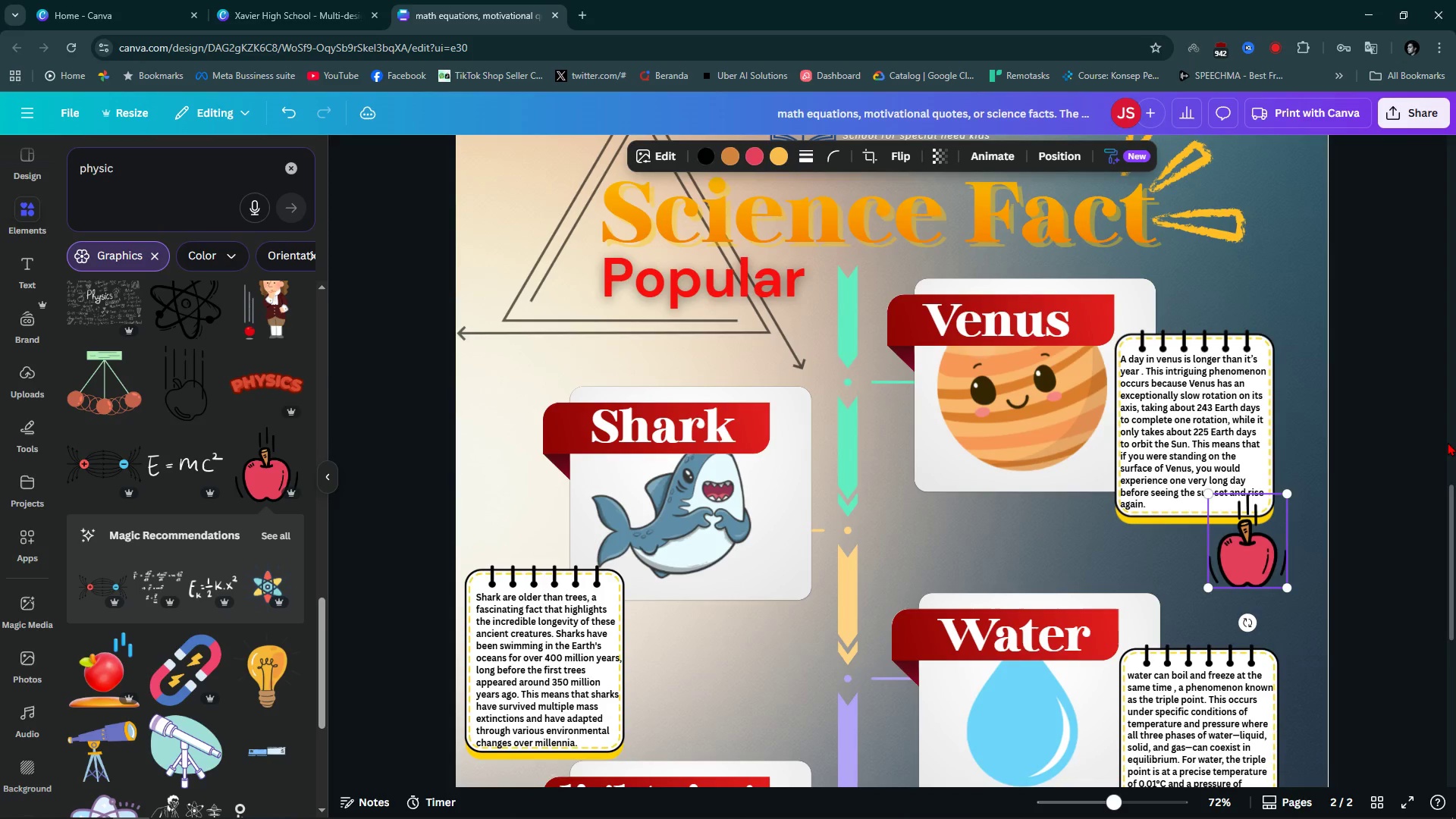 
left_click([1448, 442])
 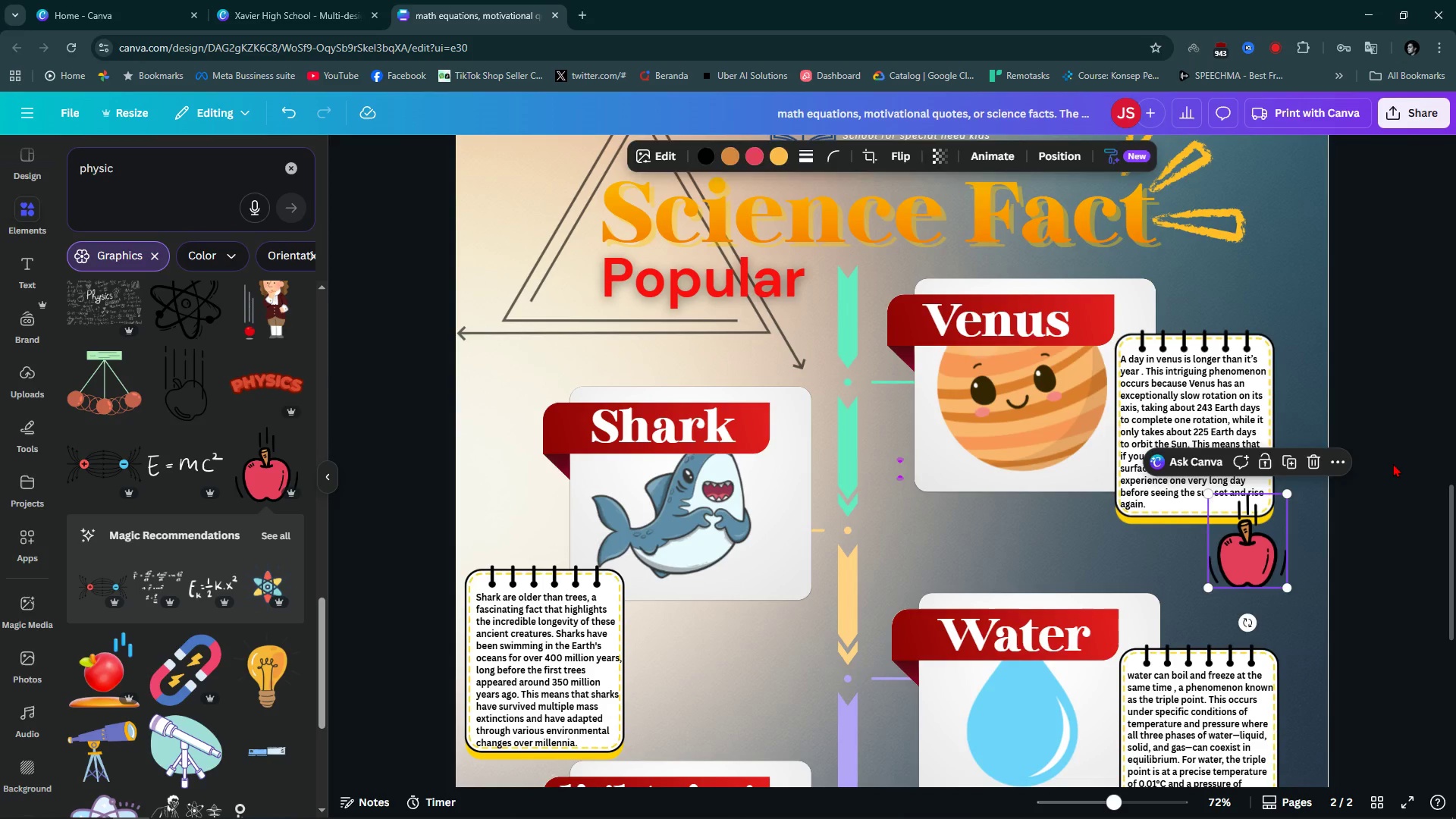 
left_click([1393, 463])
 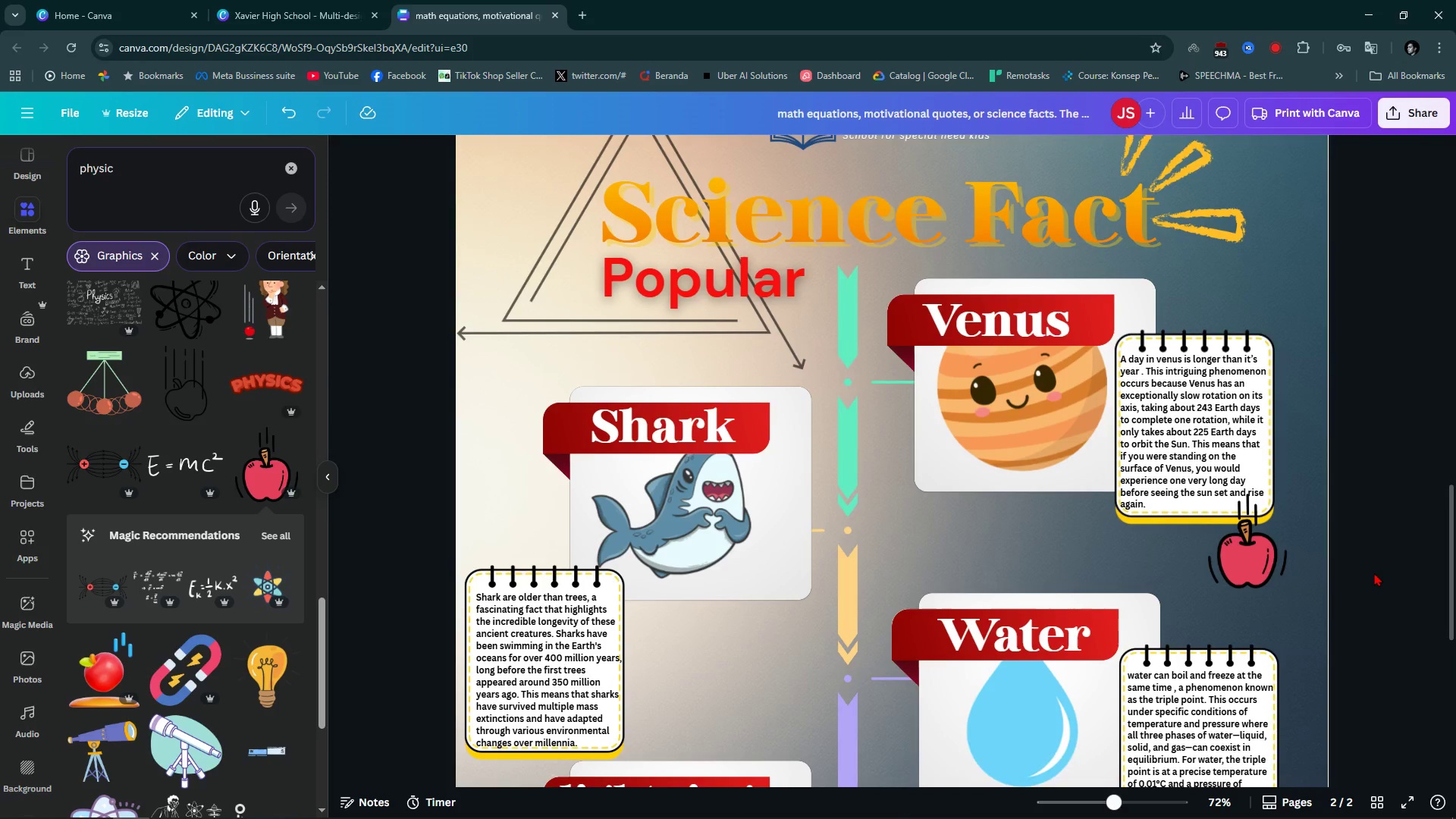 
scroll: coordinate [193, 698], scroll_direction: down, amount: 15.0
 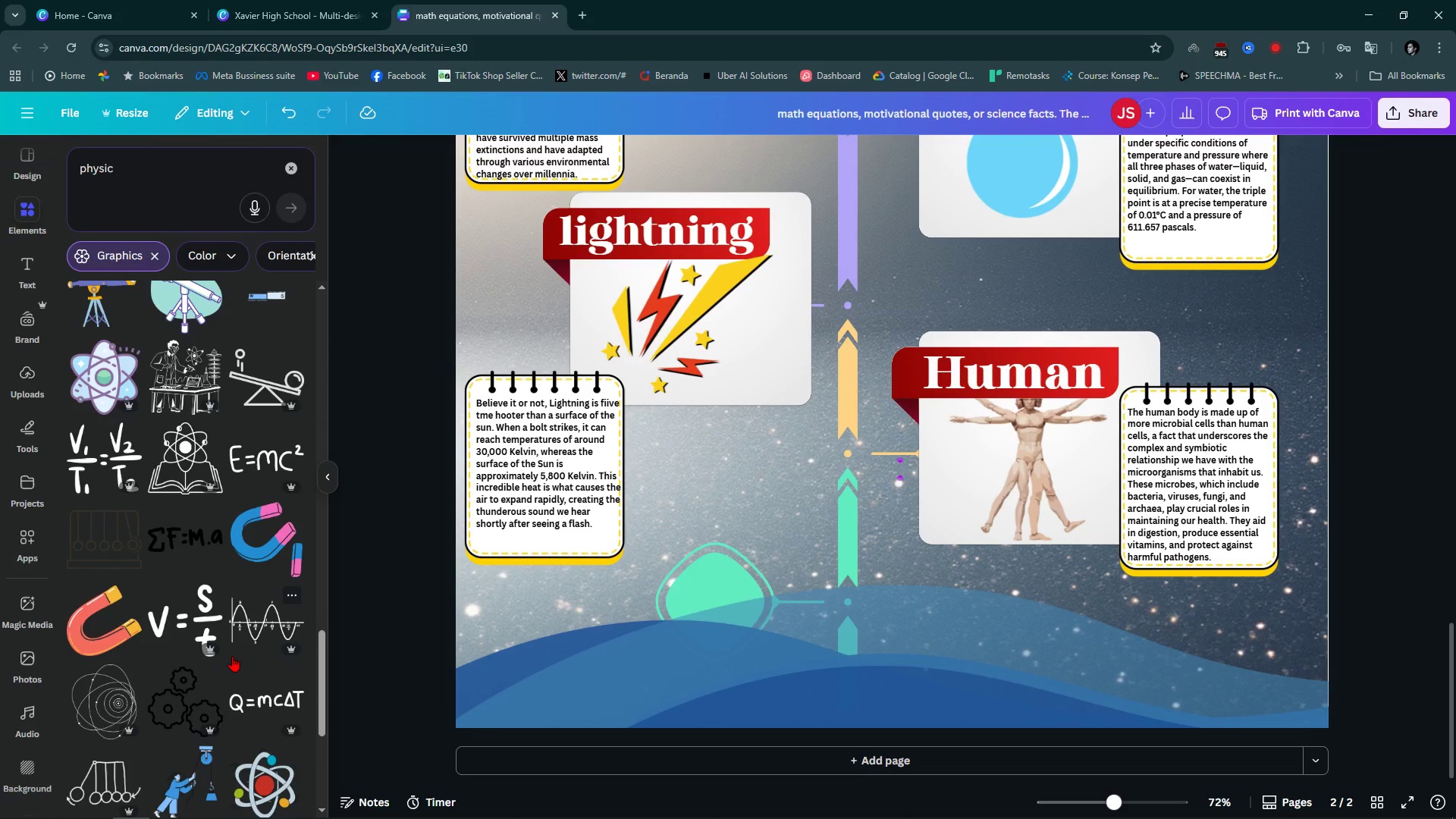 
scroll: coordinate [215, 607], scroll_direction: none, amount: 0.0
 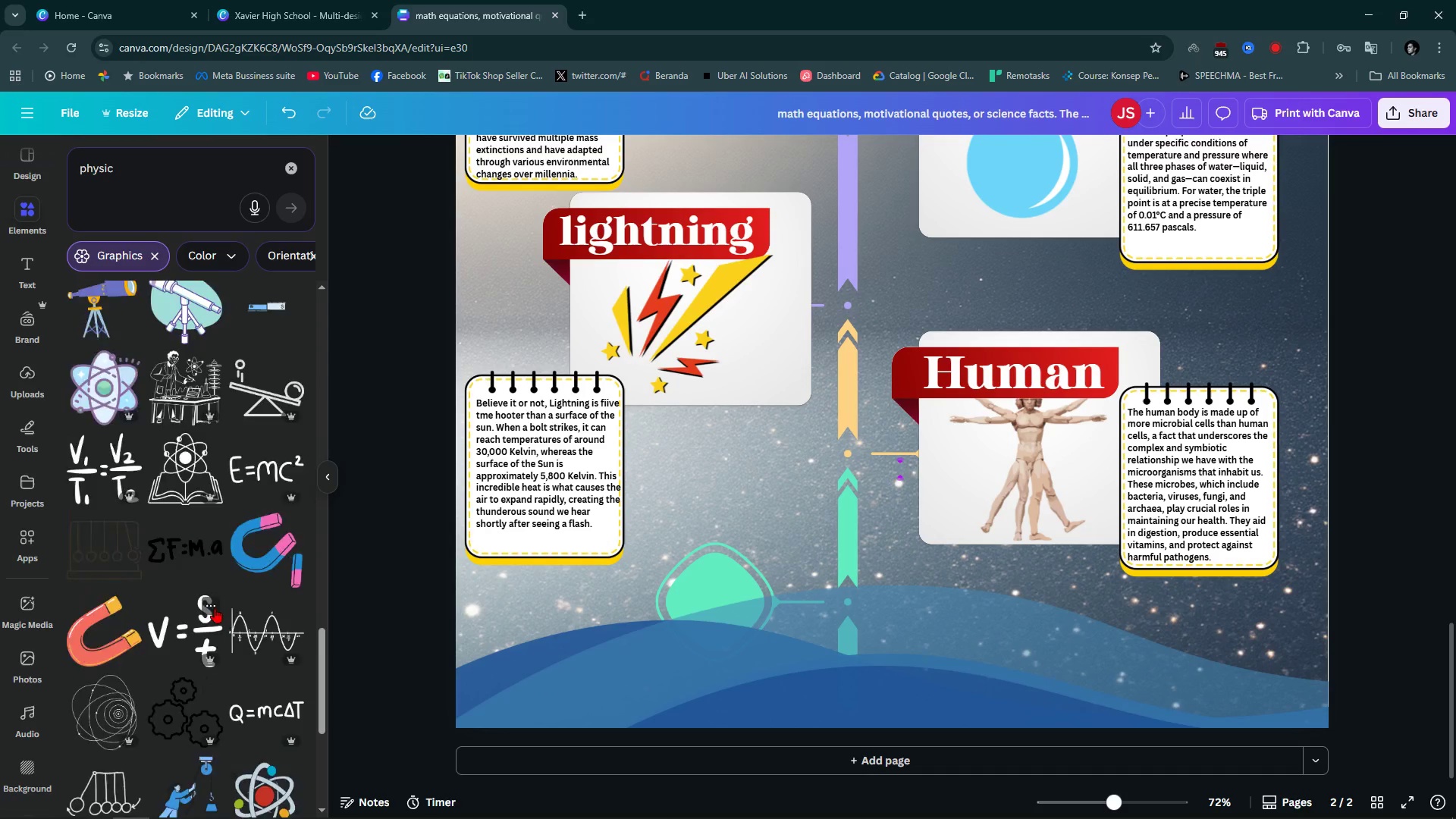 
scroll: coordinate [215, 607], scroll_direction: up, amount: 3.0
 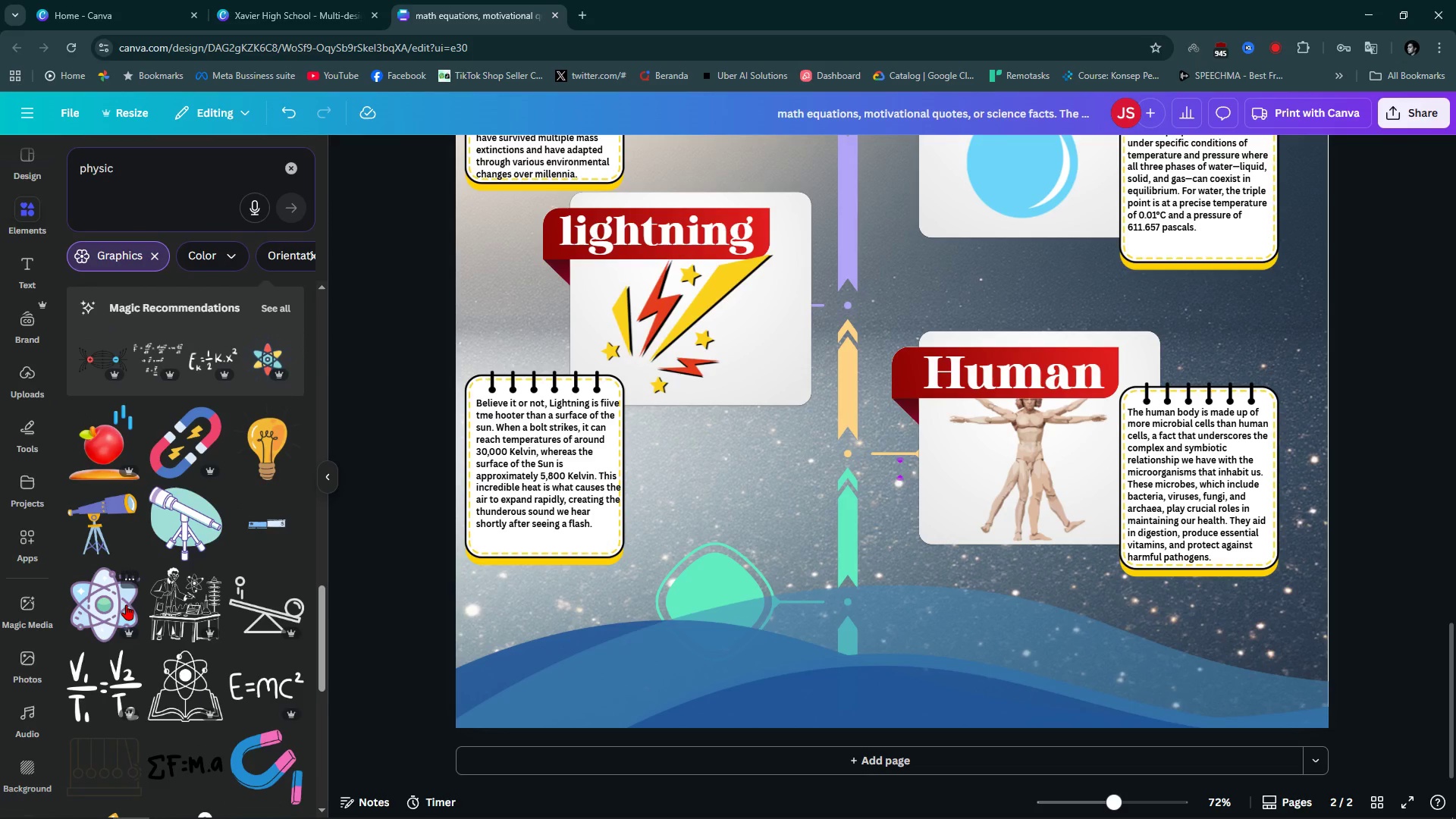 
left_click([108, 595])
 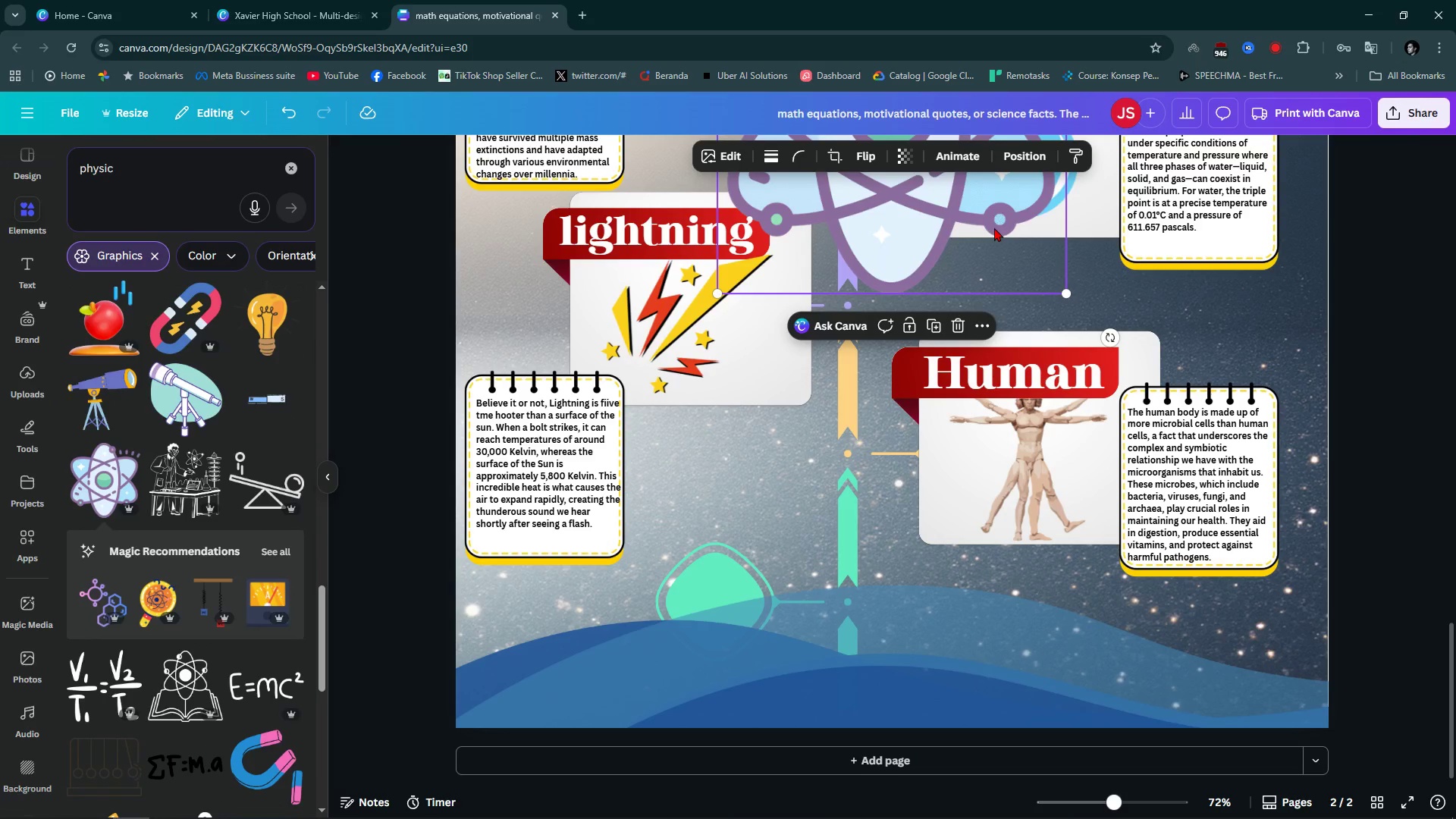 
left_click_drag(start_coordinate=[981, 223], to_coordinate=[827, 514])
 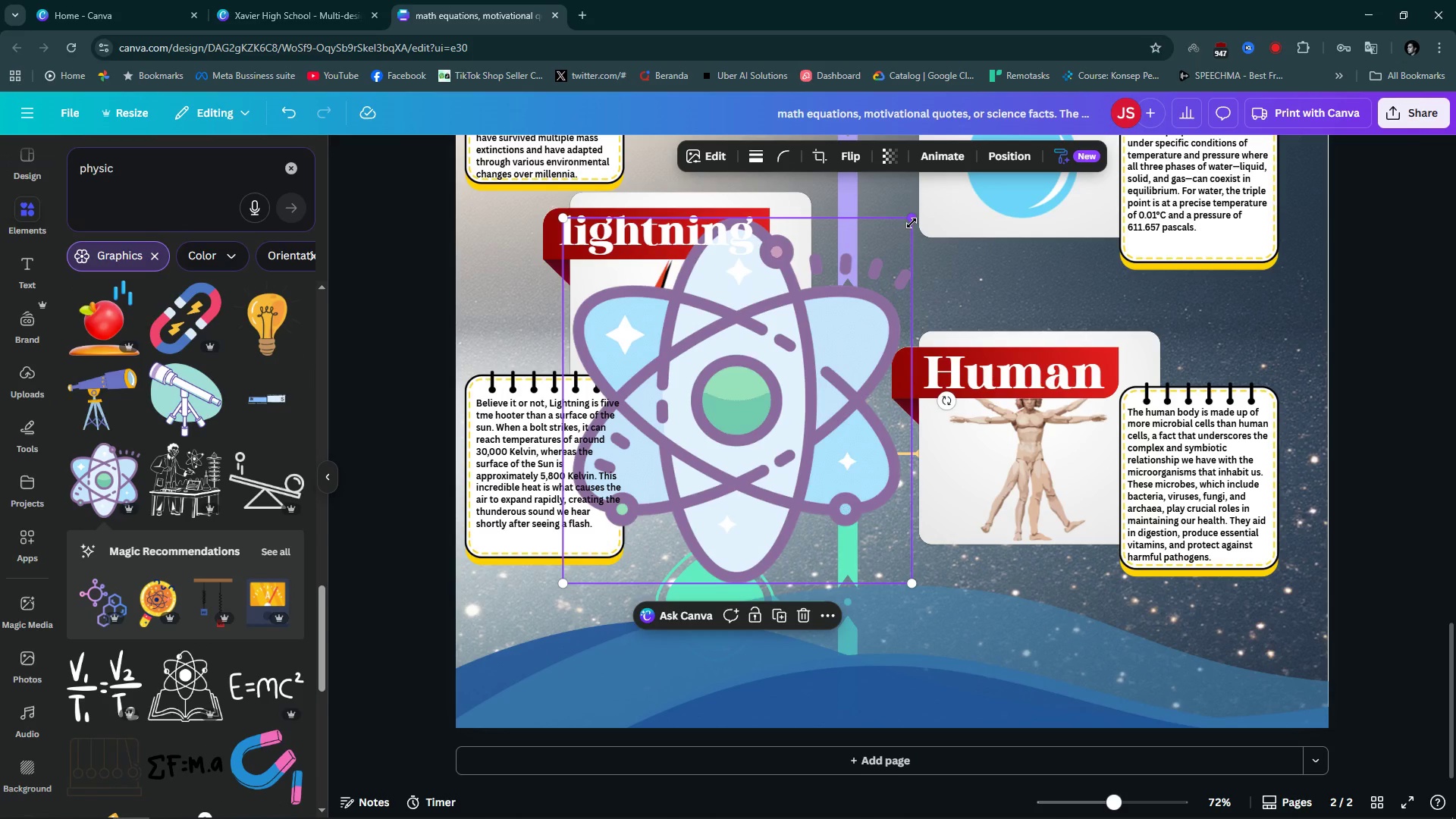 
left_click_drag(start_coordinate=[912, 223], to_coordinate=[639, 542])
 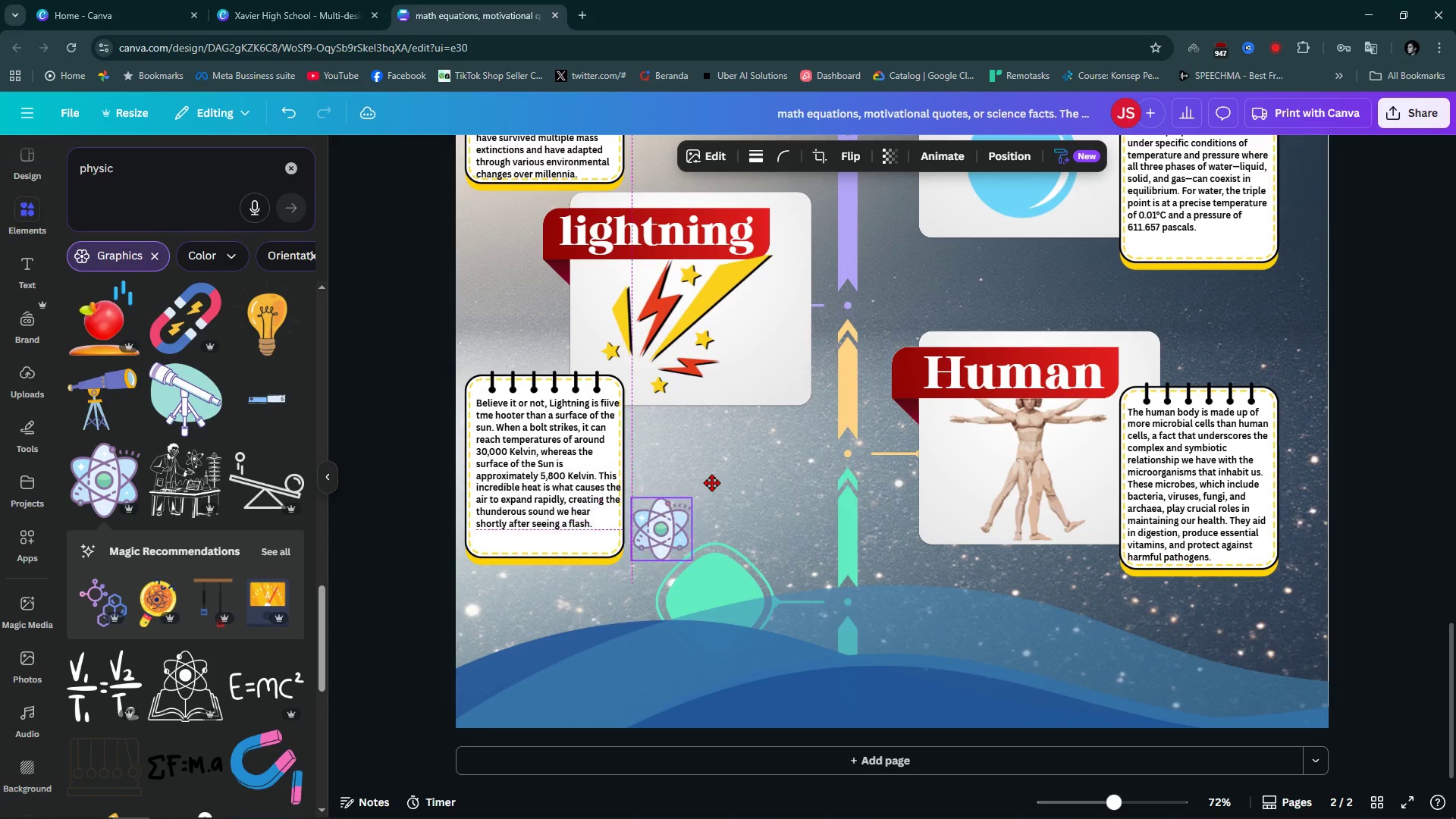 
left_click_drag(start_coordinate=[597, 545], to_coordinate=[772, 405])
 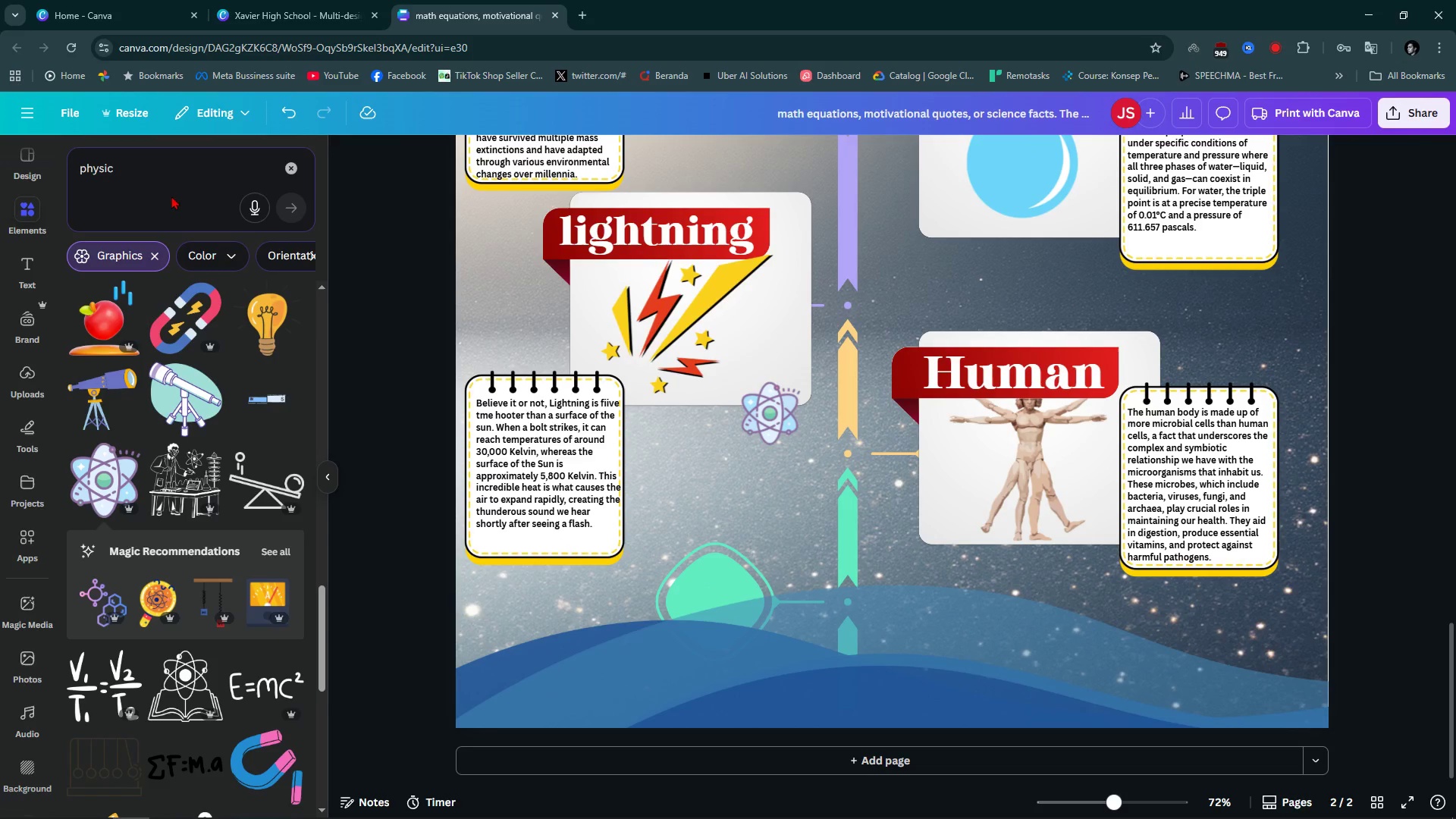 
double_click([178, 164])
 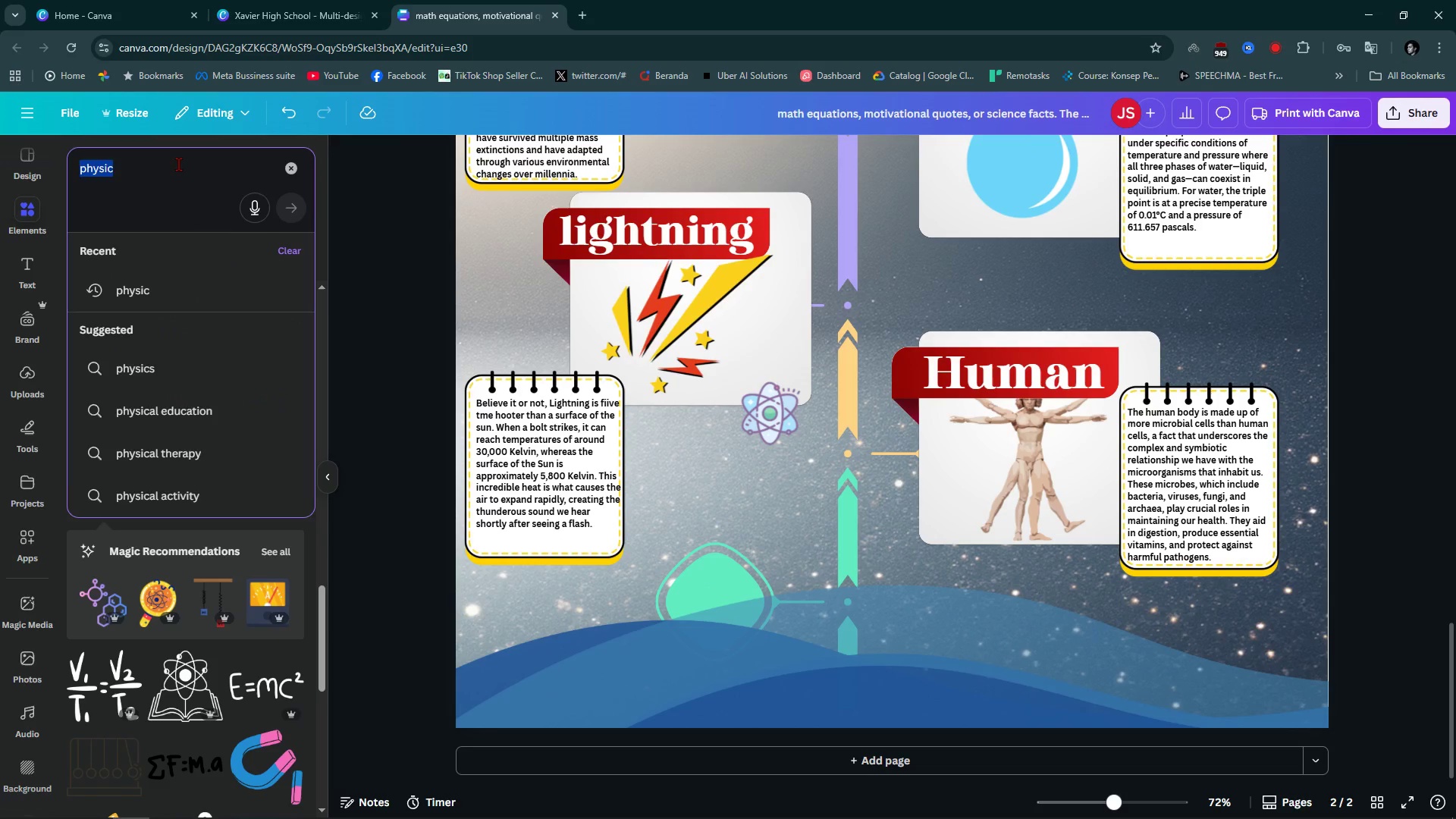 
type(humanity)
 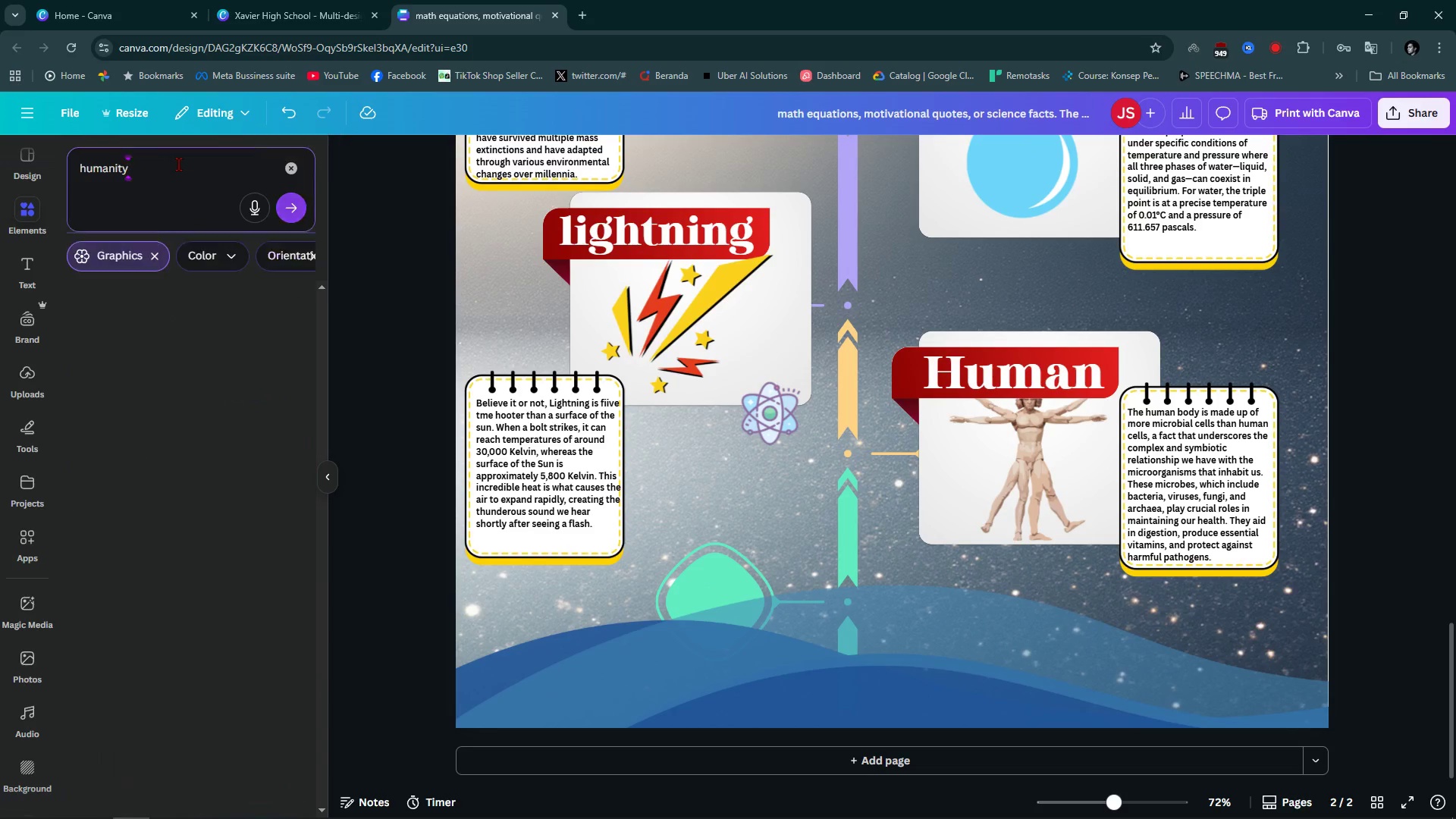 
key(Enter)
 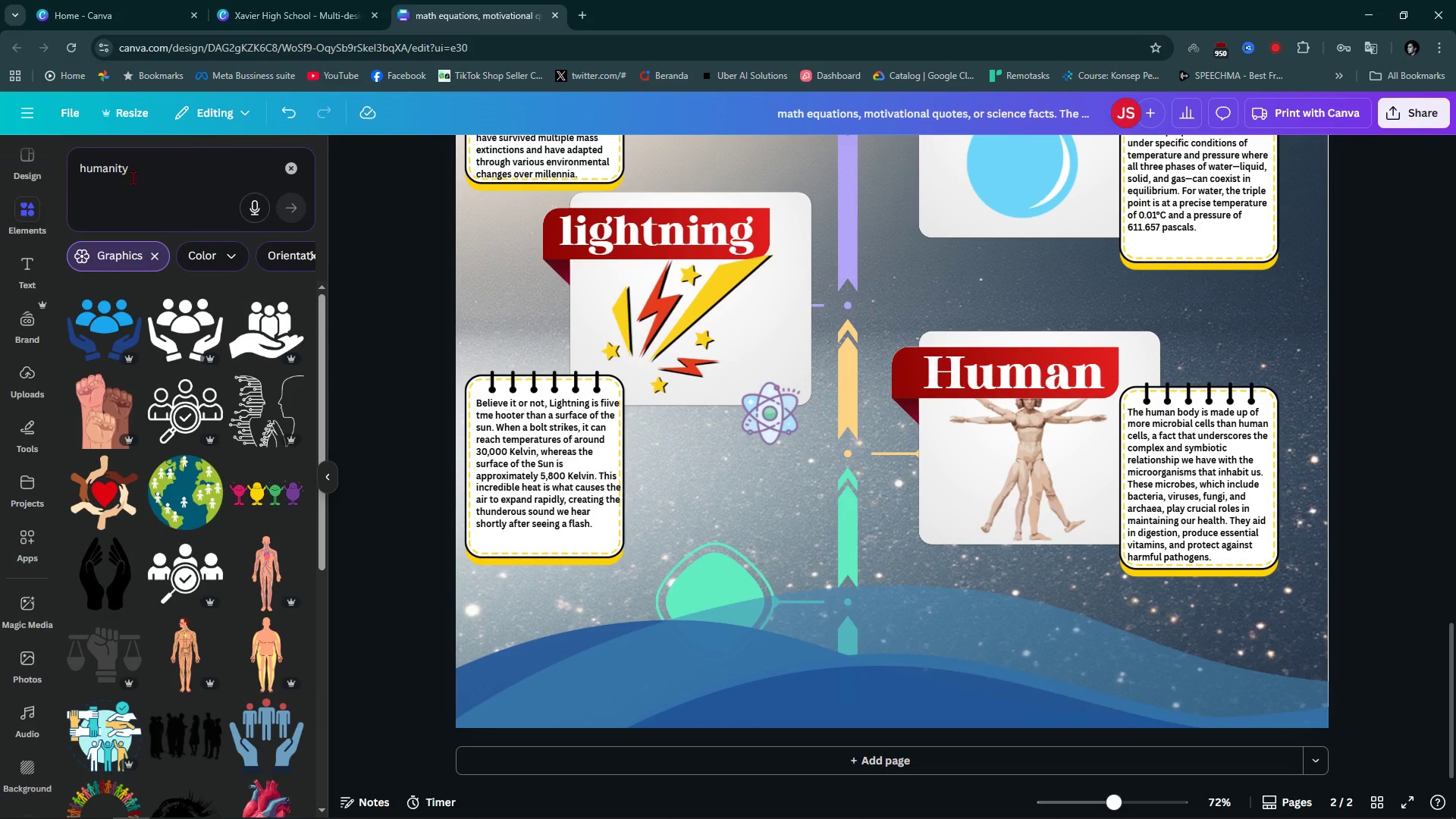 
scroll: coordinate [234, 736], scroll_direction: down, amount: 10.0
 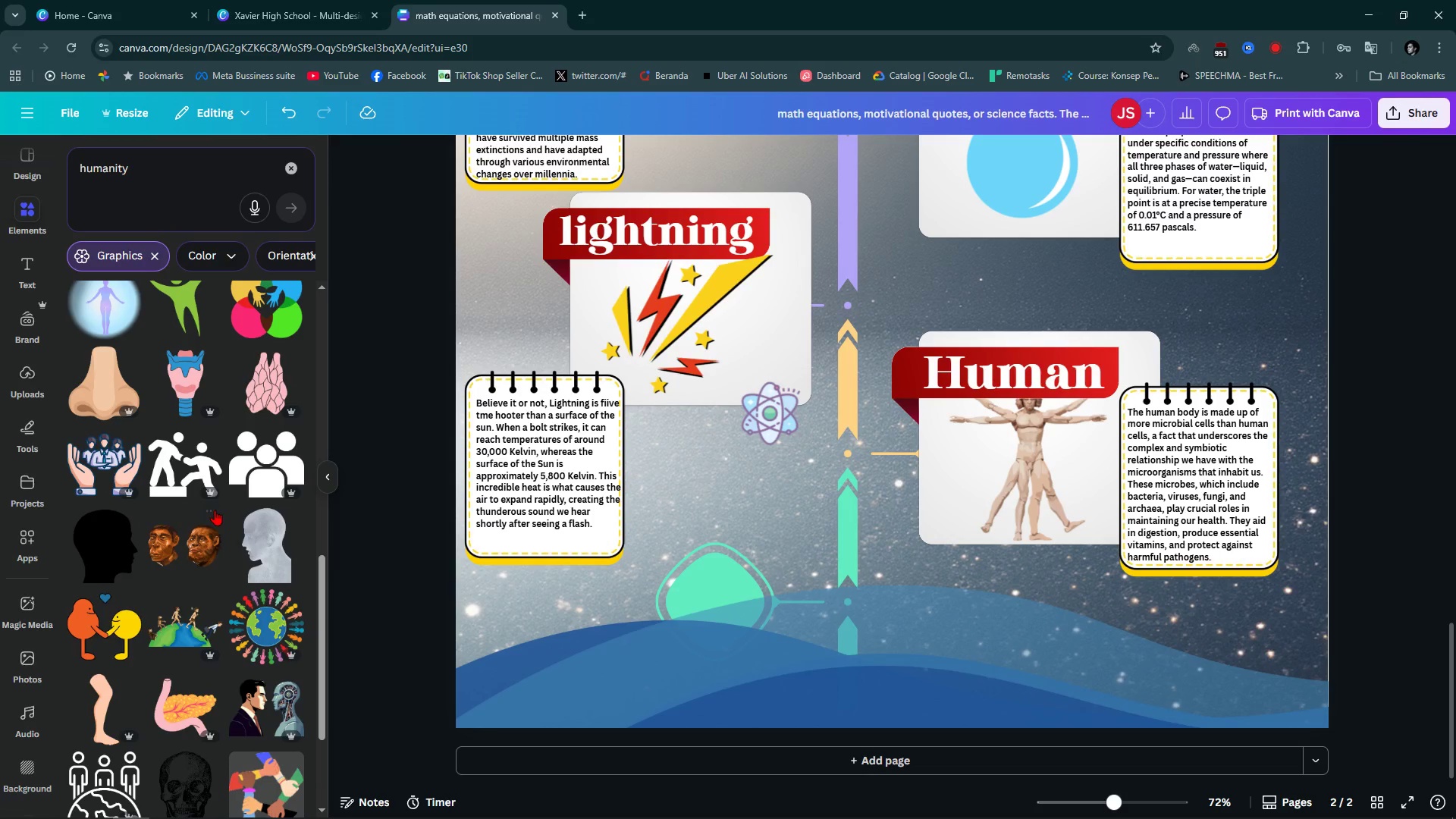 
scroll: coordinate [189, 575], scroll_direction: up, amount: 2.0
 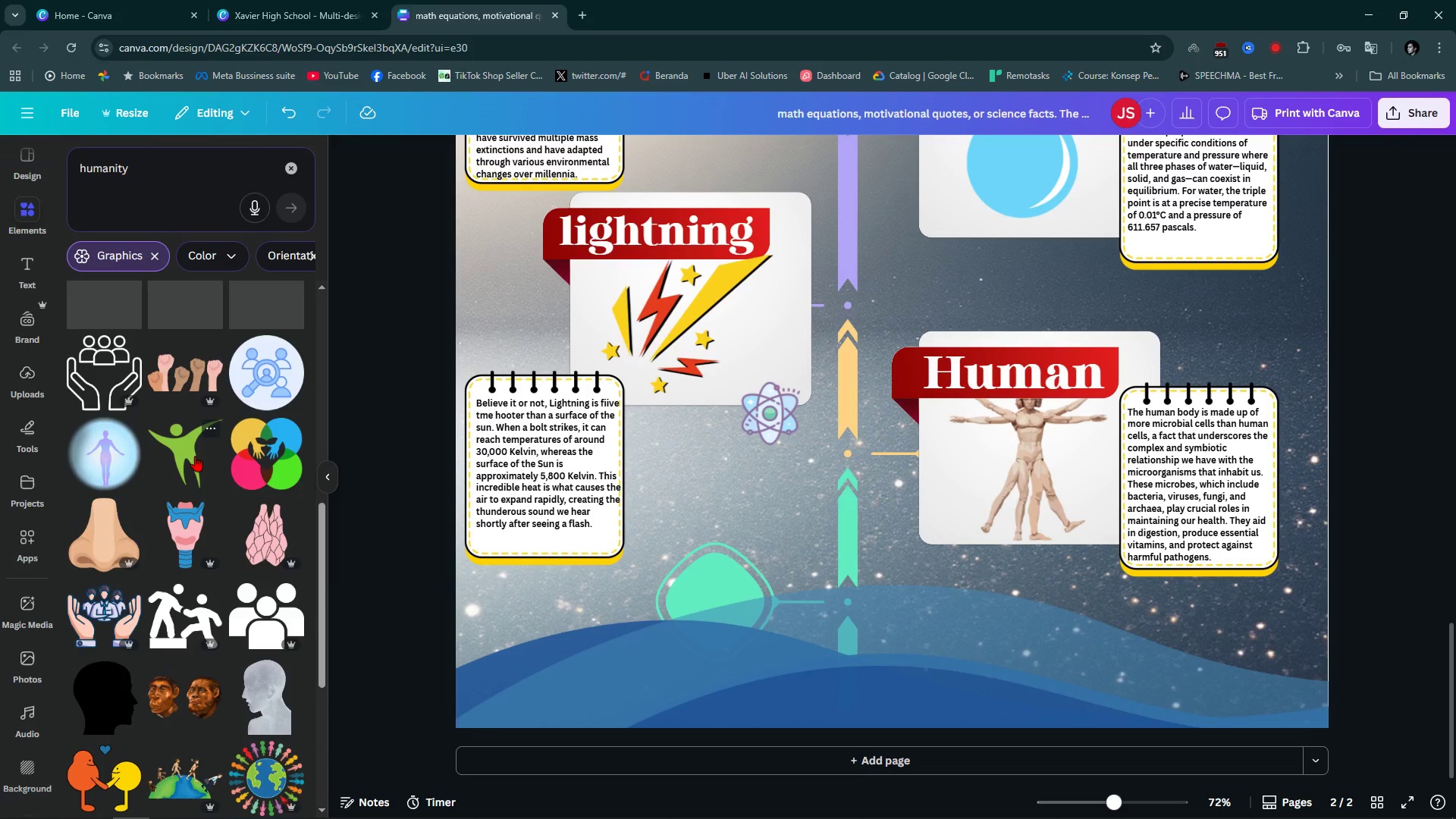 
left_click([195, 456])
 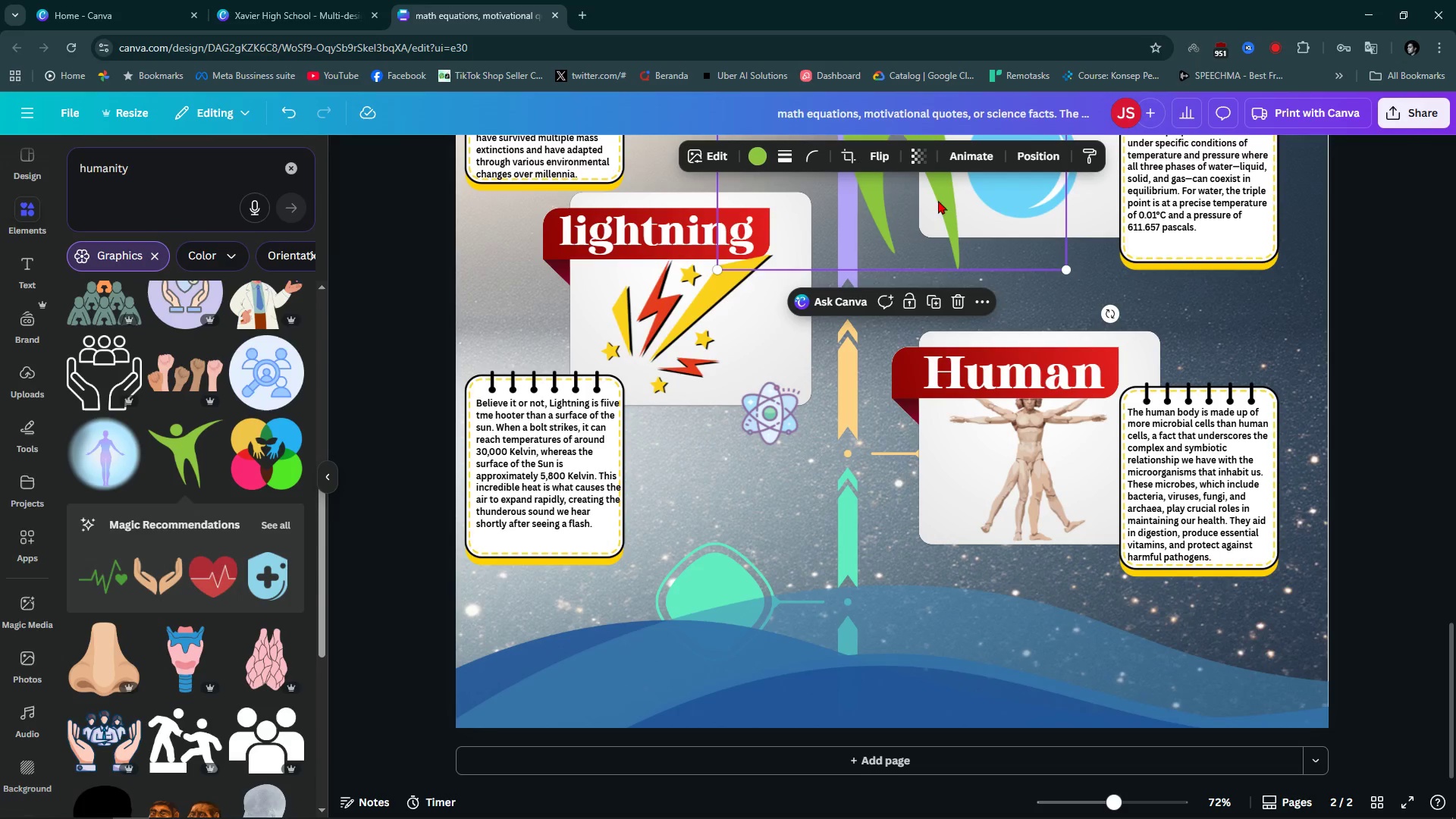 
left_click_drag(start_coordinate=[938, 200], to_coordinate=[988, 661])
 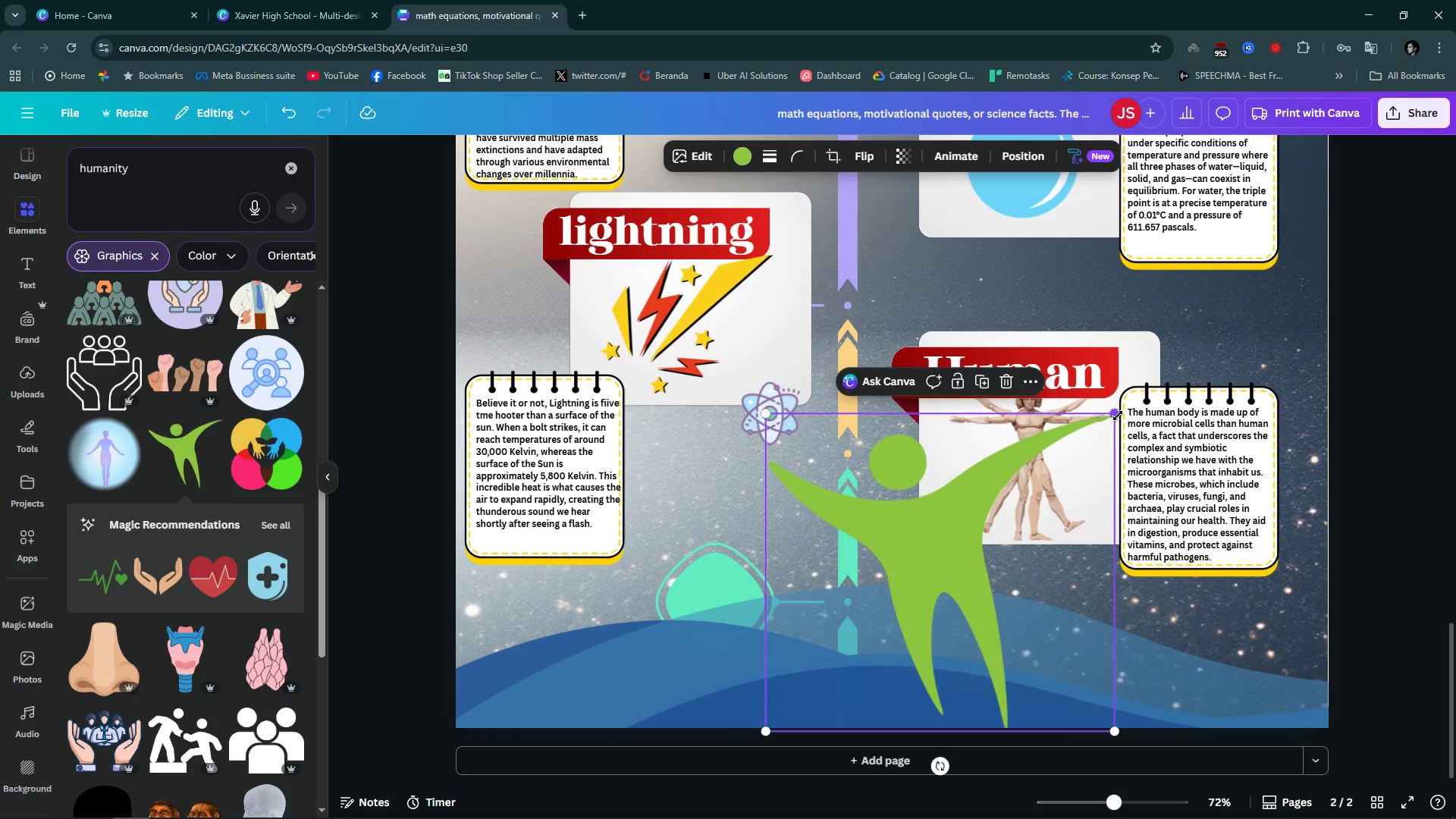 
left_click_drag(start_coordinate=[1118, 416], to_coordinate=[789, 566])
 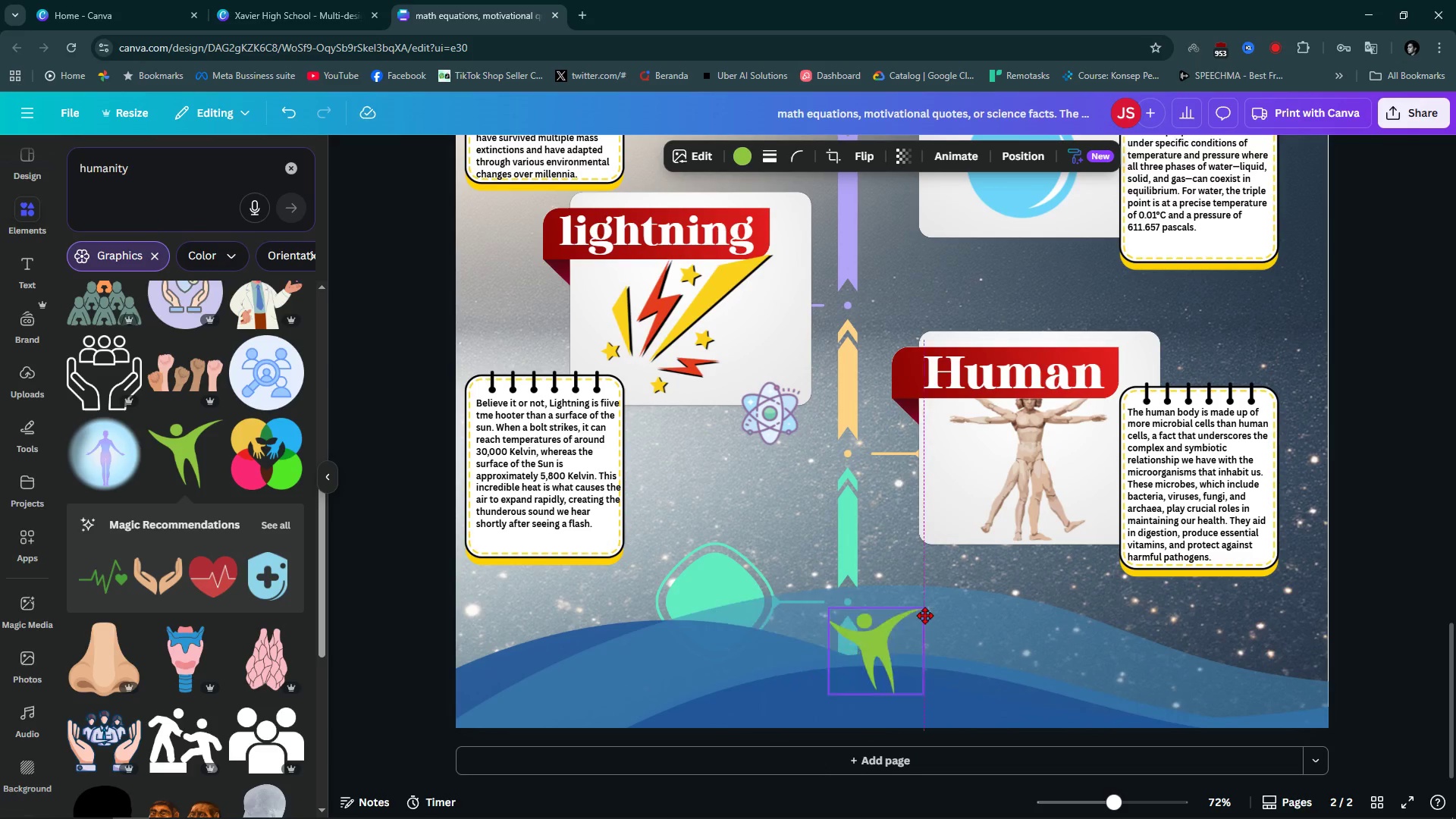 
left_click_drag(start_coordinate=[830, 679], to_coordinate=[948, 525])
 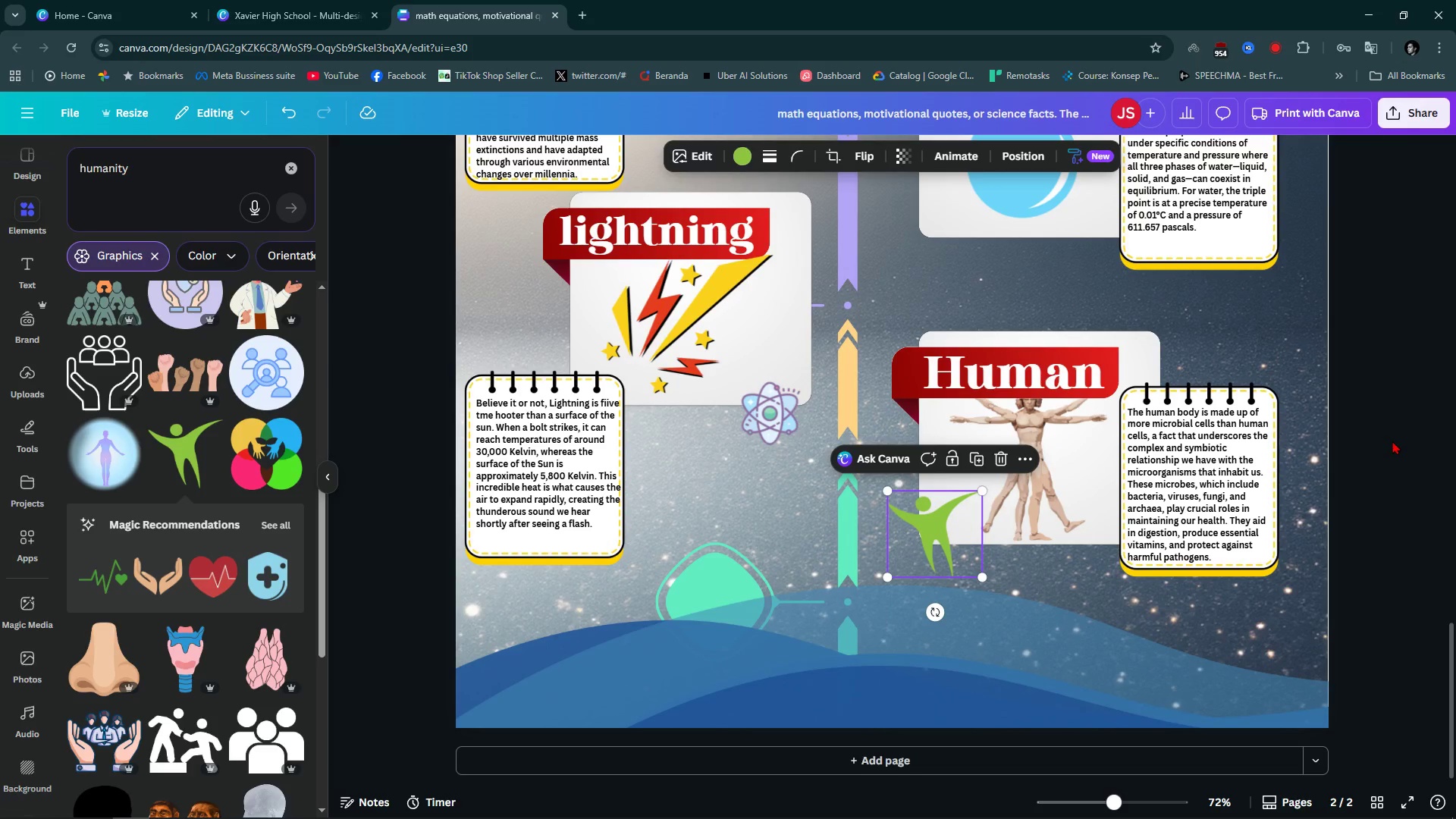 
left_click([1392, 441])
 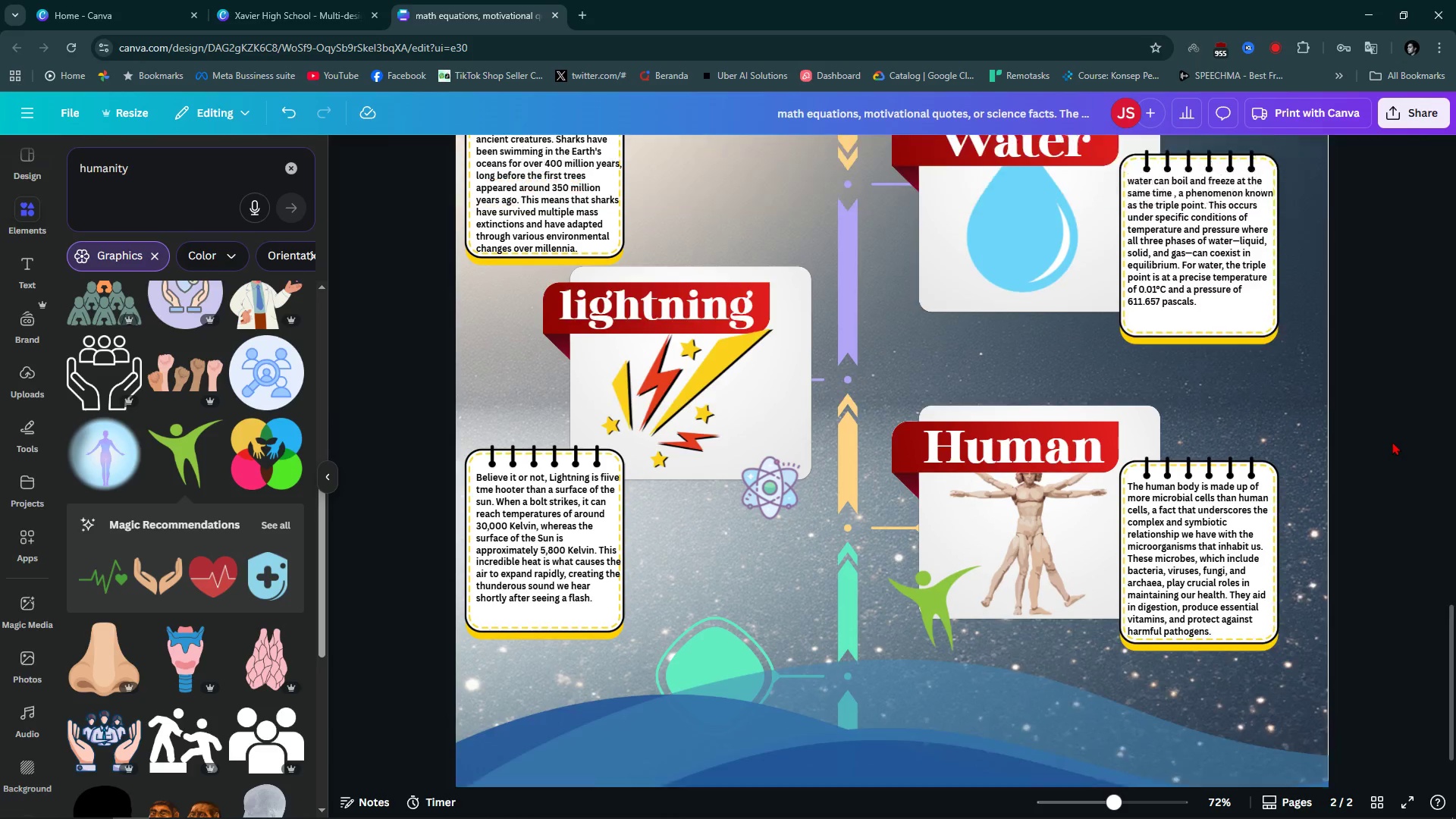 
scroll: coordinate [1392, 441], scroll_direction: up, amount: 3.0
 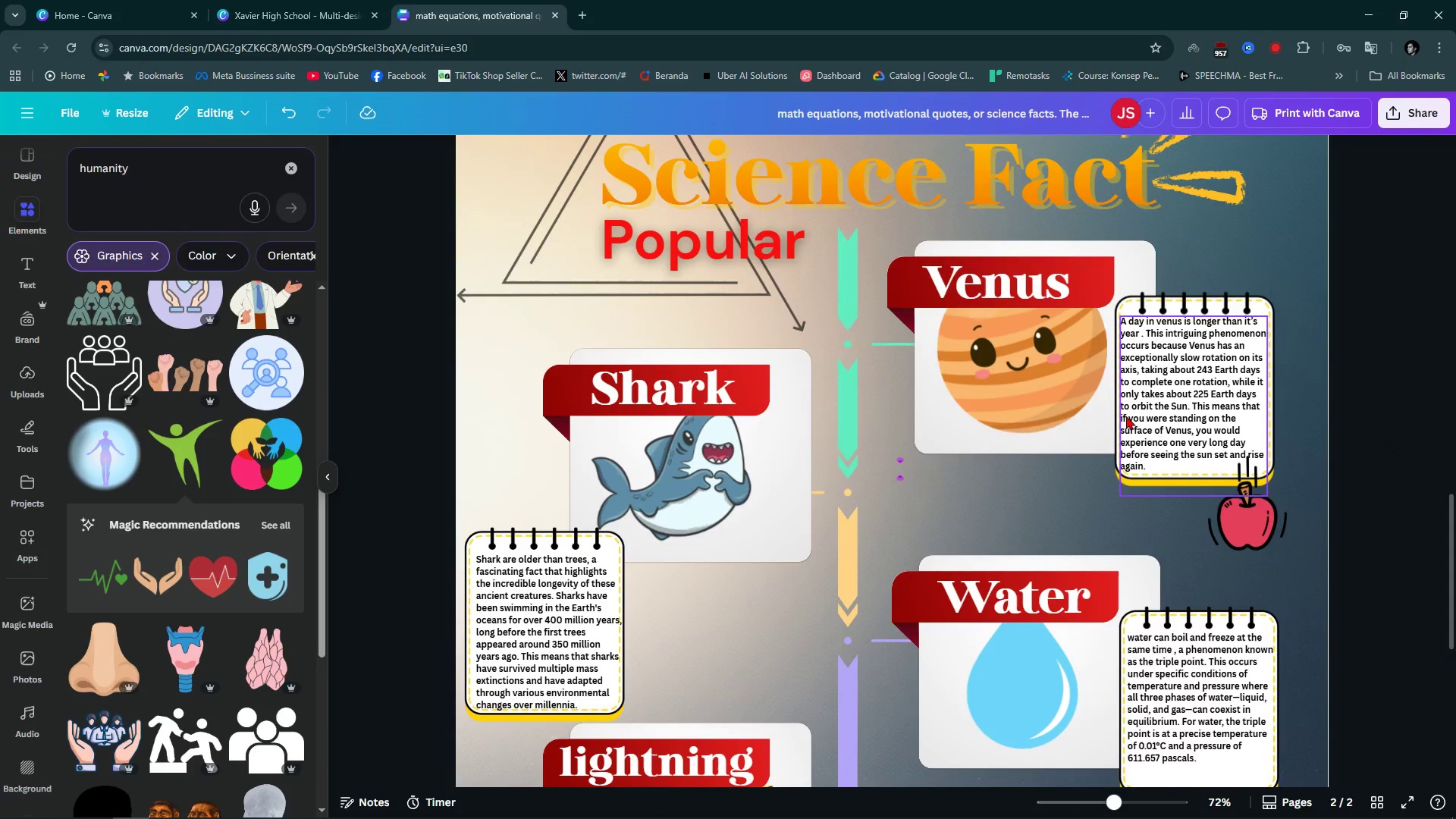 
left_click([1047, 407])
 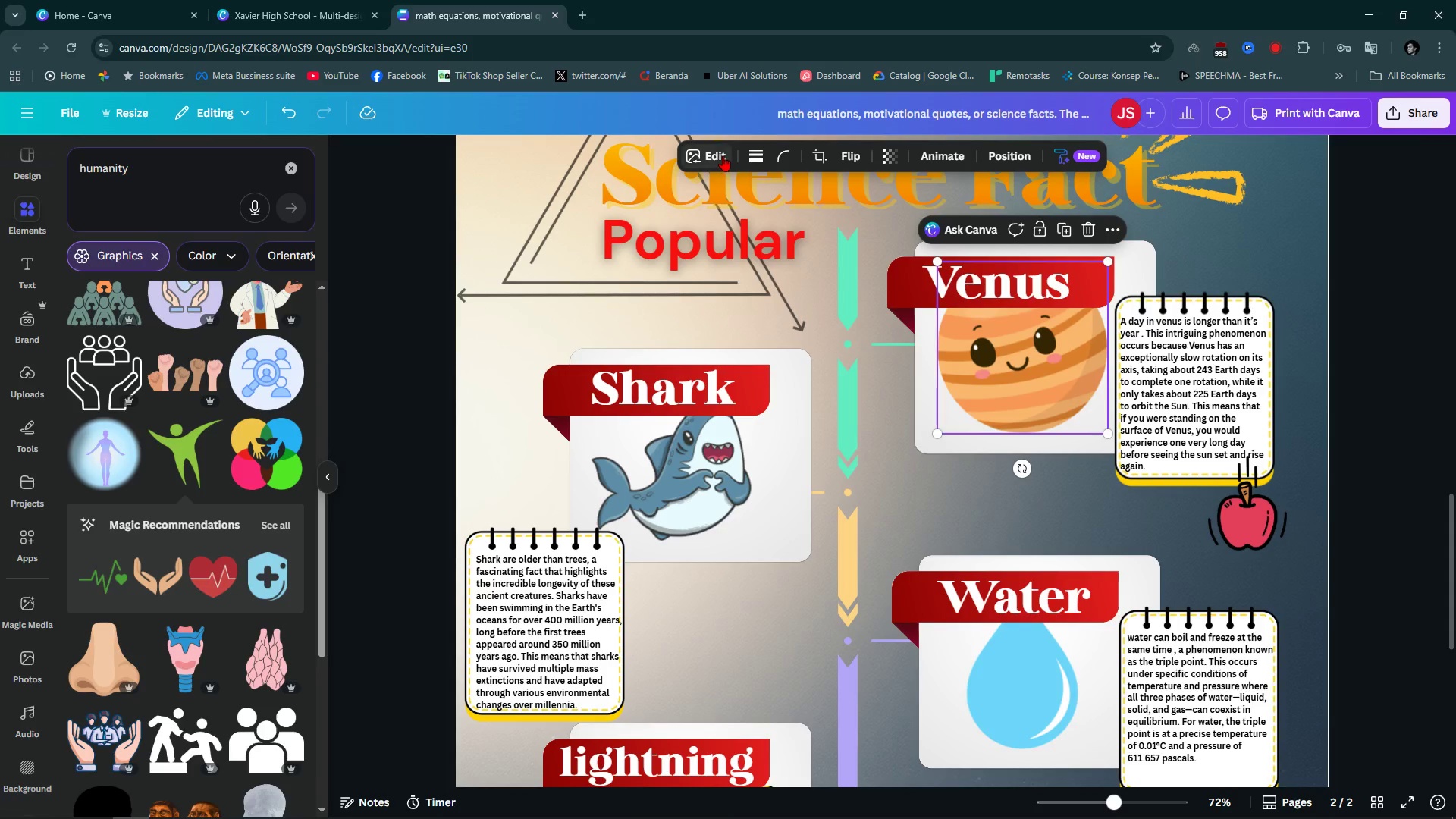 
left_click([723, 155])
 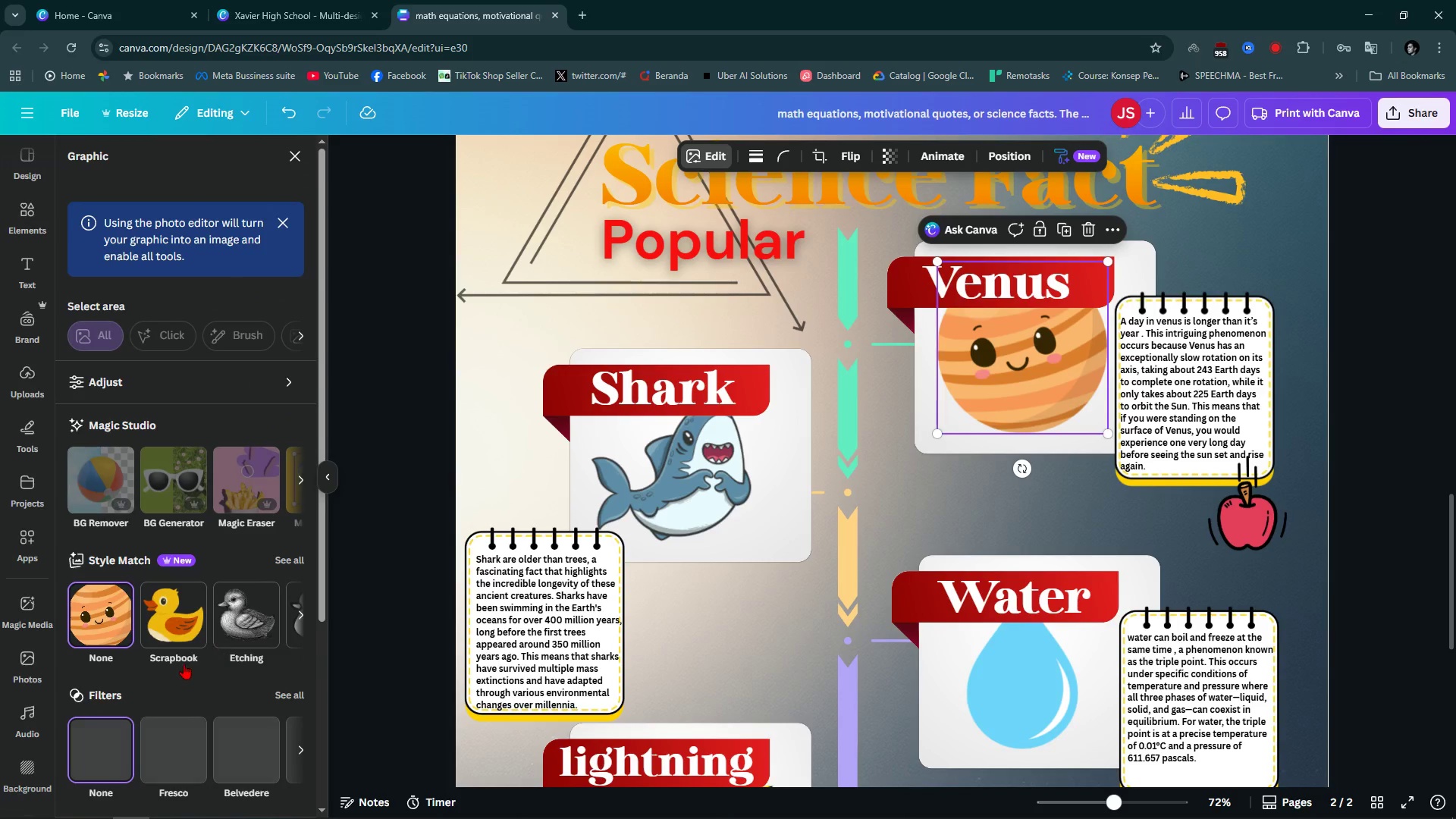 
scroll: coordinate [180, 669], scroll_direction: down, amount: 5.0
 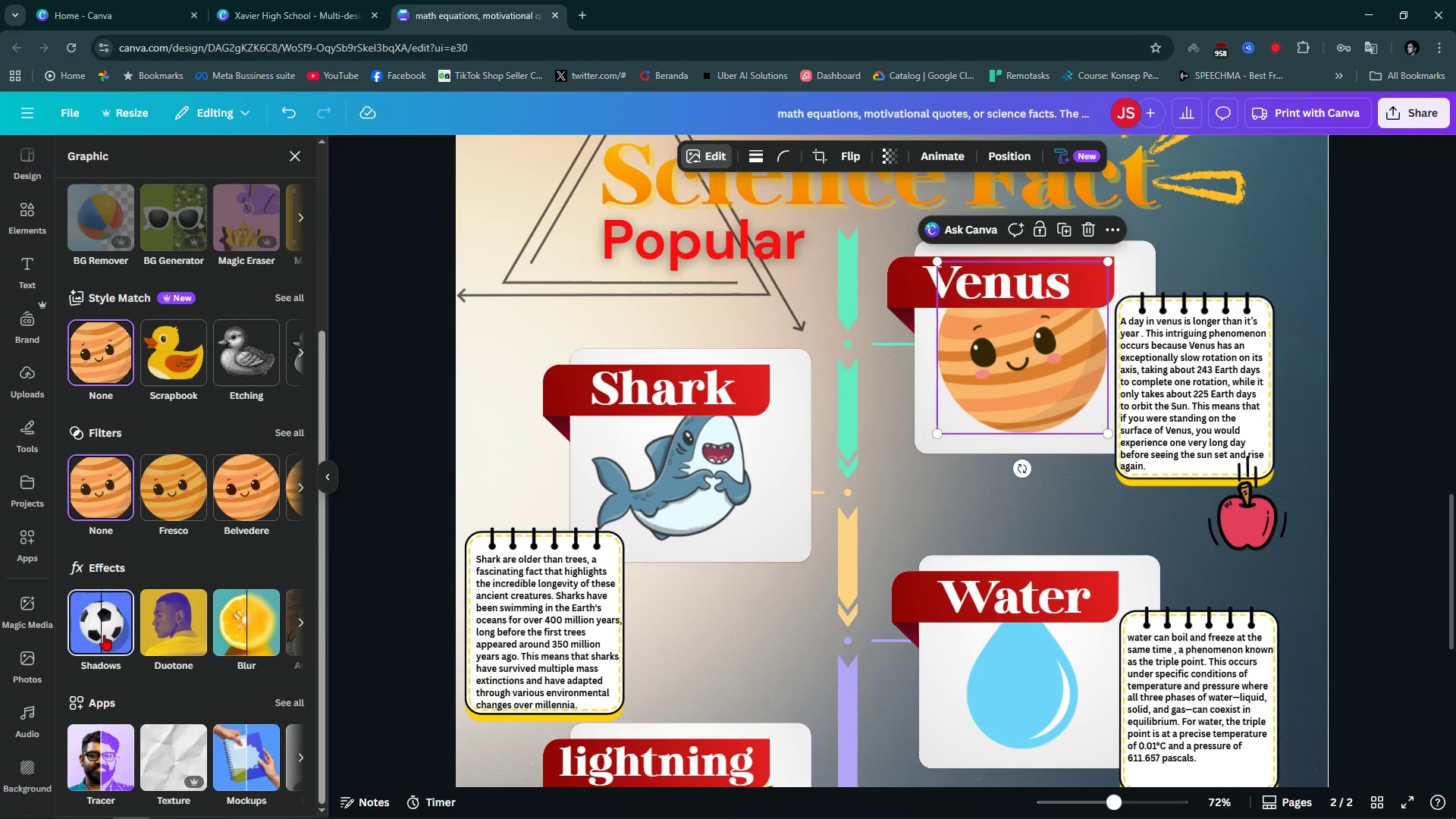 
left_click([104, 635])
 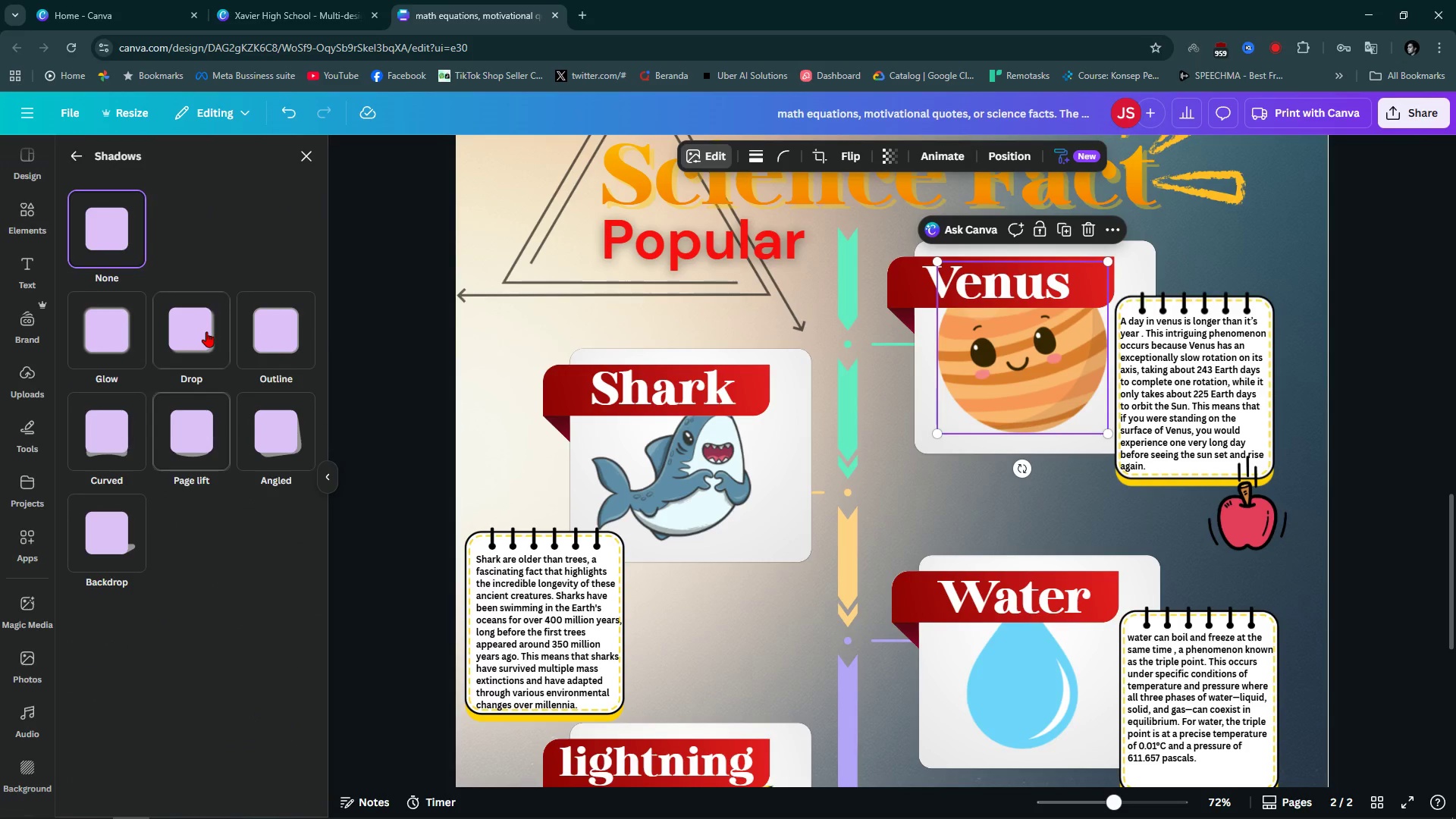 
left_click([206, 331])
 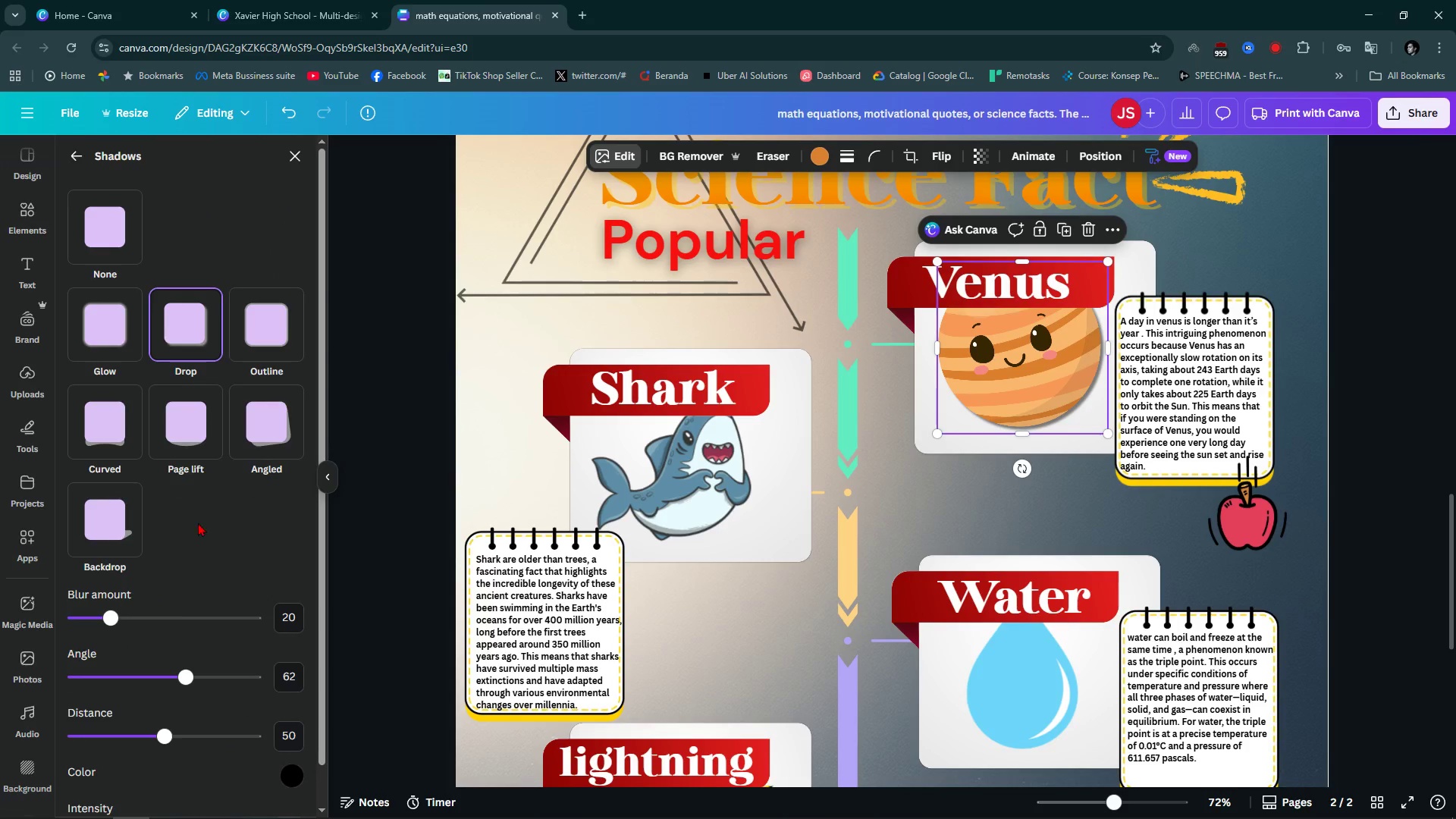 
left_click_drag(start_coordinate=[115, 617], to_coordinate=[153, 630])
 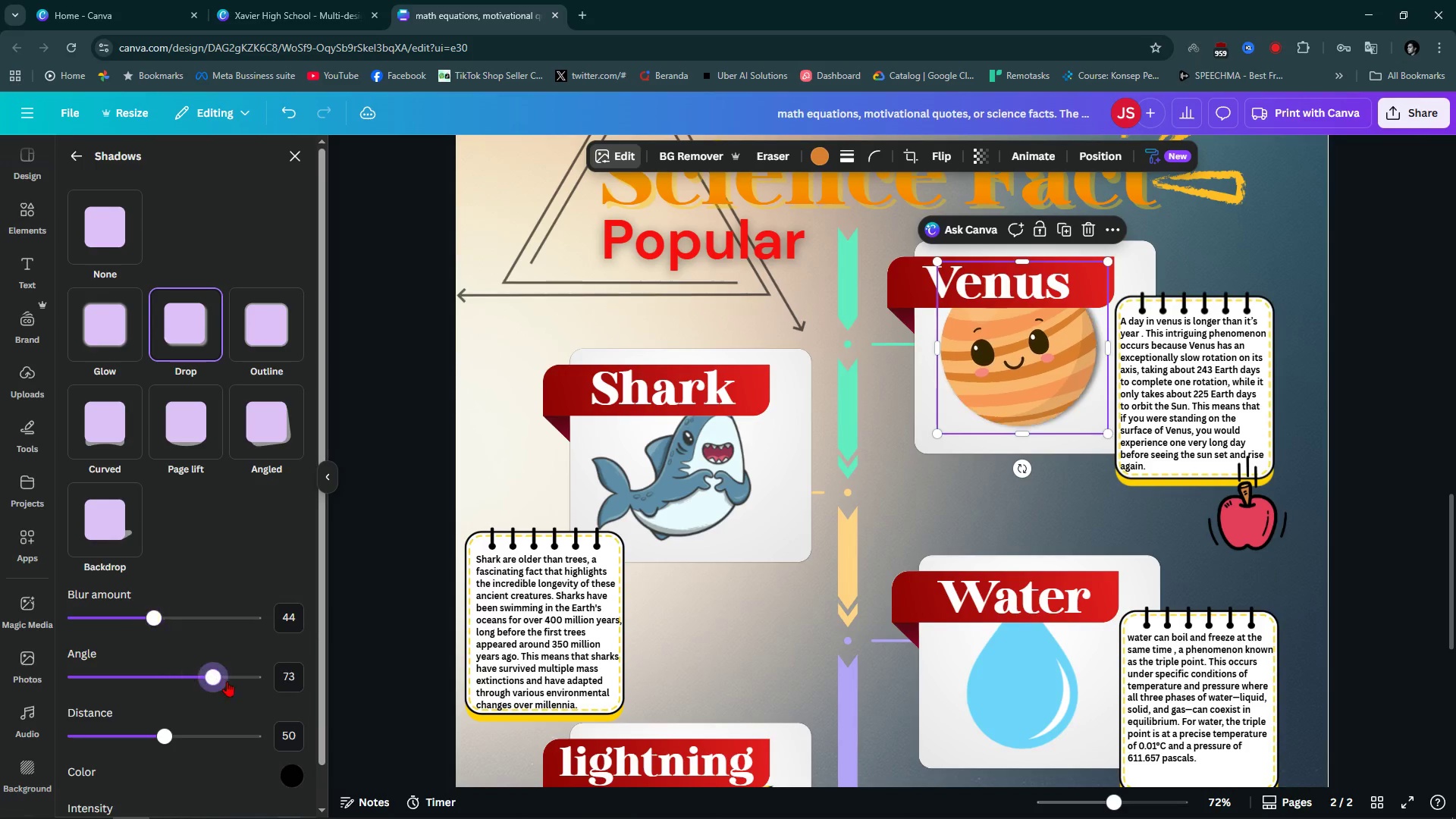 
left_click_drag(start_coordinate=[196, 676], to_coordinate=[214, 685])
 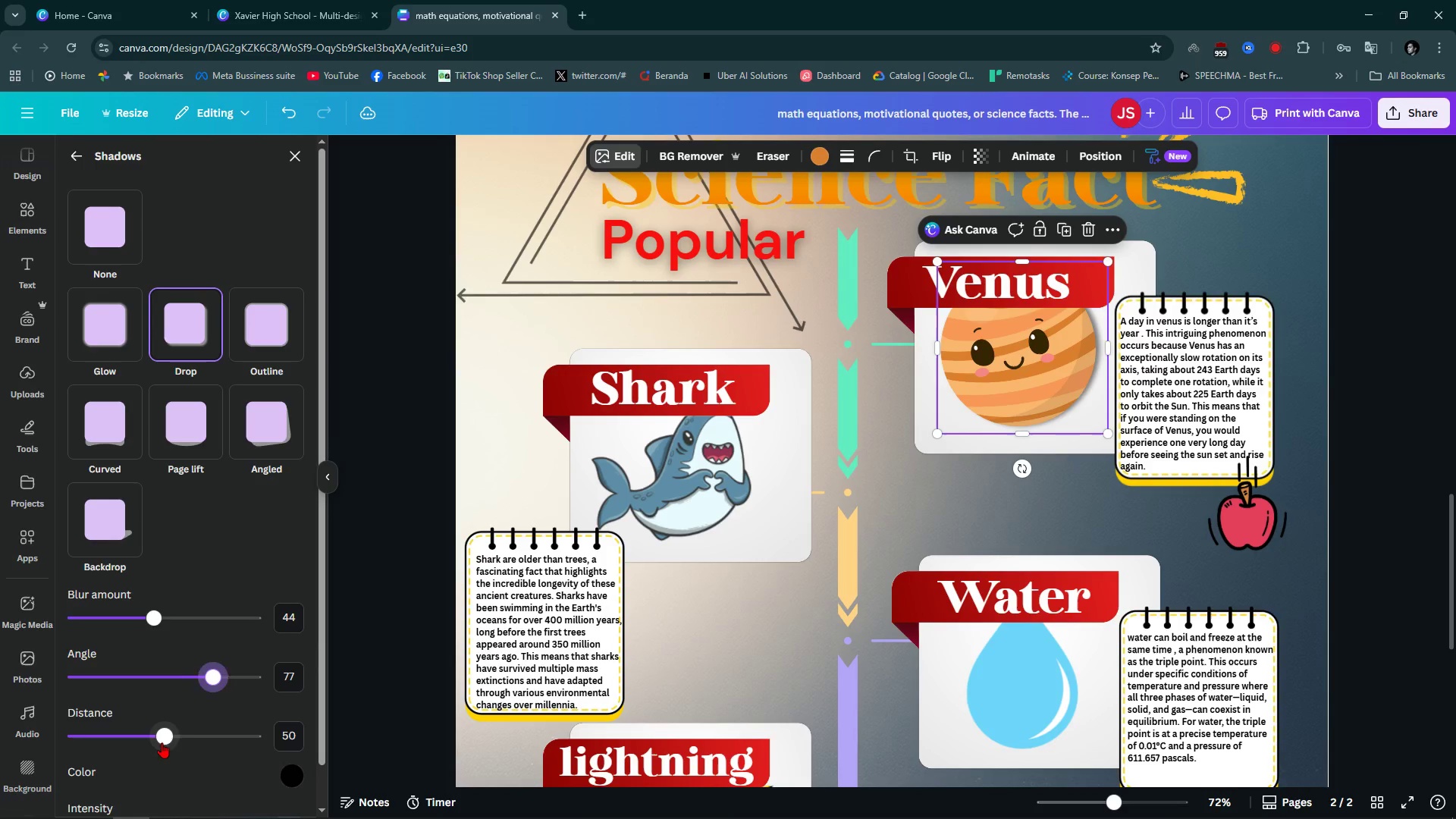 
left_click_drag(start_coordinate=[162, 742], to_coordinate=[225, 740])
 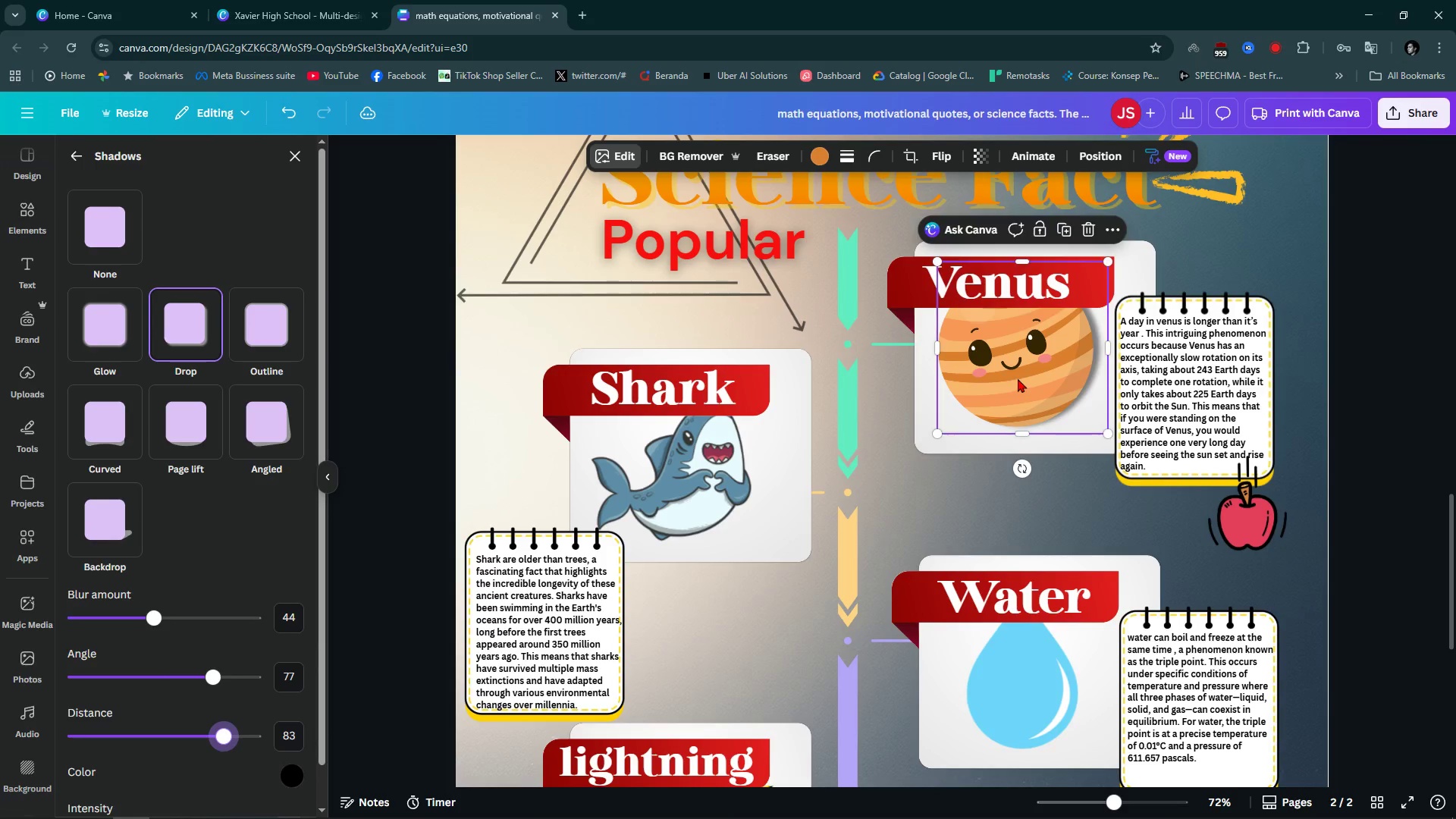 
left_click_drag(start_coordinate=[1013, 377], to_coordinate=[1021, 385])
 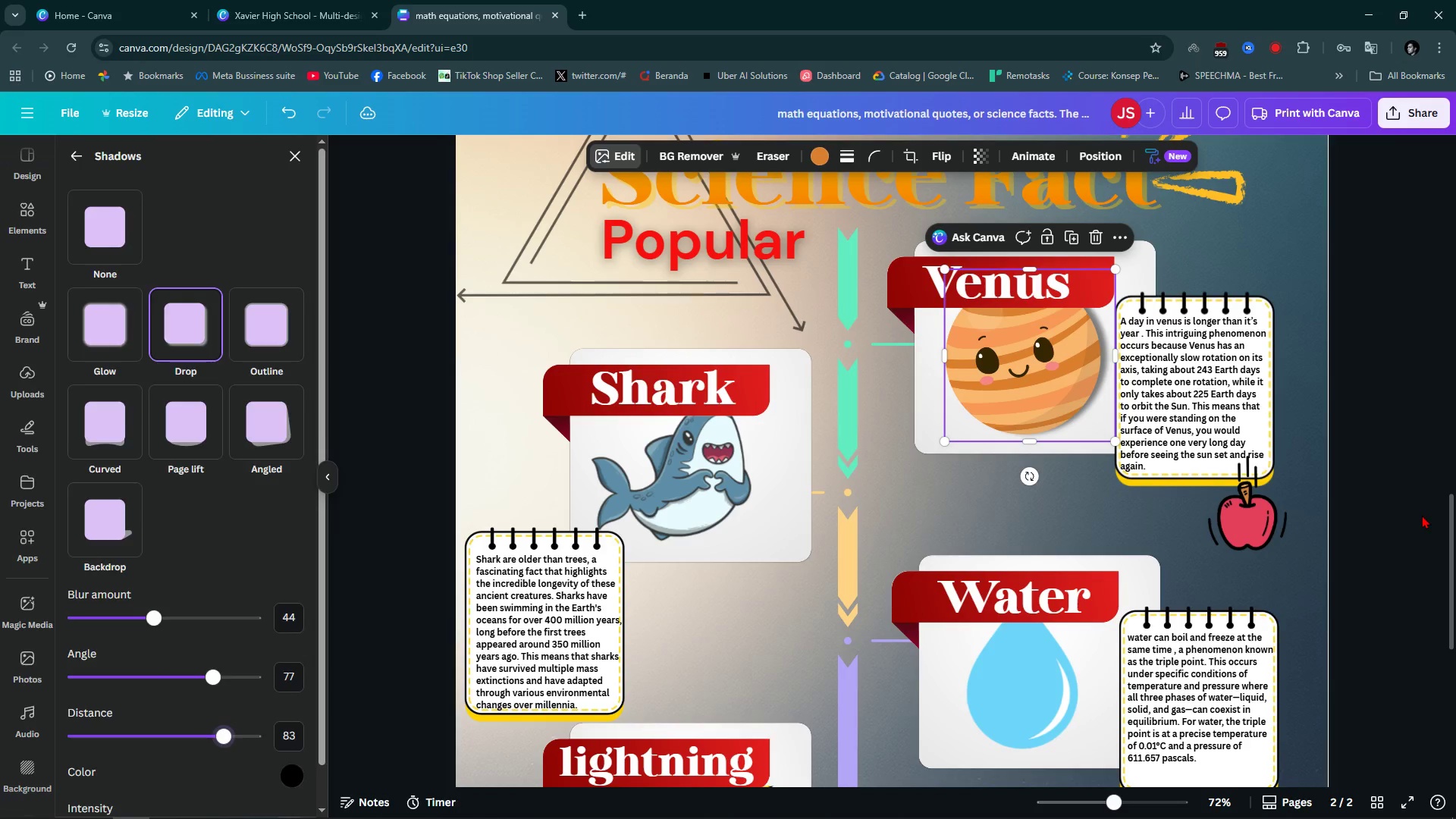 
left_click([1422, 515])
 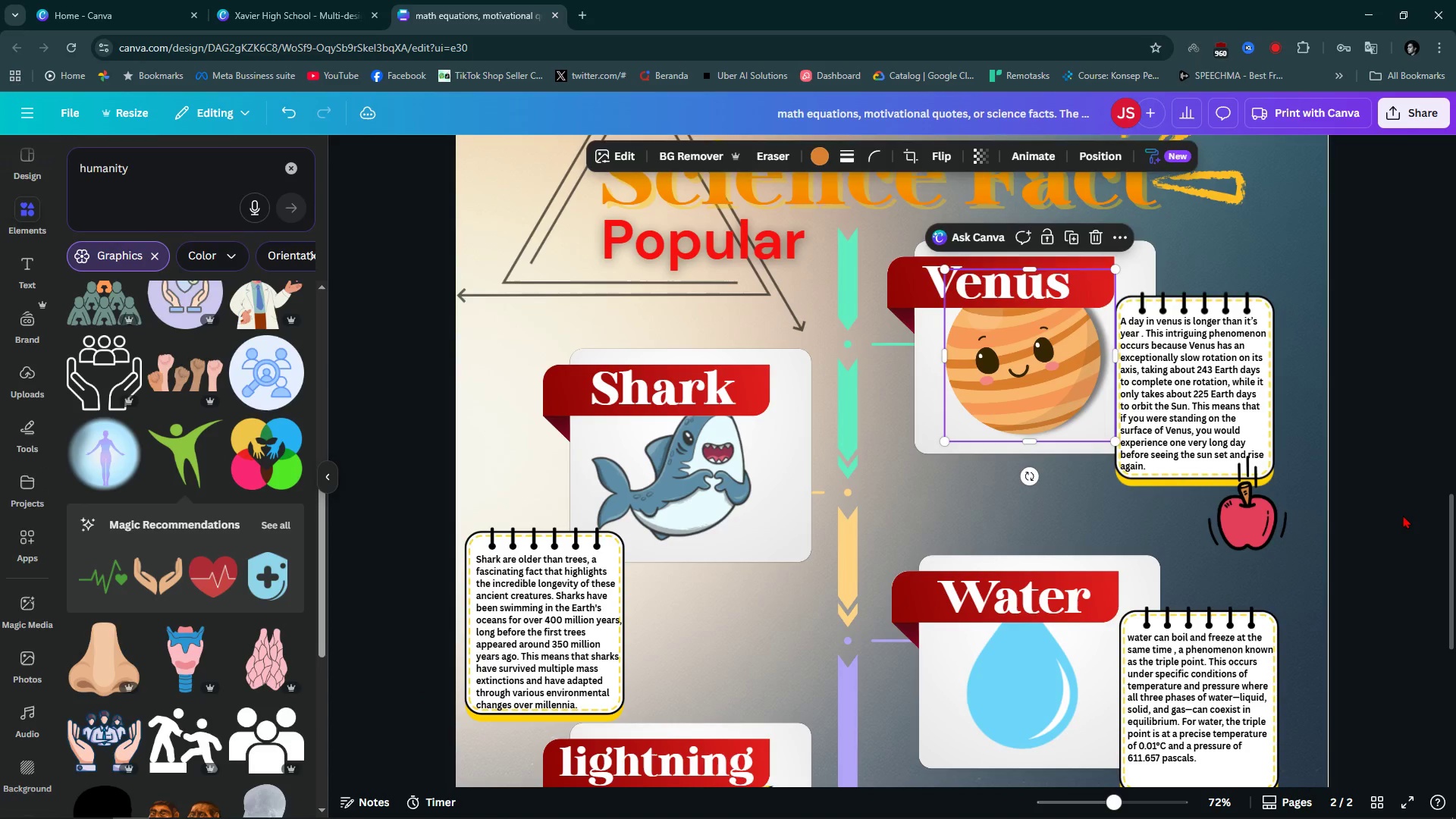 
double_click([1403, 515])
 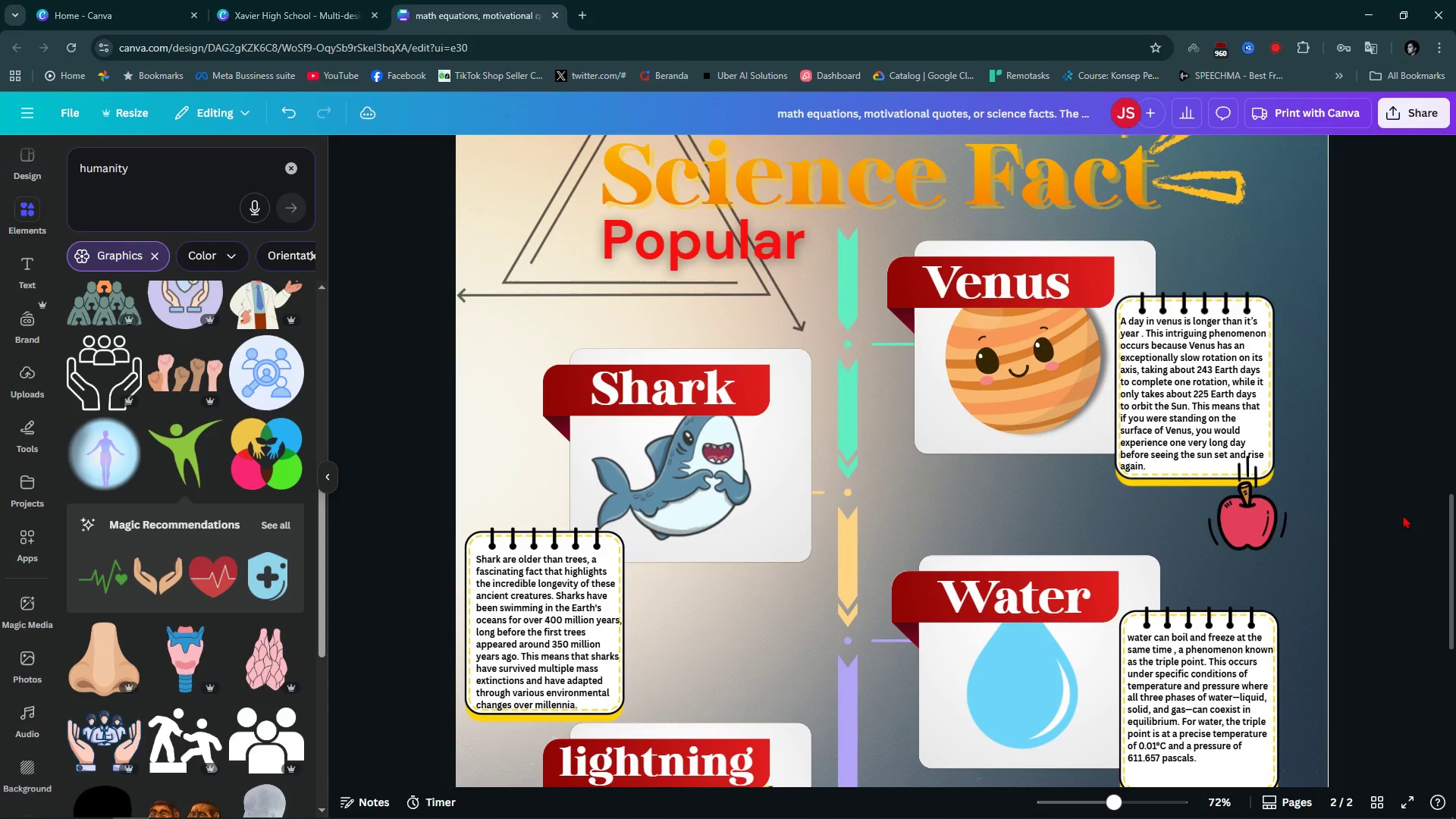 
scroll: coordinate [1403, 515], scroll_direction: down, amount: 7.0
 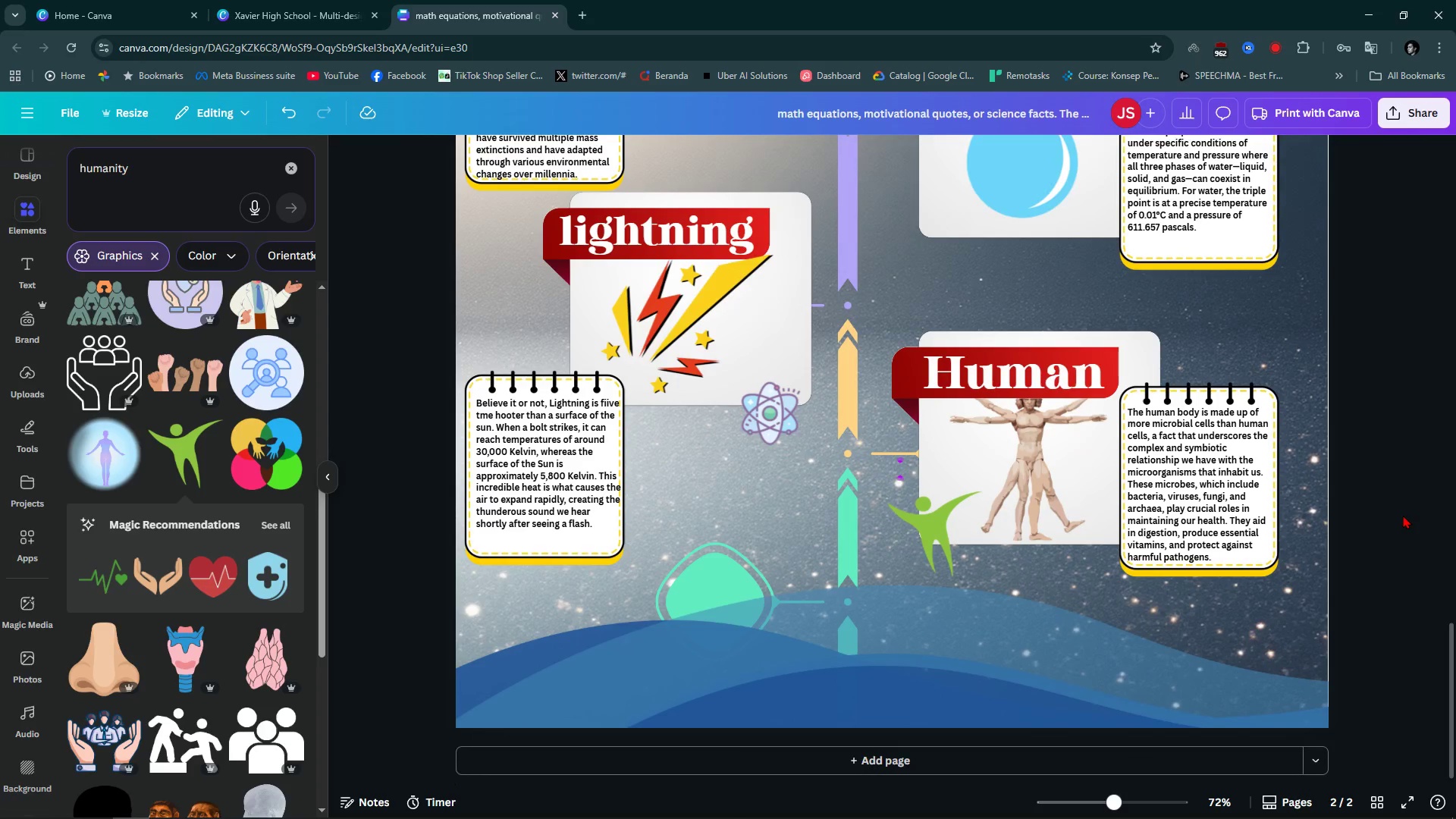 
scroll: coordinate [1403, 515], scroll_direction: up, amount: 22.0
 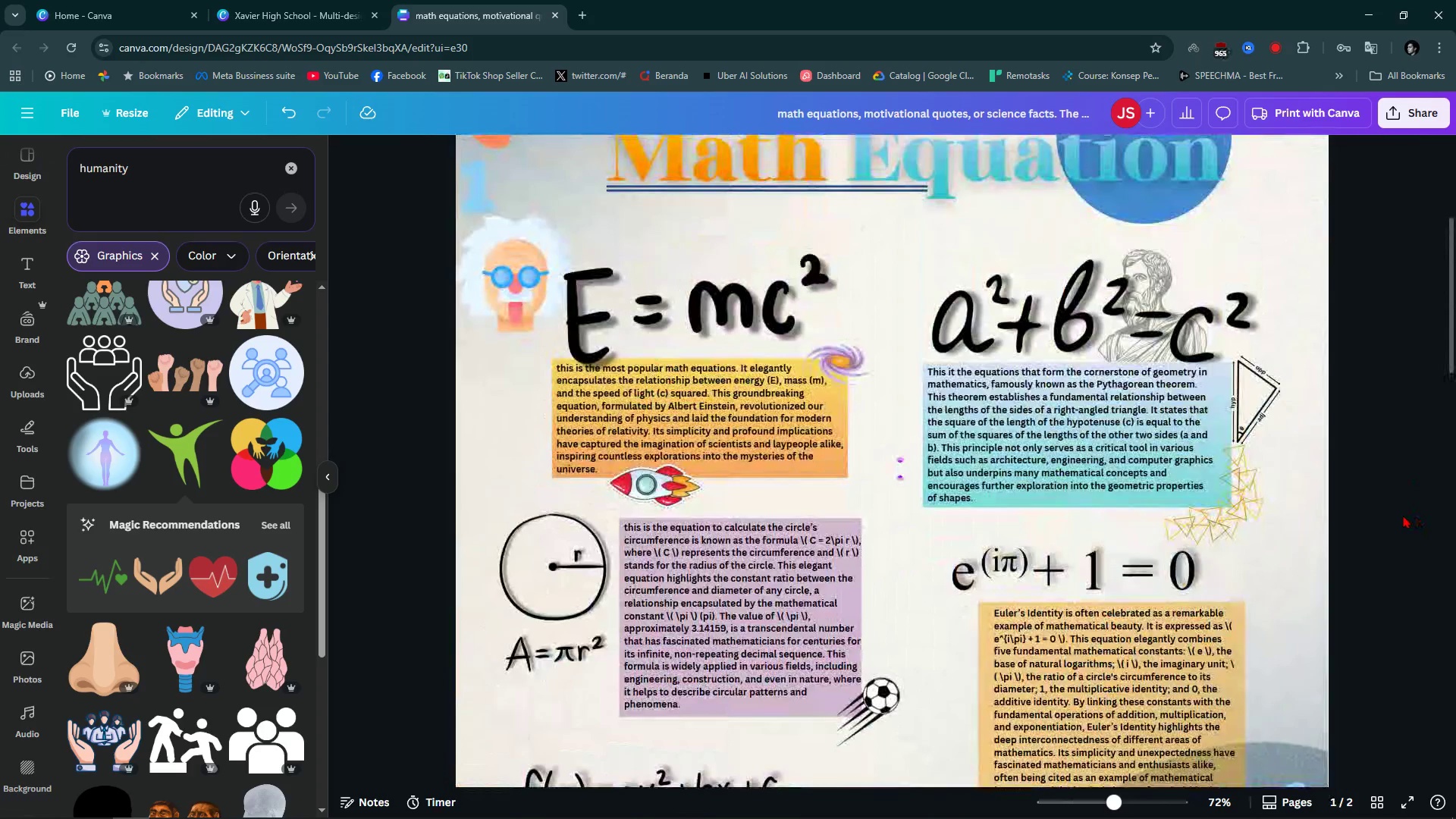 
scroll: coordinate [1335, 553], scroll_direction: down, amount: 22.0
 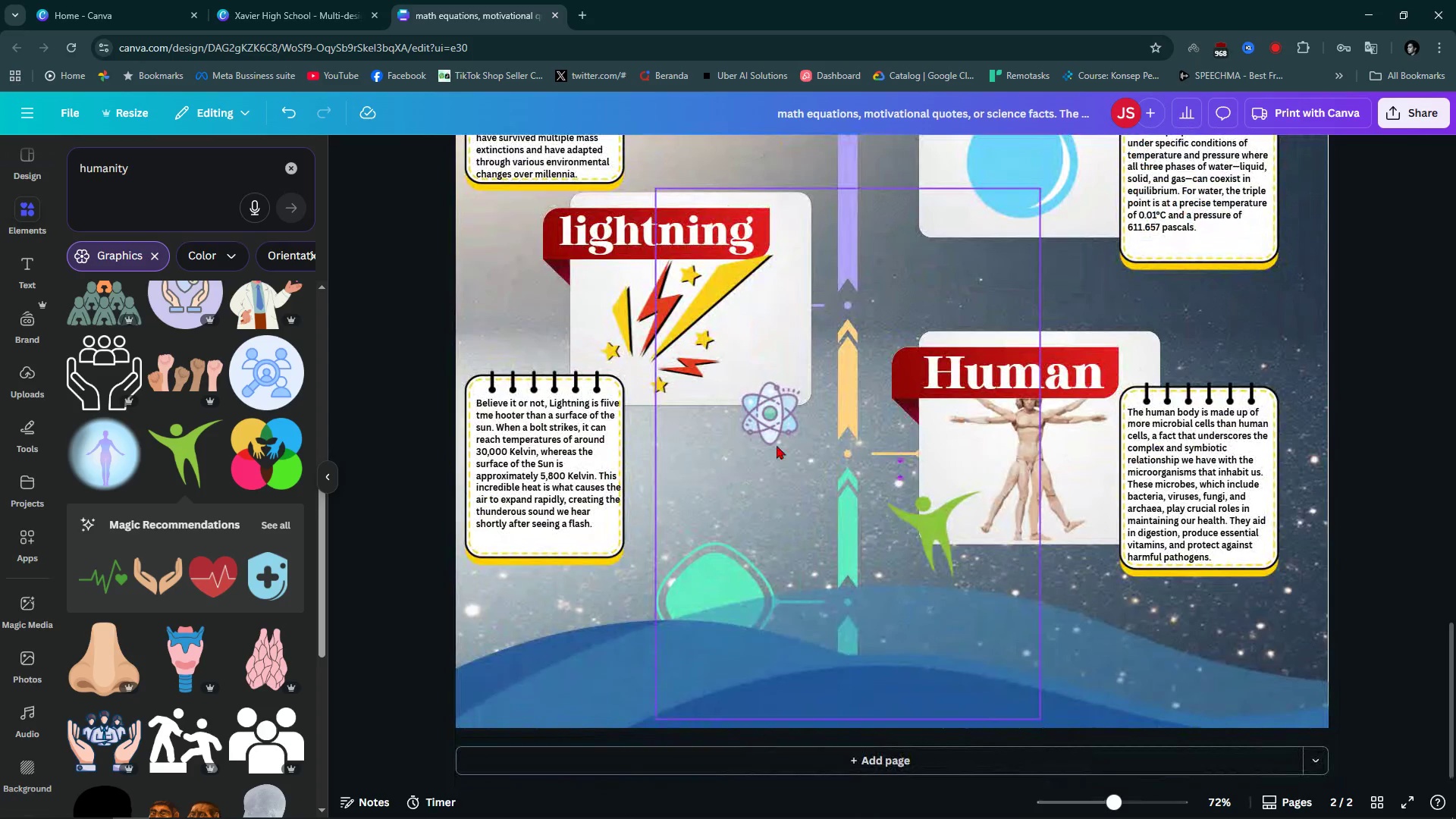 
left_click([772, 424])
 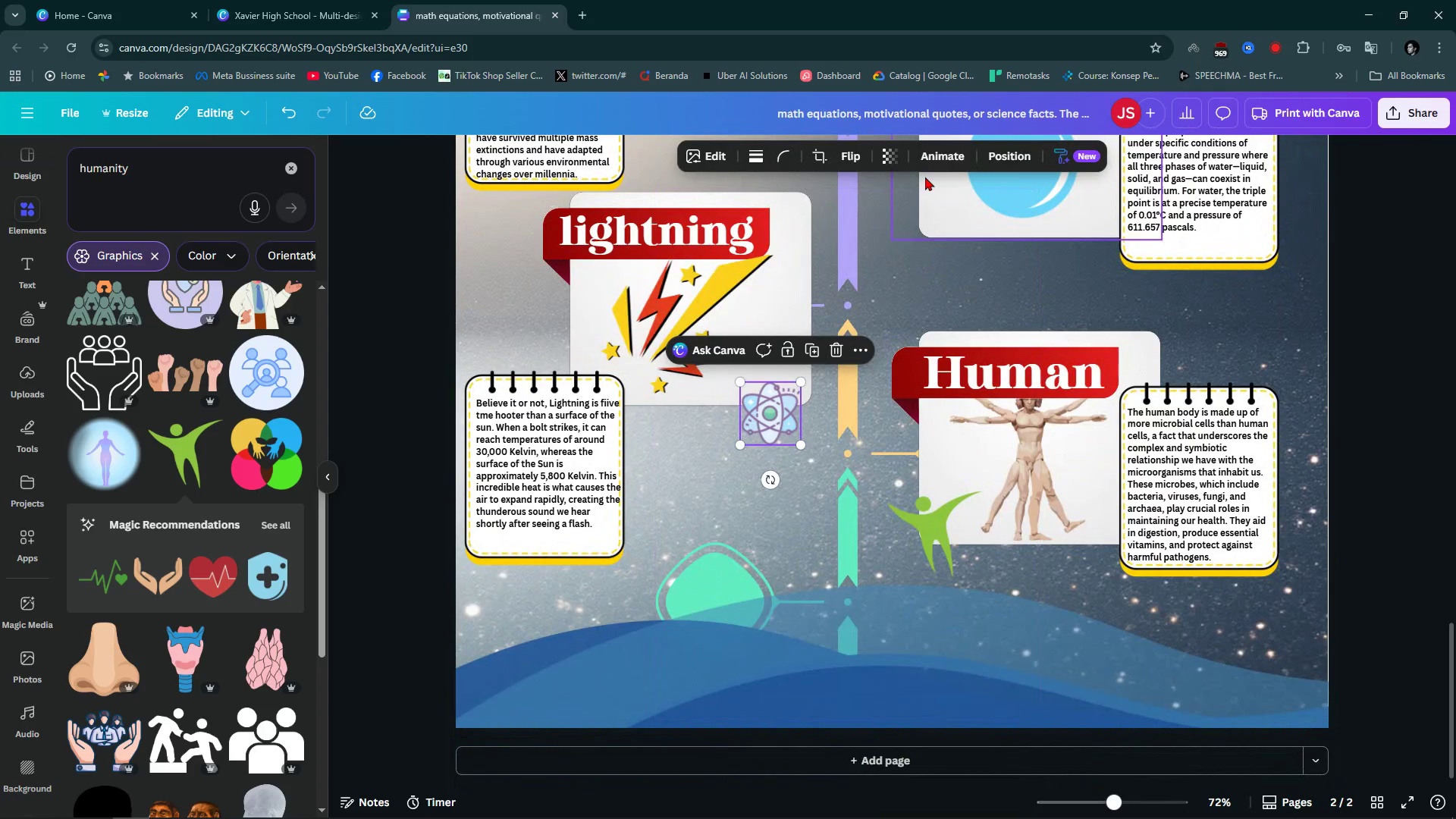 
left_click([896, 152])
 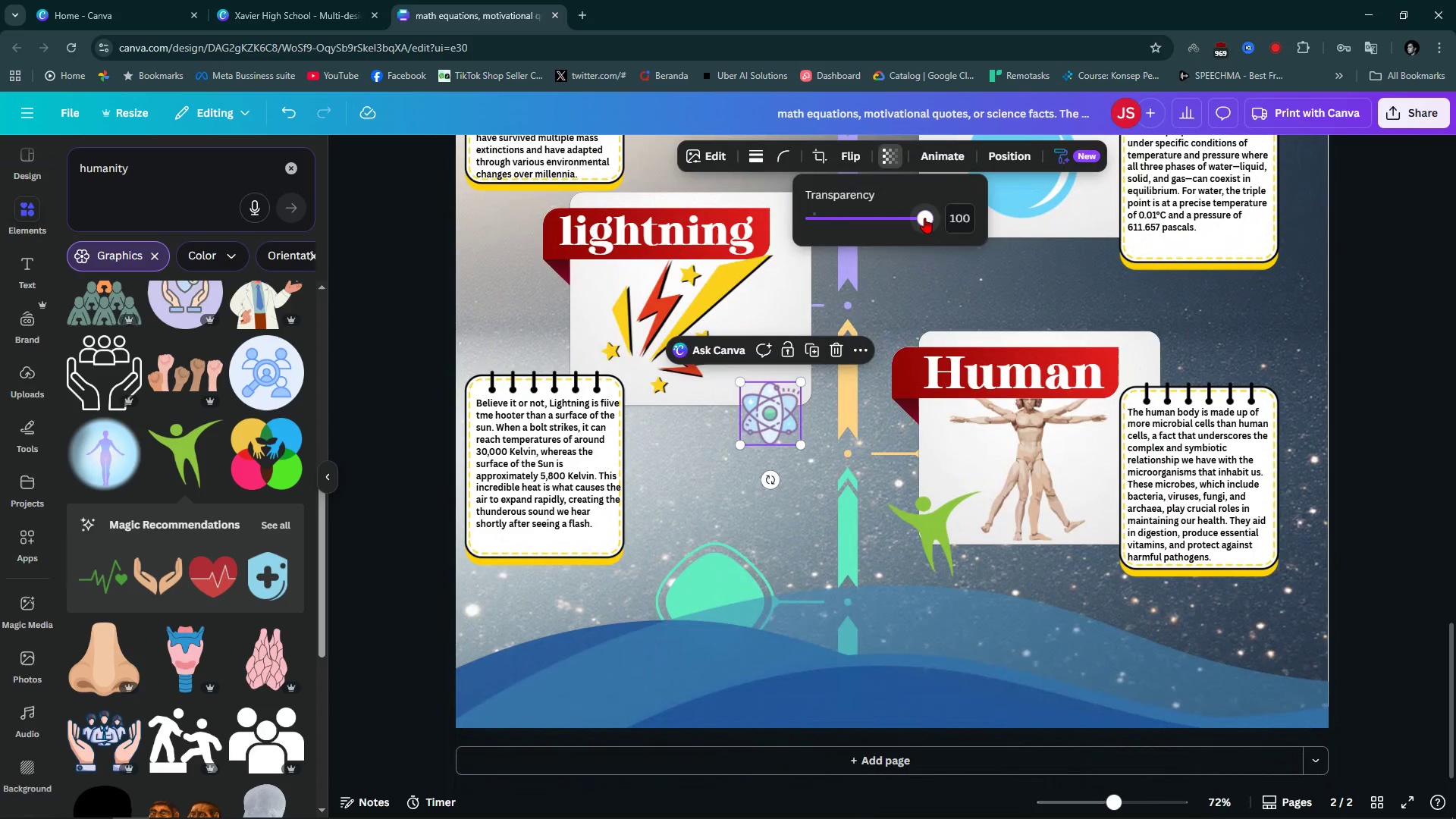 
left_click_drag(start_coordinate=[924, 218], to_coordinate=[921, 228])
 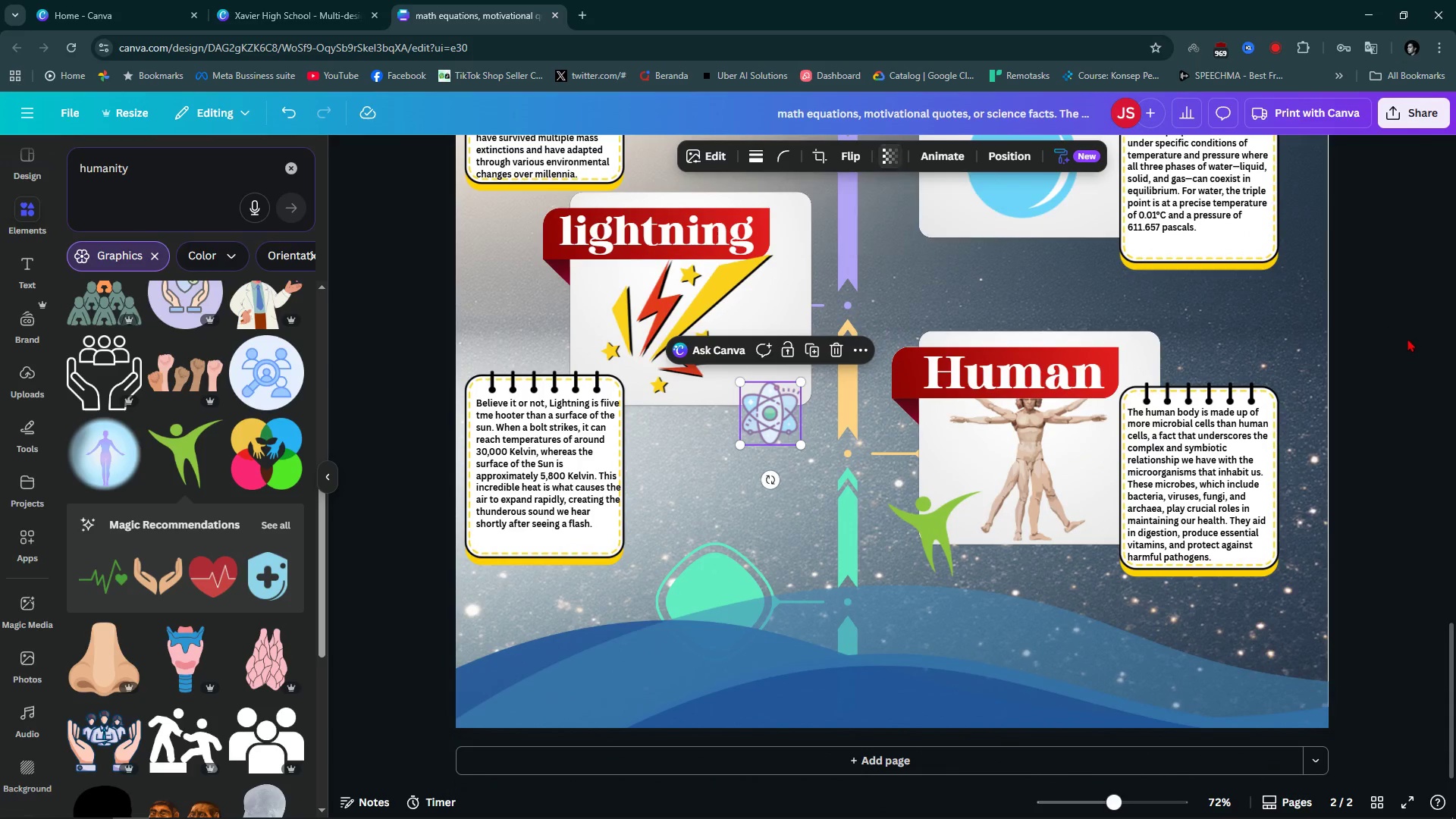 
left_click([1409, 339])
 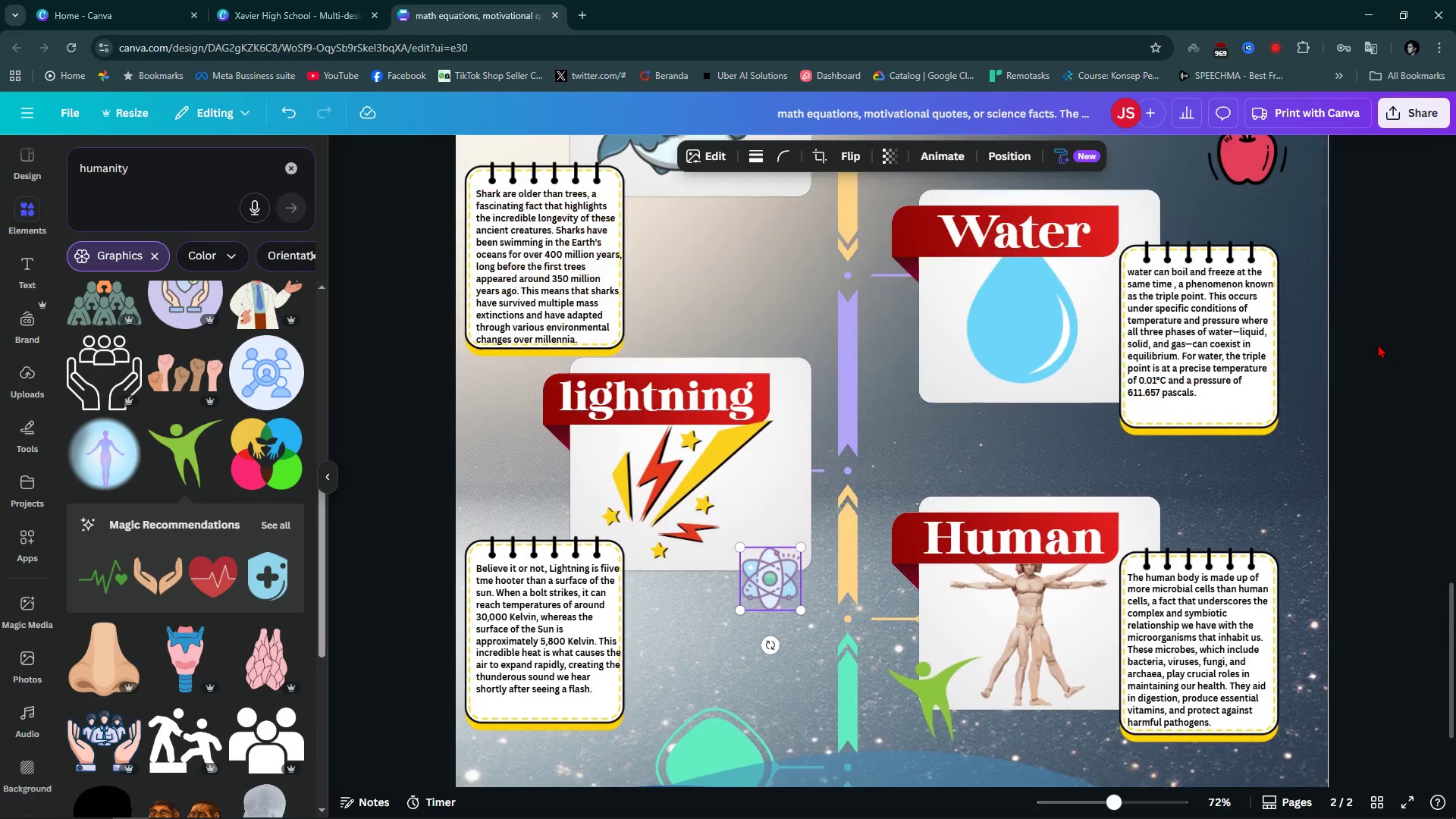 
scroll: coordinate [1378, 344], scroll_direction: up, amount: 6.0
 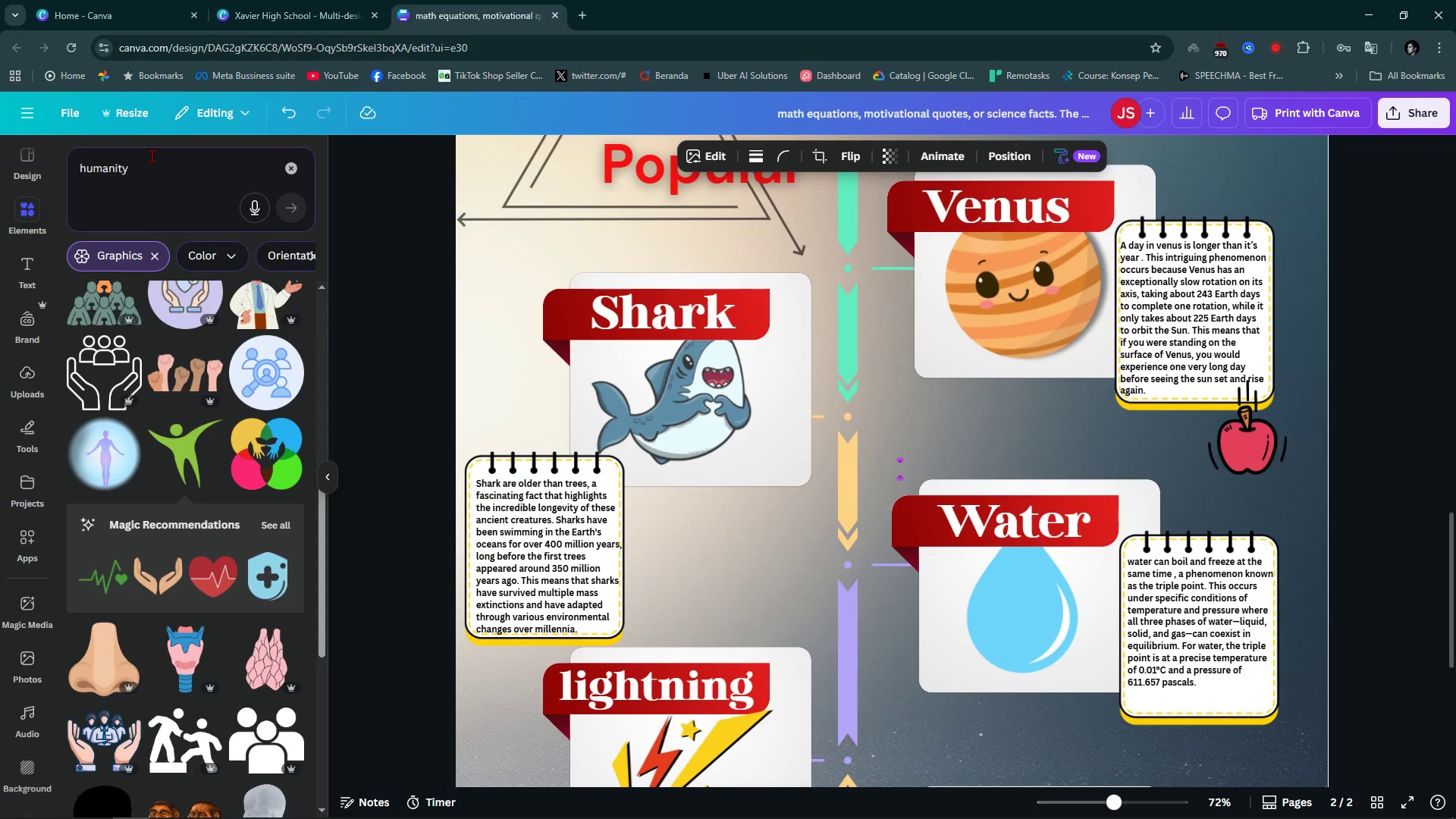 
double_click([152, 155])
 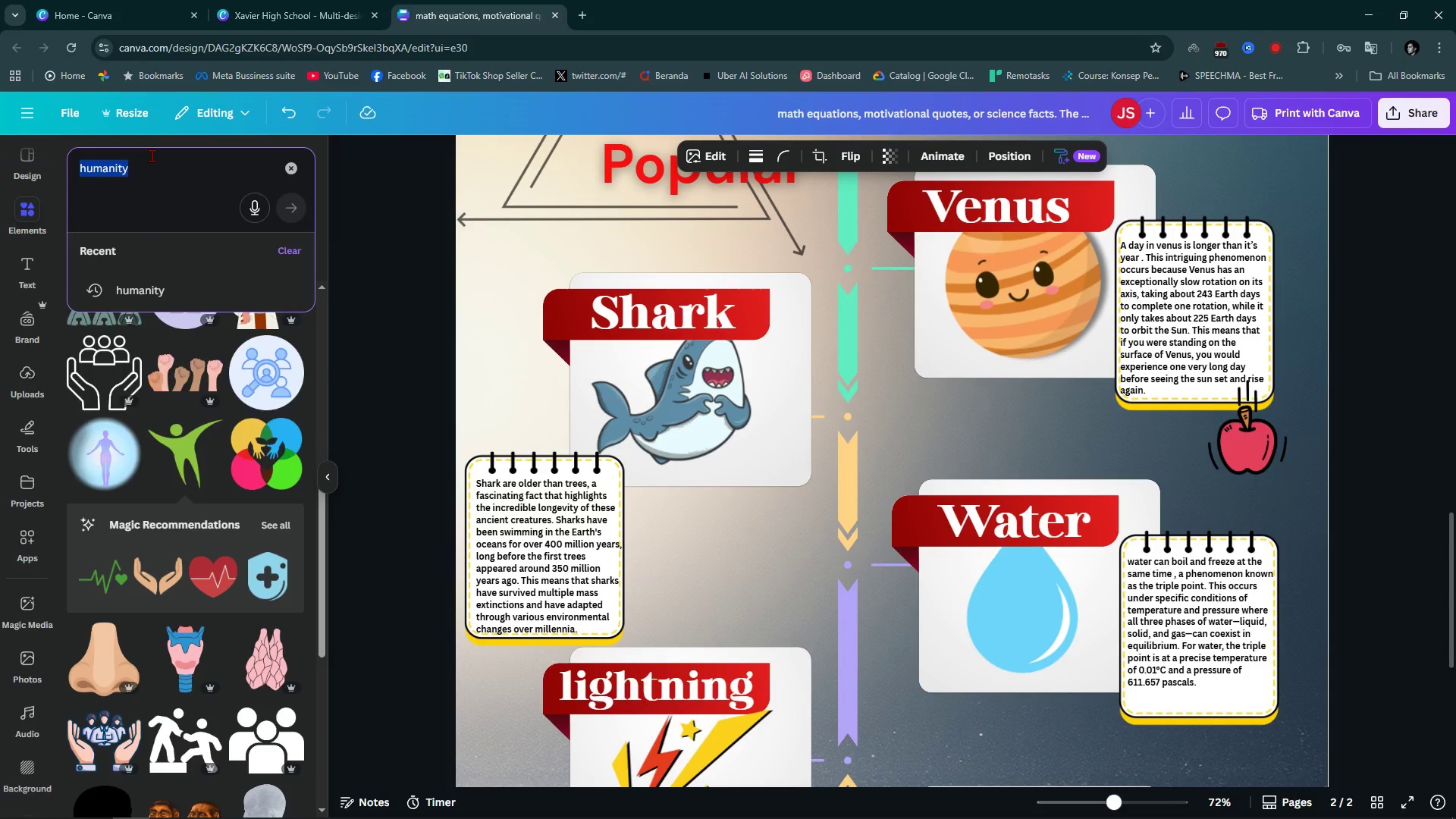 
type(animal)
 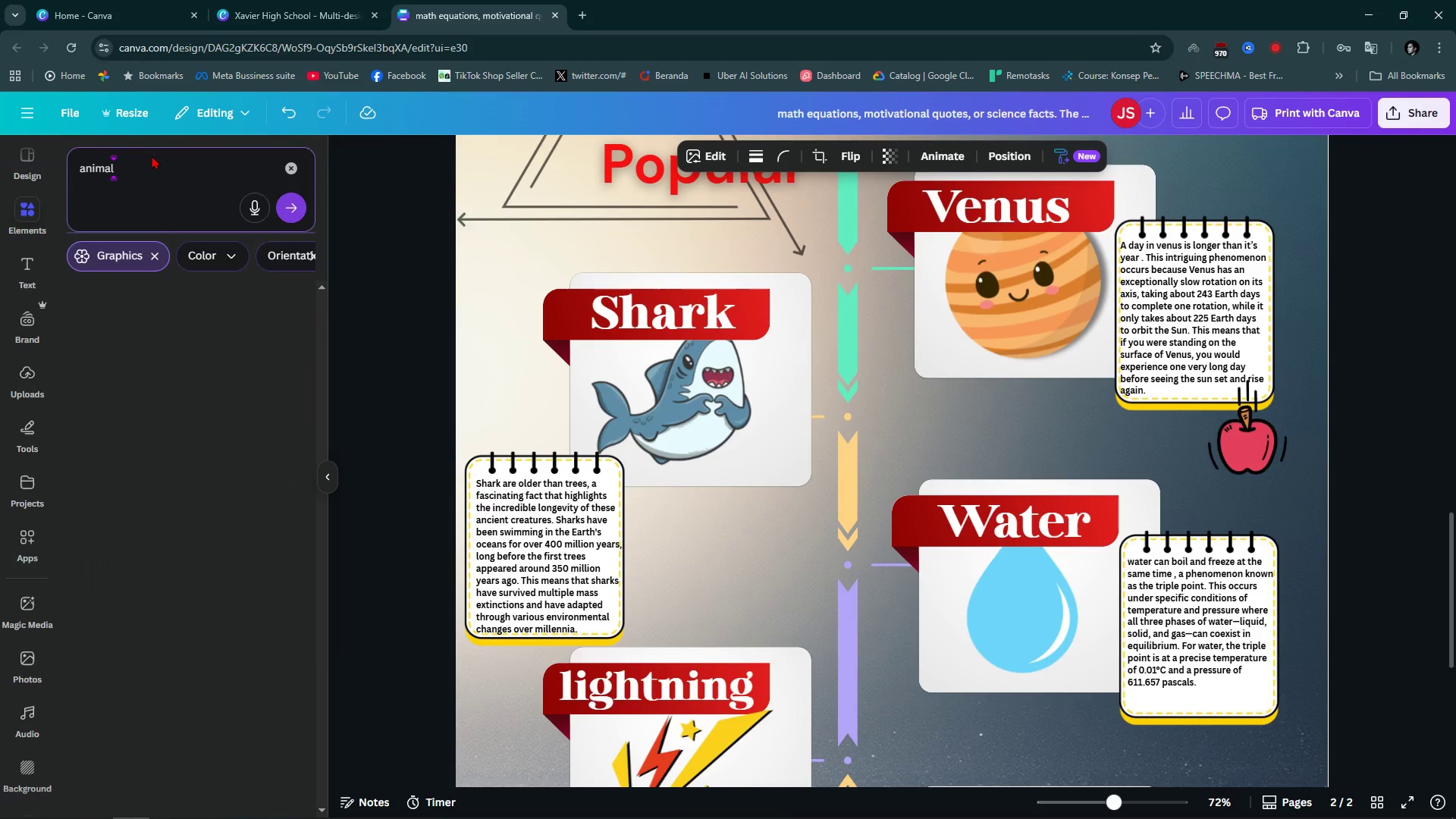 
key(Enter)
 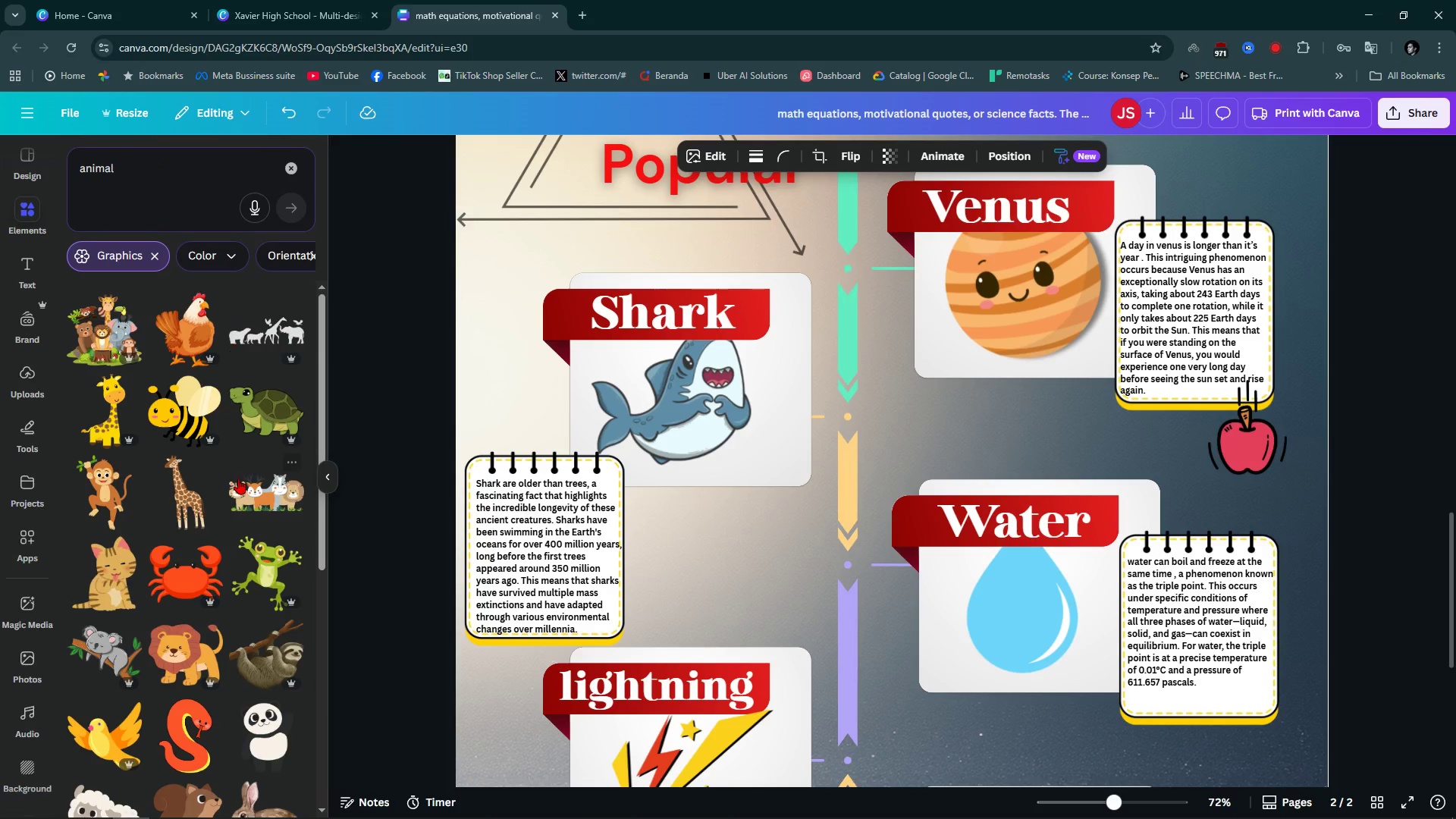 
scroll: coordinate [140, 581], scroll_direction: down, amount: 14.0
 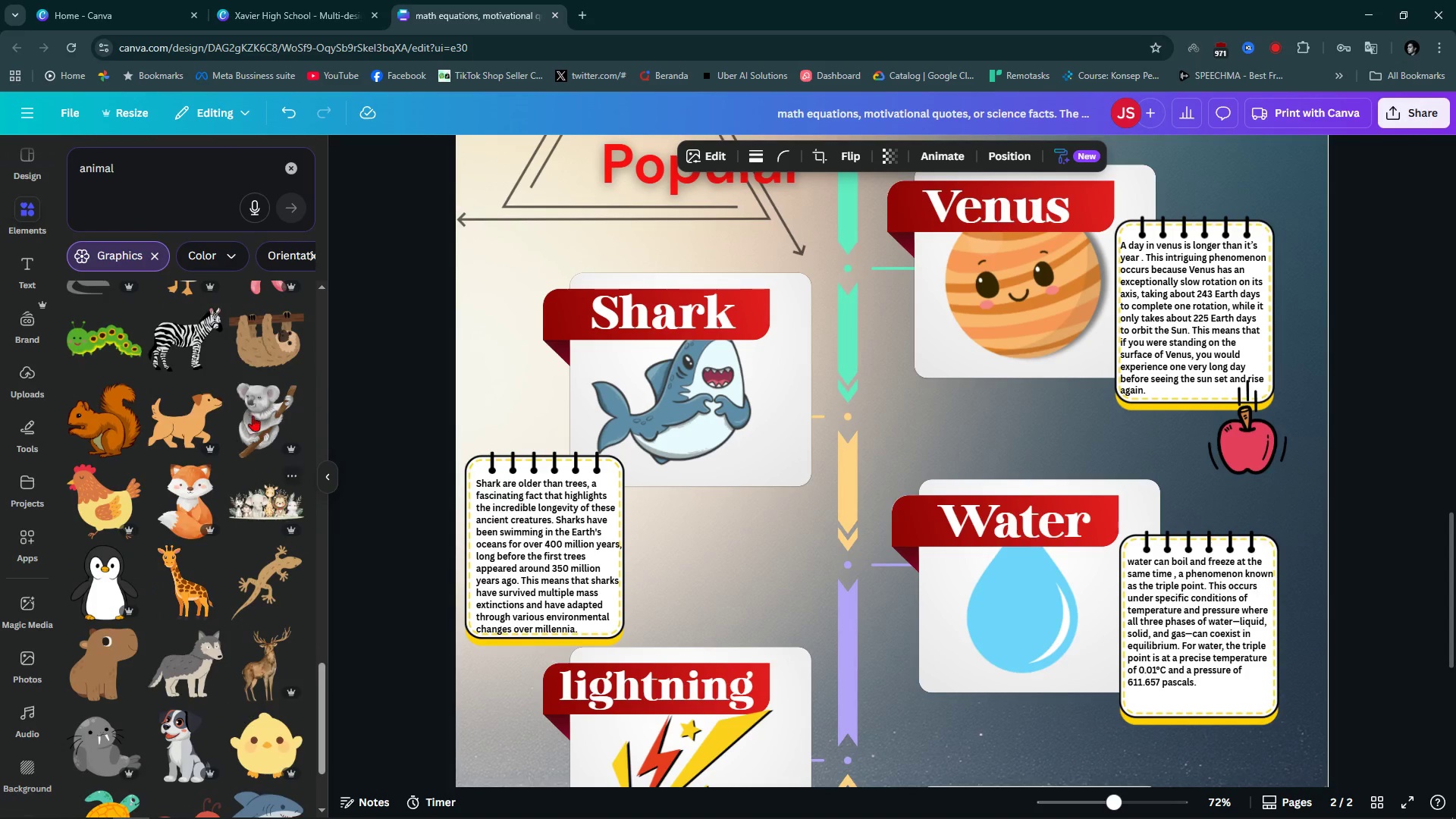 
scroll: coordinate [270, 508], scroll_direction: up, amount: 2.0
 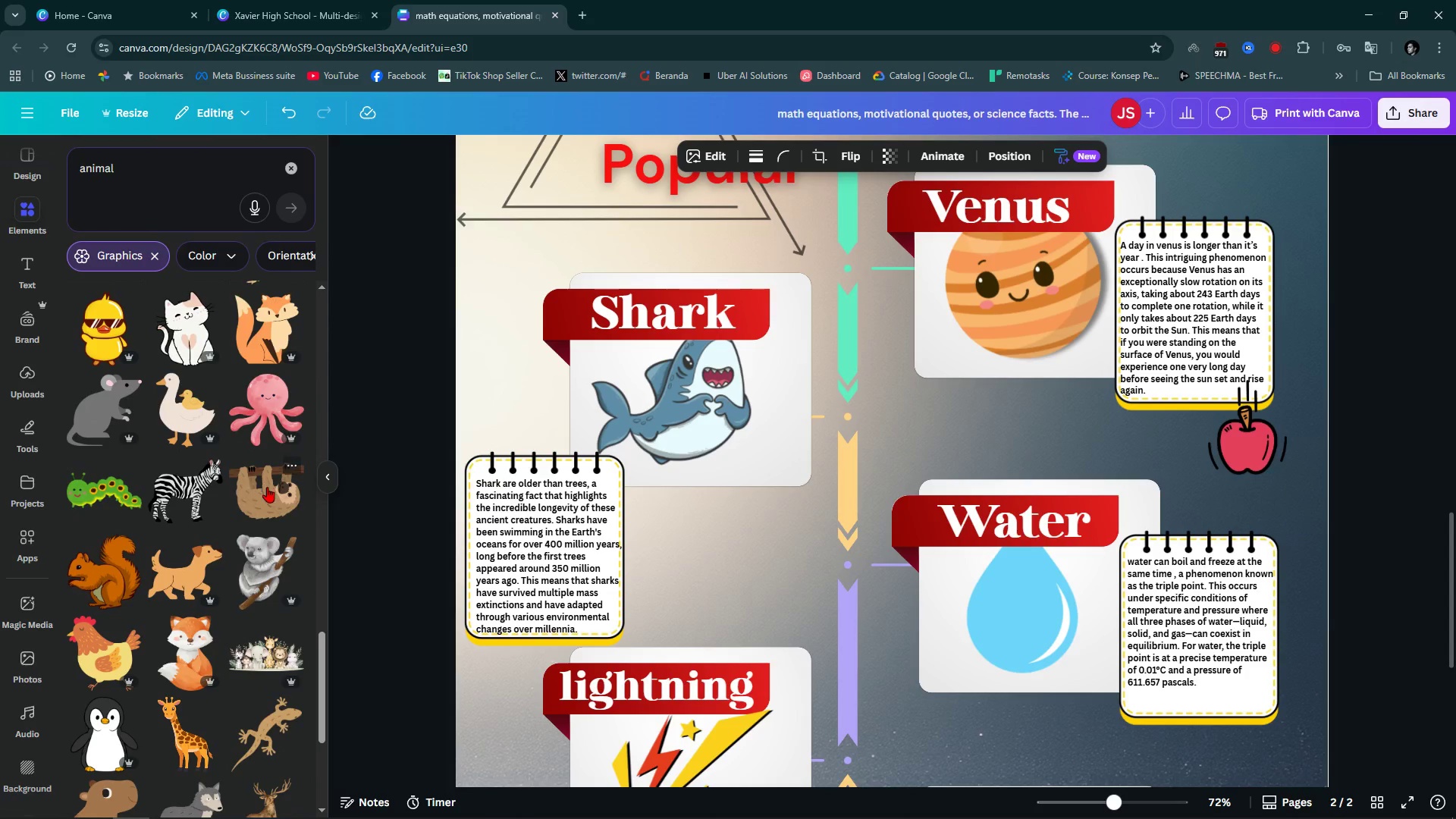 
left_click([267, 487])
 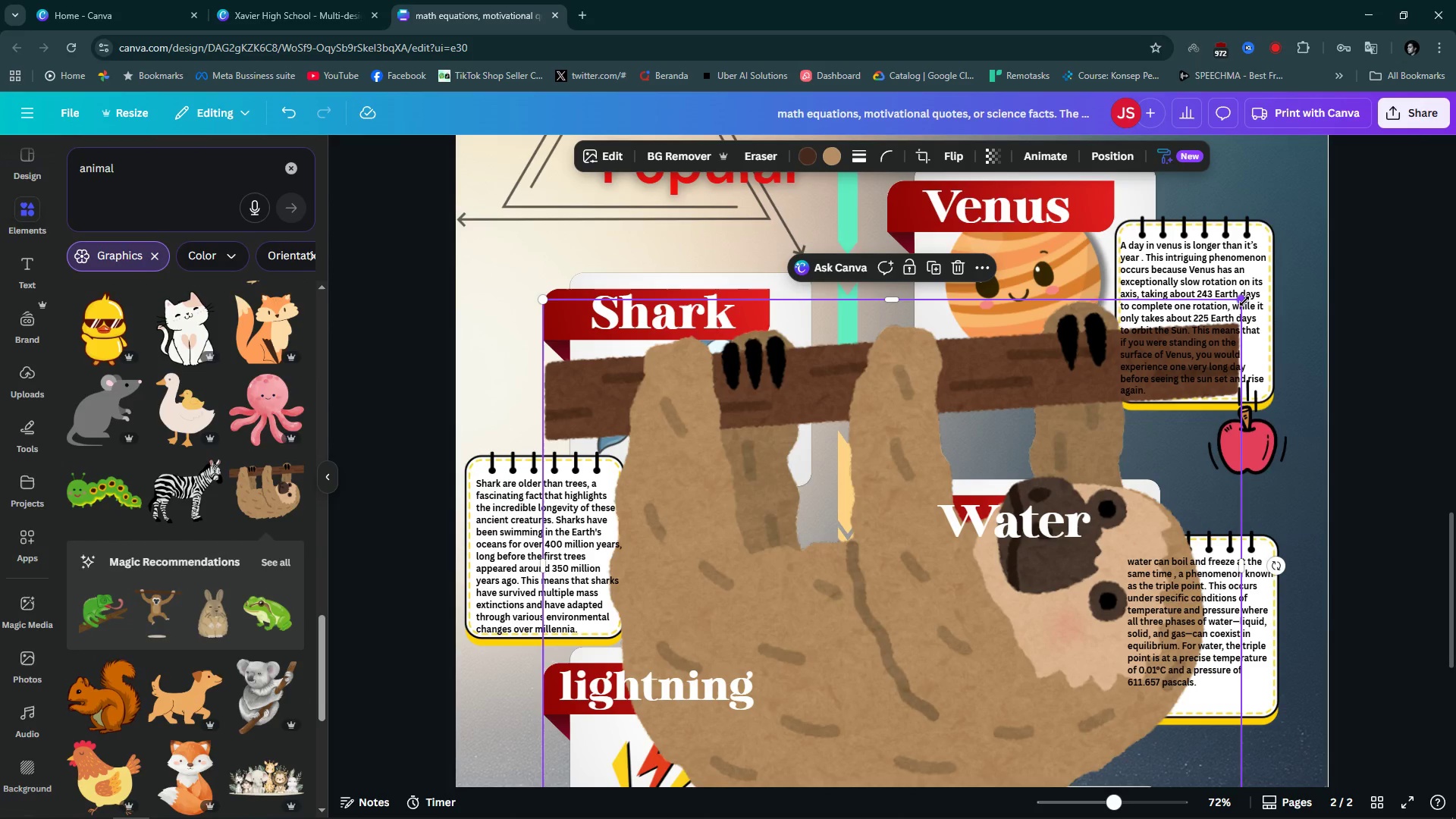 
left_click_drag(start_coordinate=[1244, 301], to_coordinate=[733, 600])
 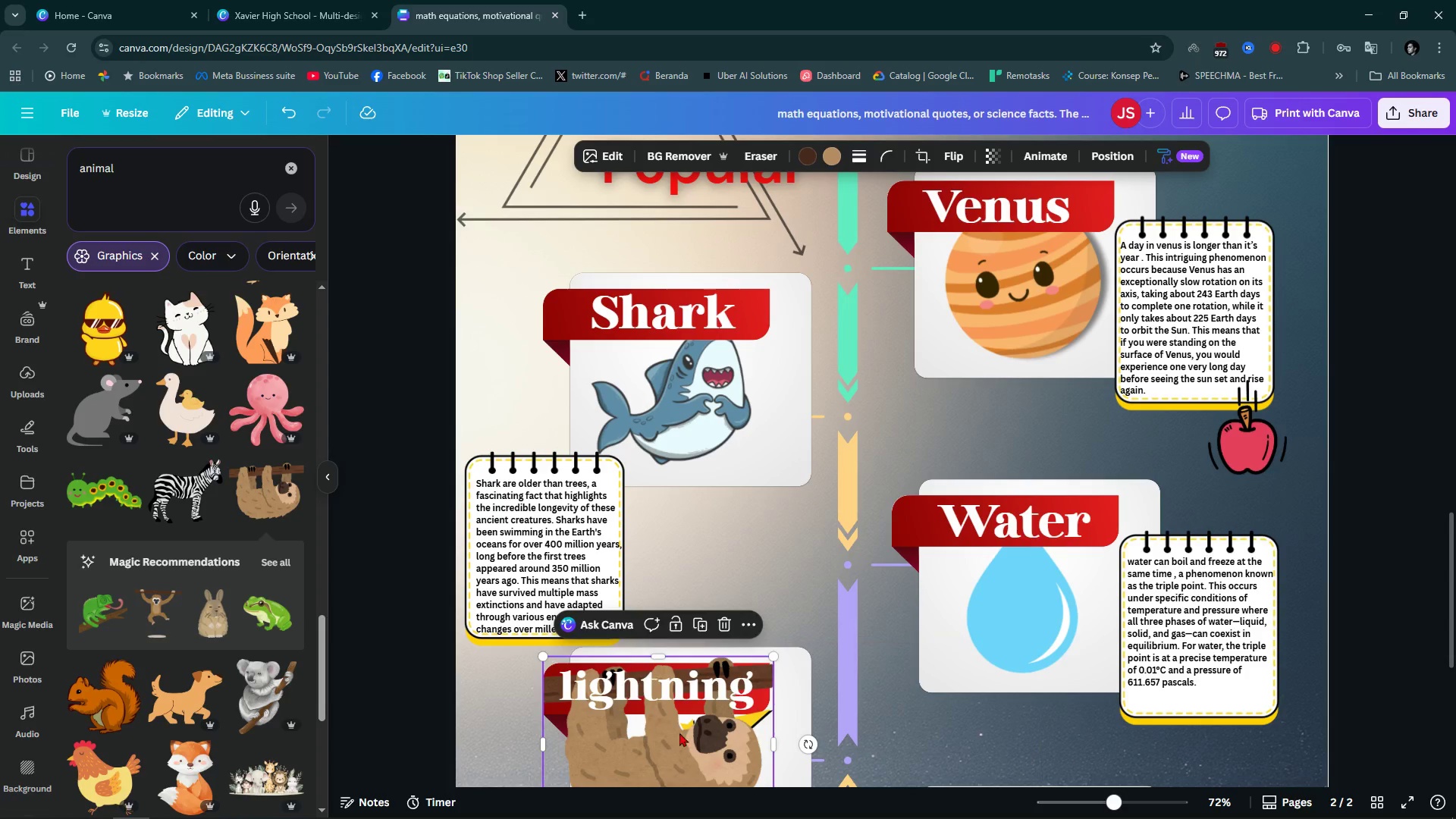 
left_click_drag(start_coordinate=[668, 742], to_coordinate=[739, 570])
 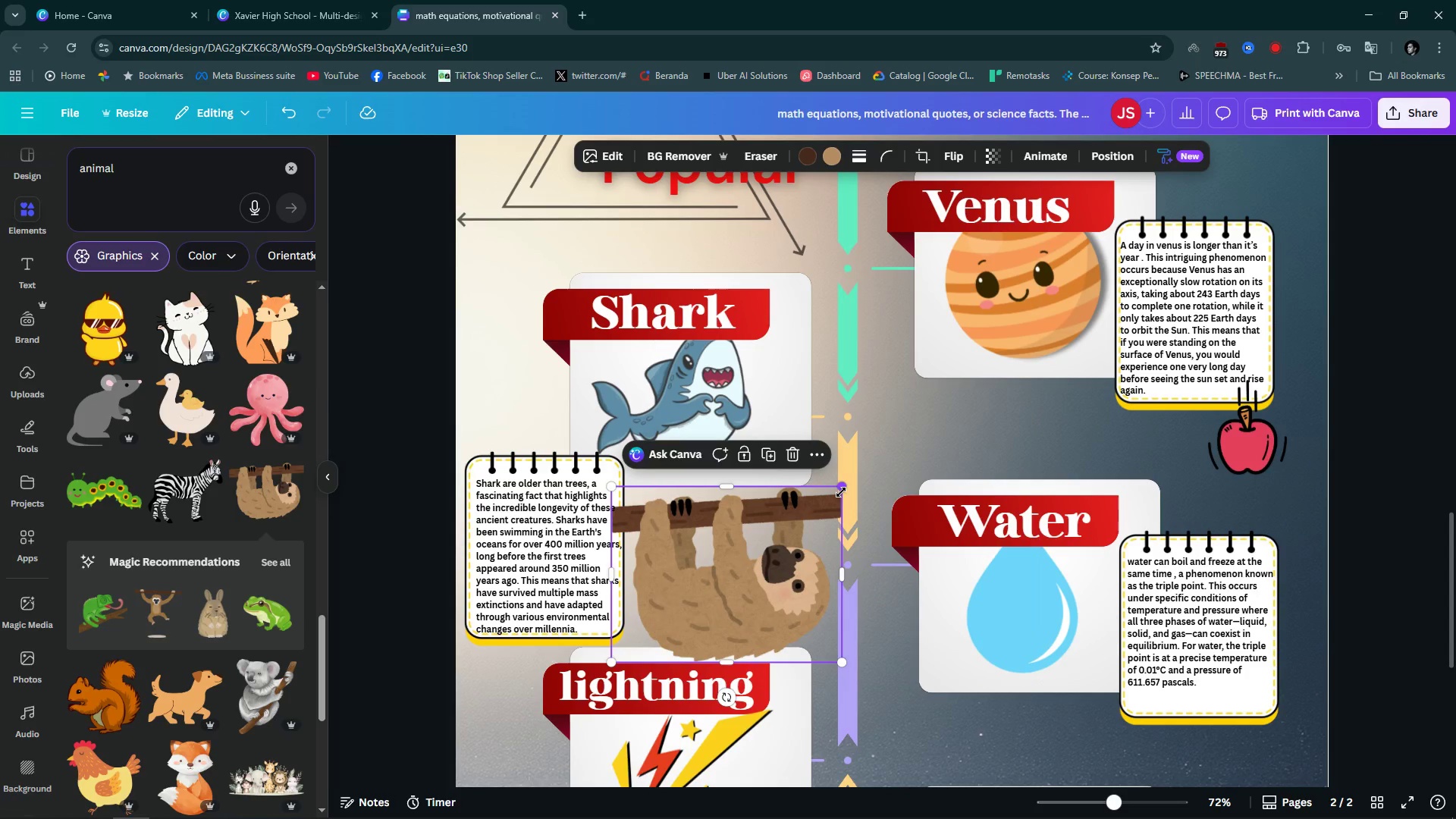 
left_click_drag(start_coordinate=[841, 492], to_coordinate=[765, 535])
 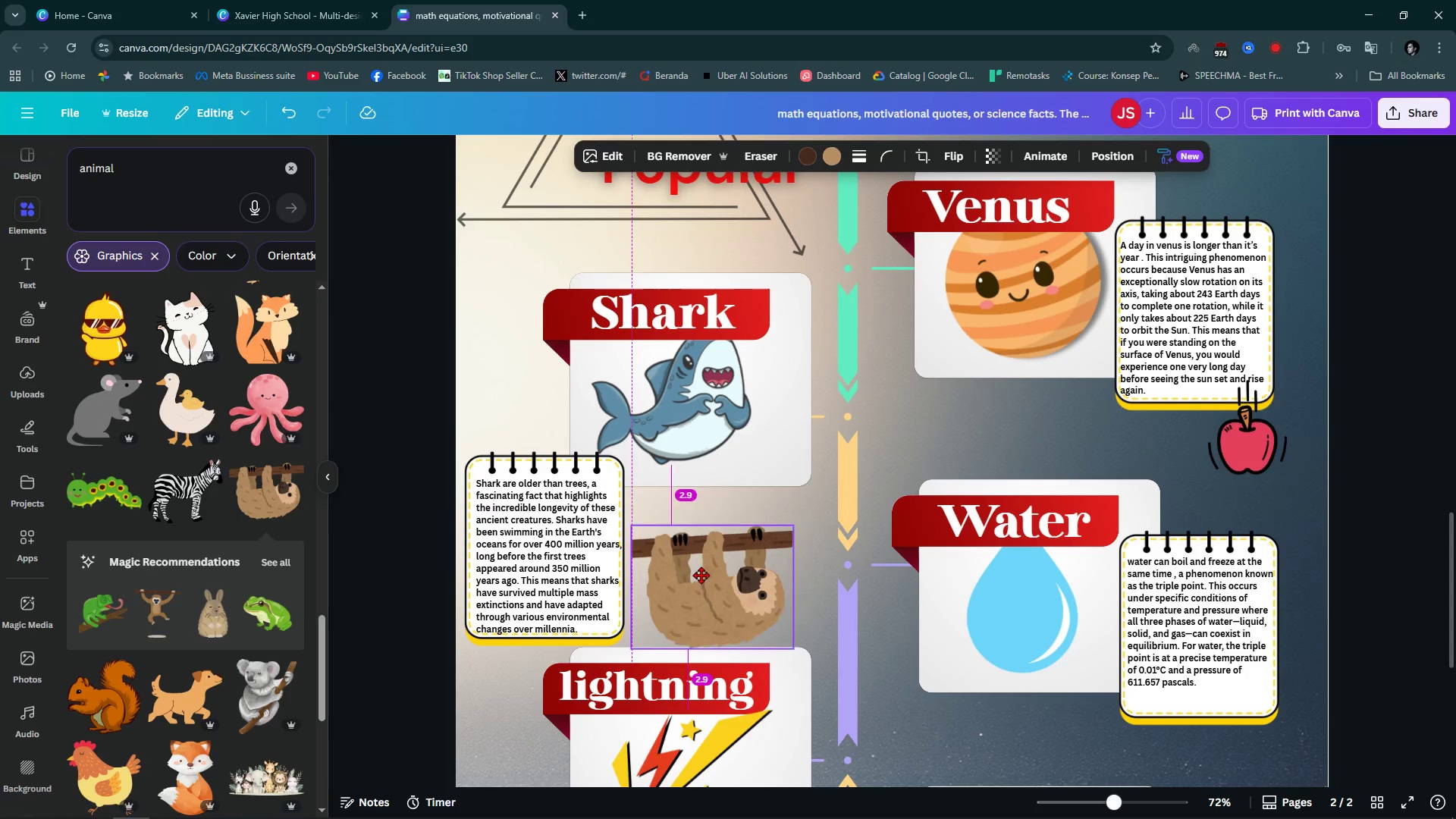 
left_click_drag(start_coordinate=[674, 596], to_coordinate=[687, 549])
 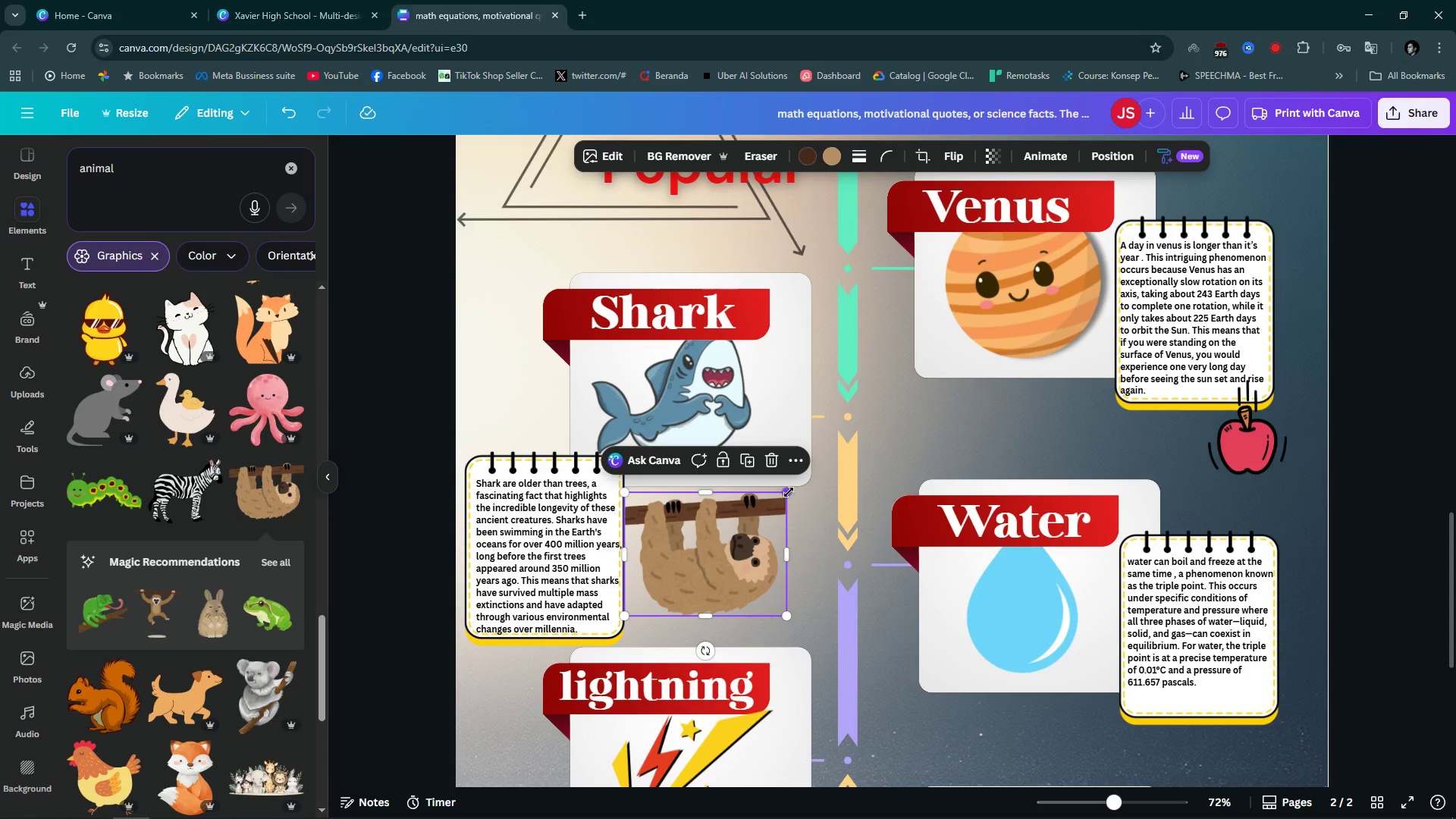 
left_click_drag(start_coordinate=[789, 492], to_coordinate=[817, 497])
 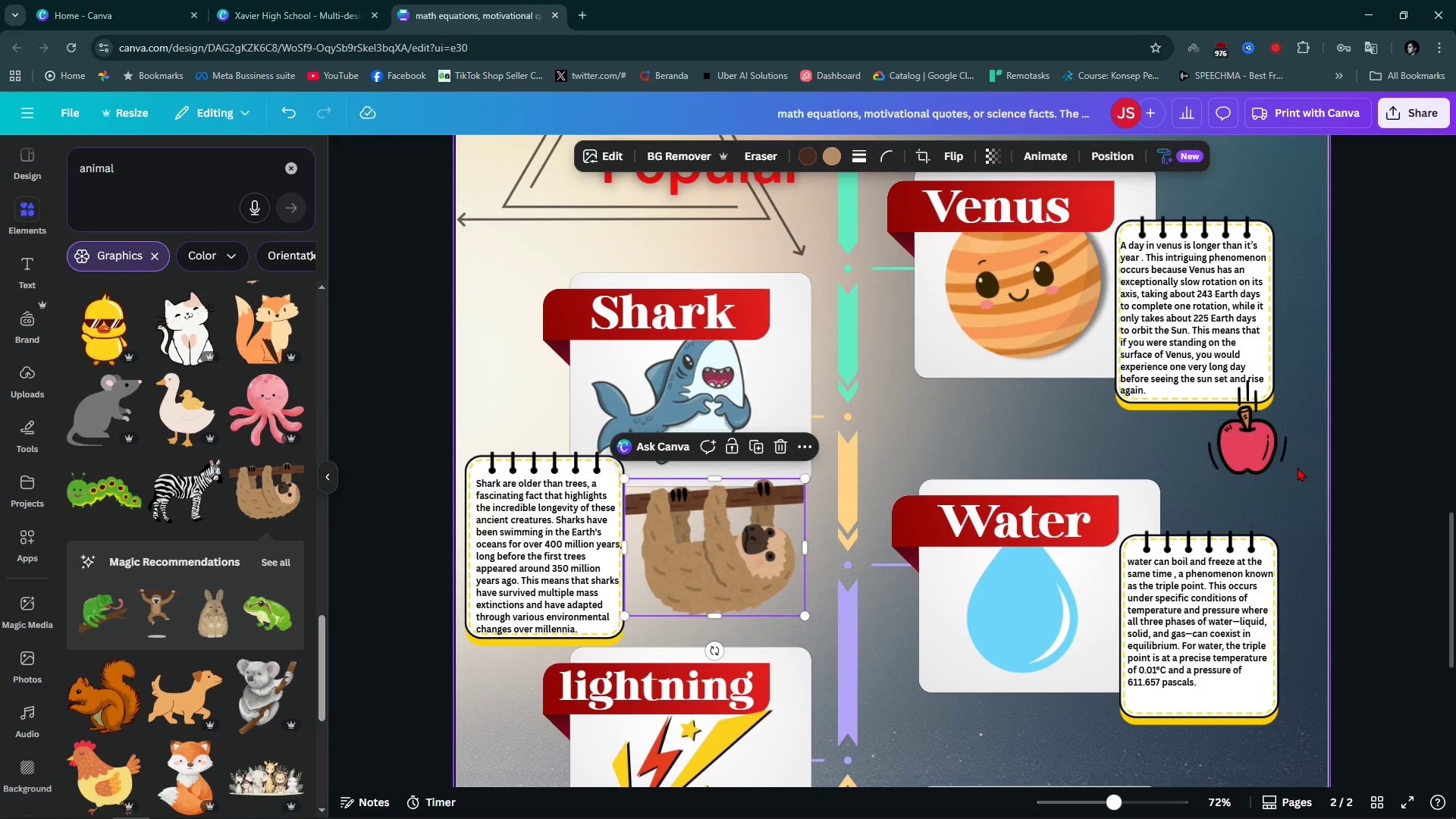 
left_click([1298, 467])
 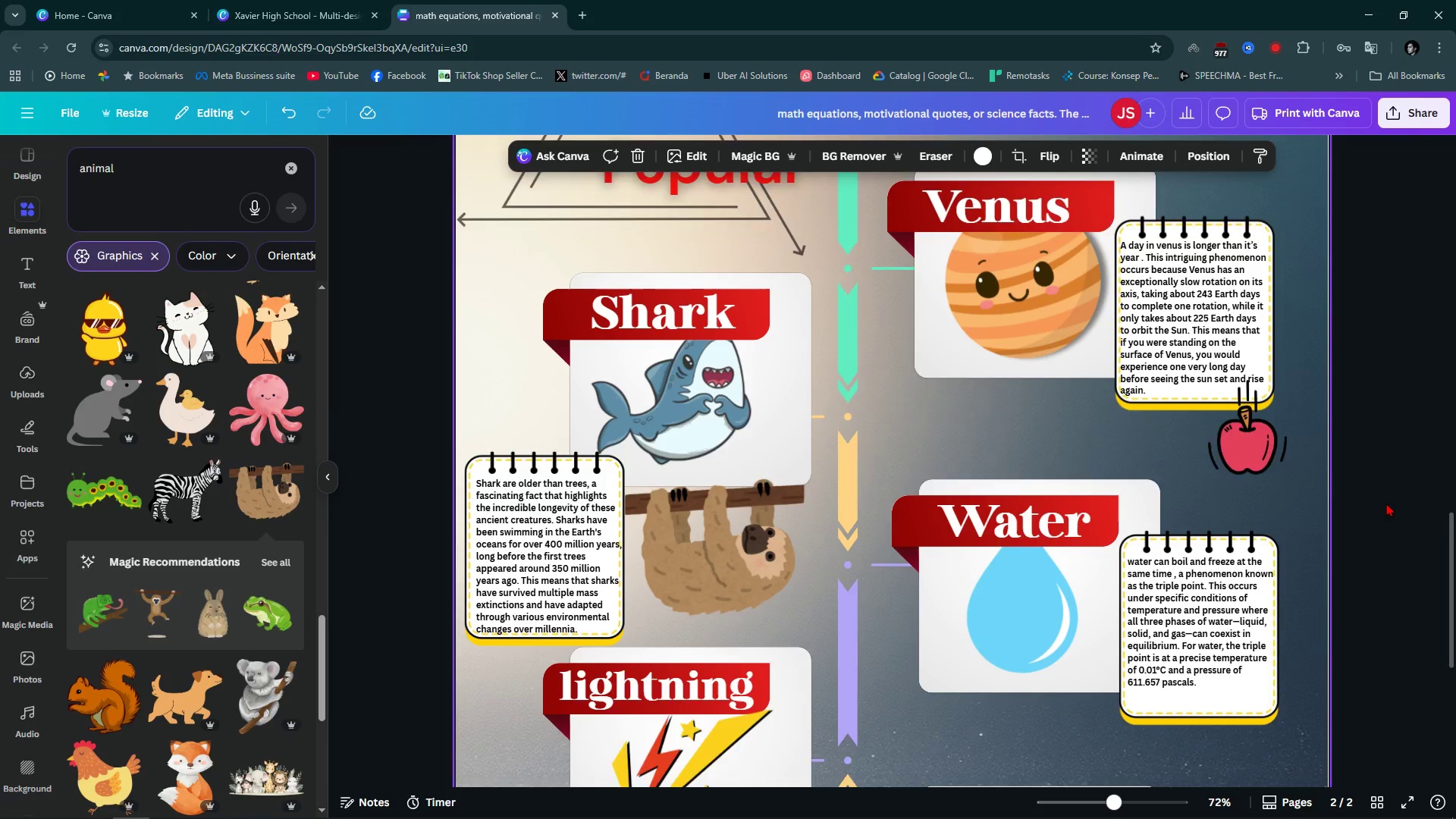 
scroll: coordinate [1386, 503], scroll_direction: down, amount: 2.0
 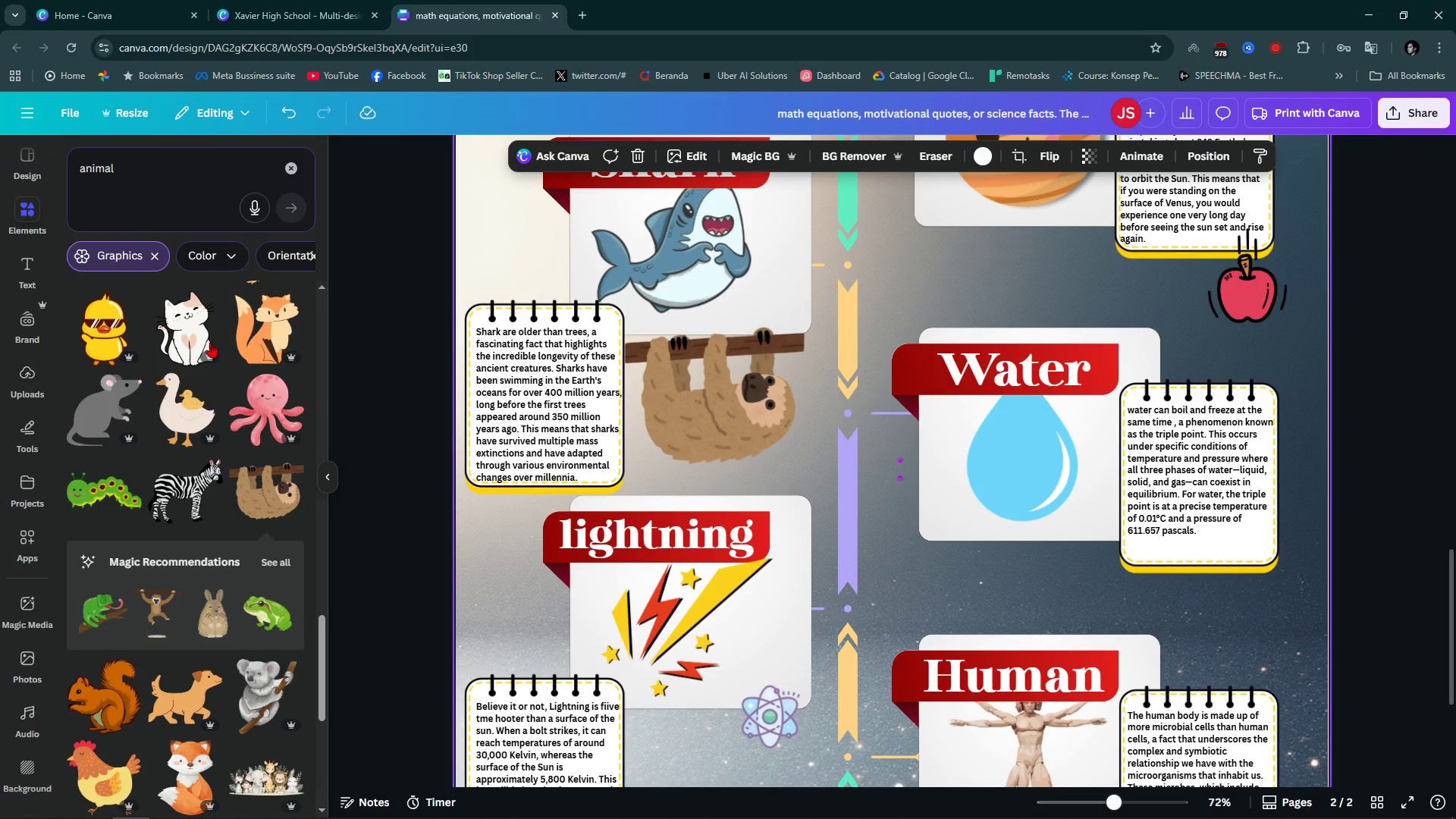 
double_click([174, 173])
 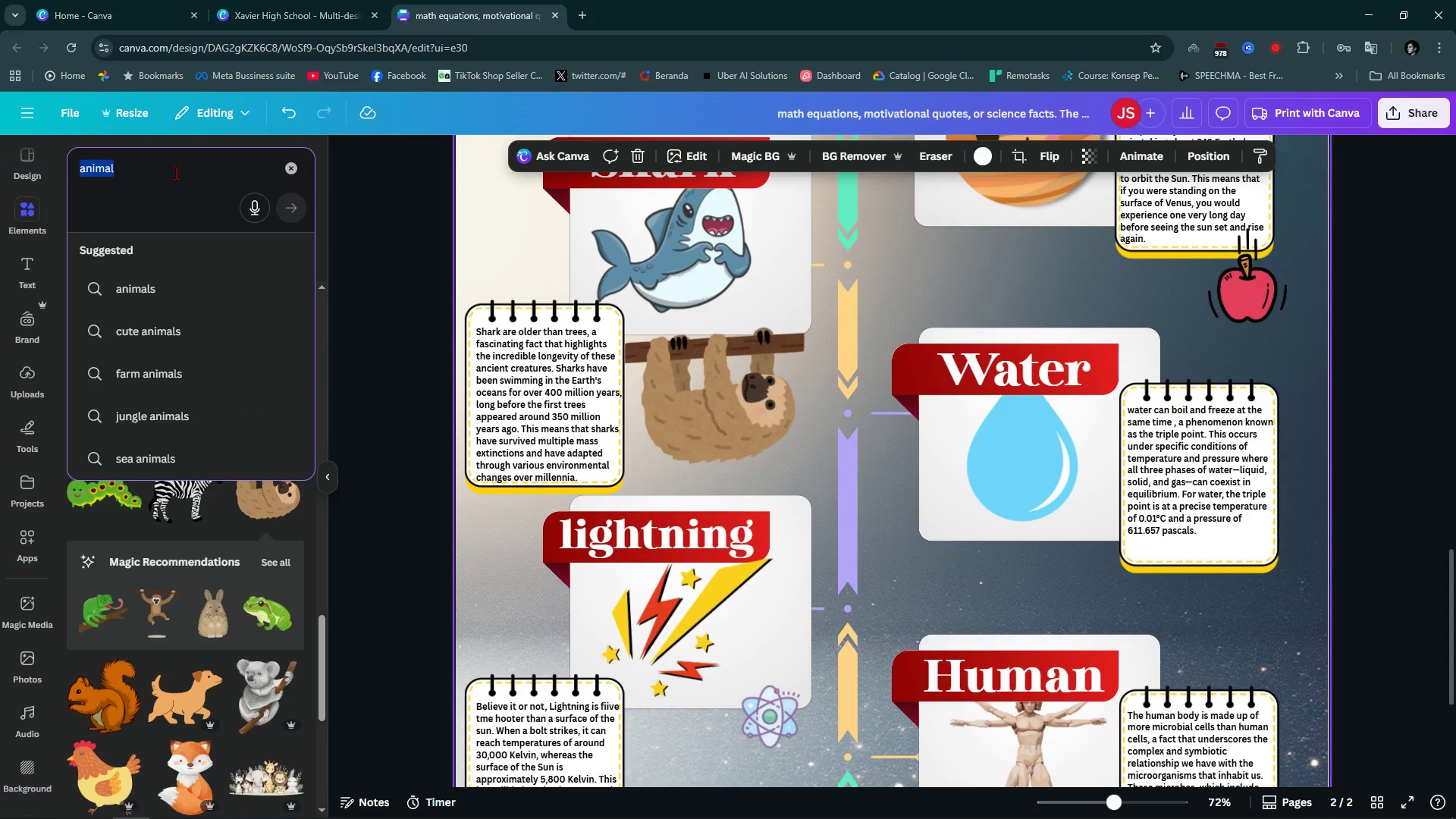 
type(ants)
 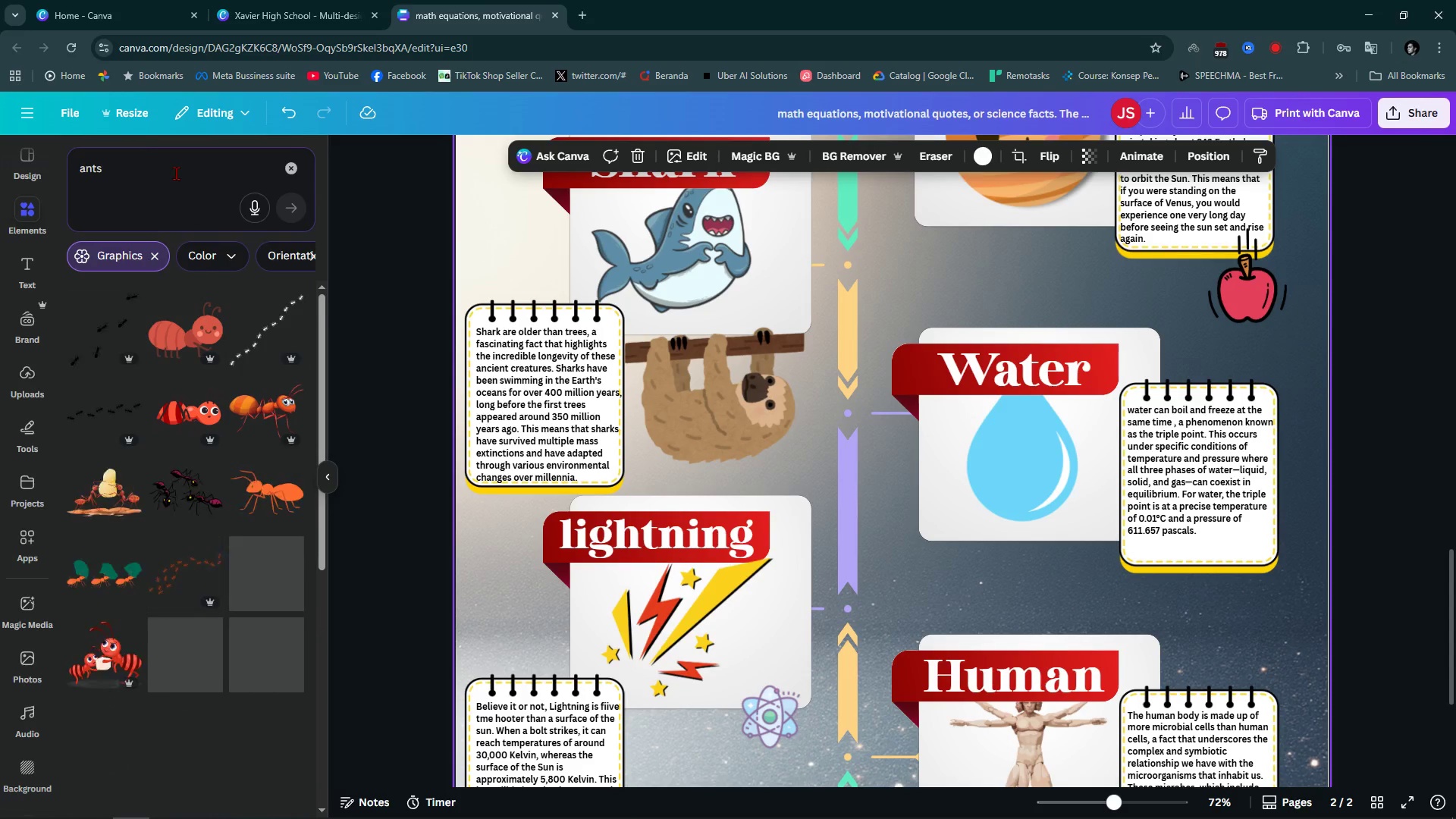 
key(Enter)
 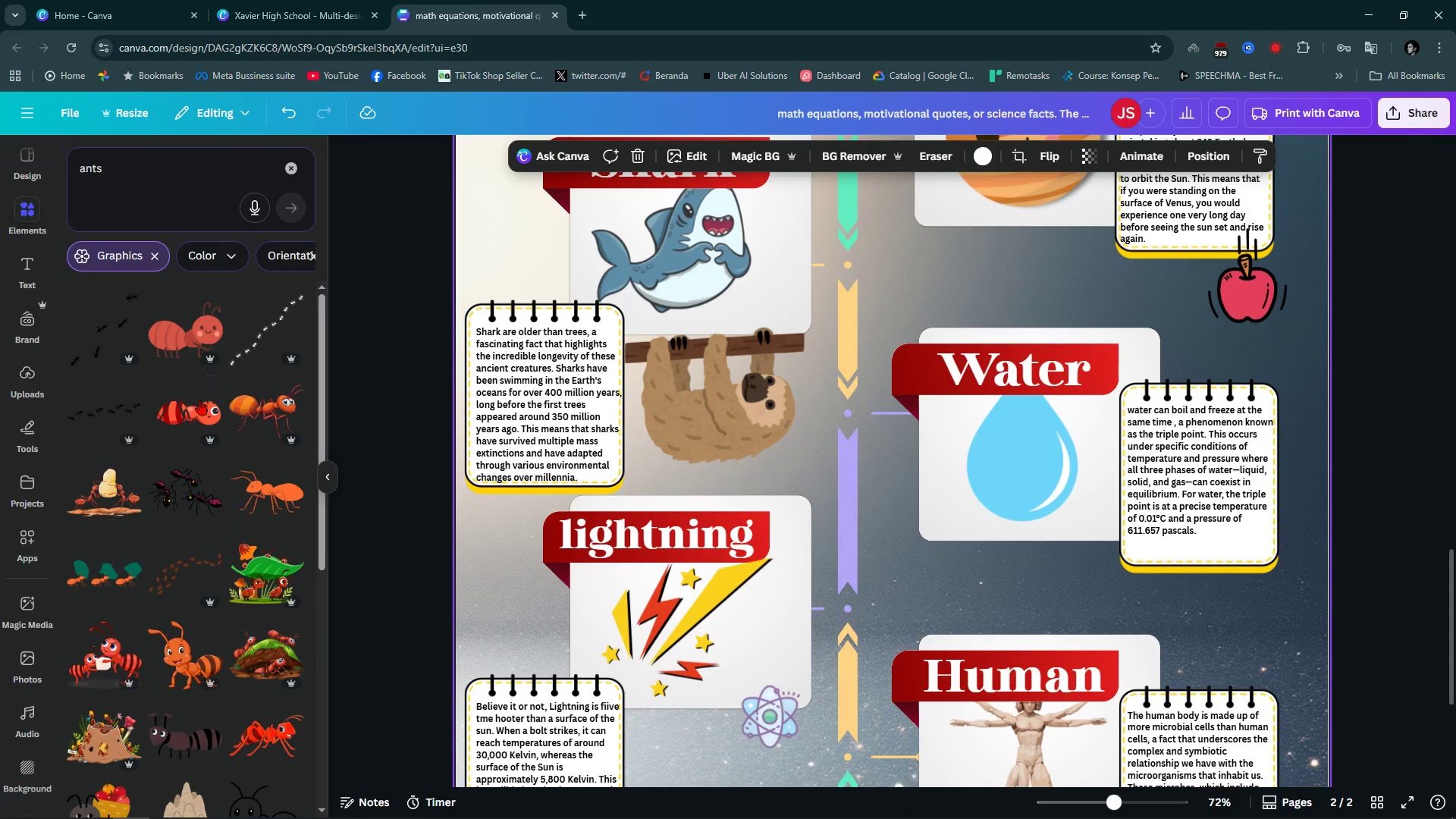 
left_click([239, 352])
 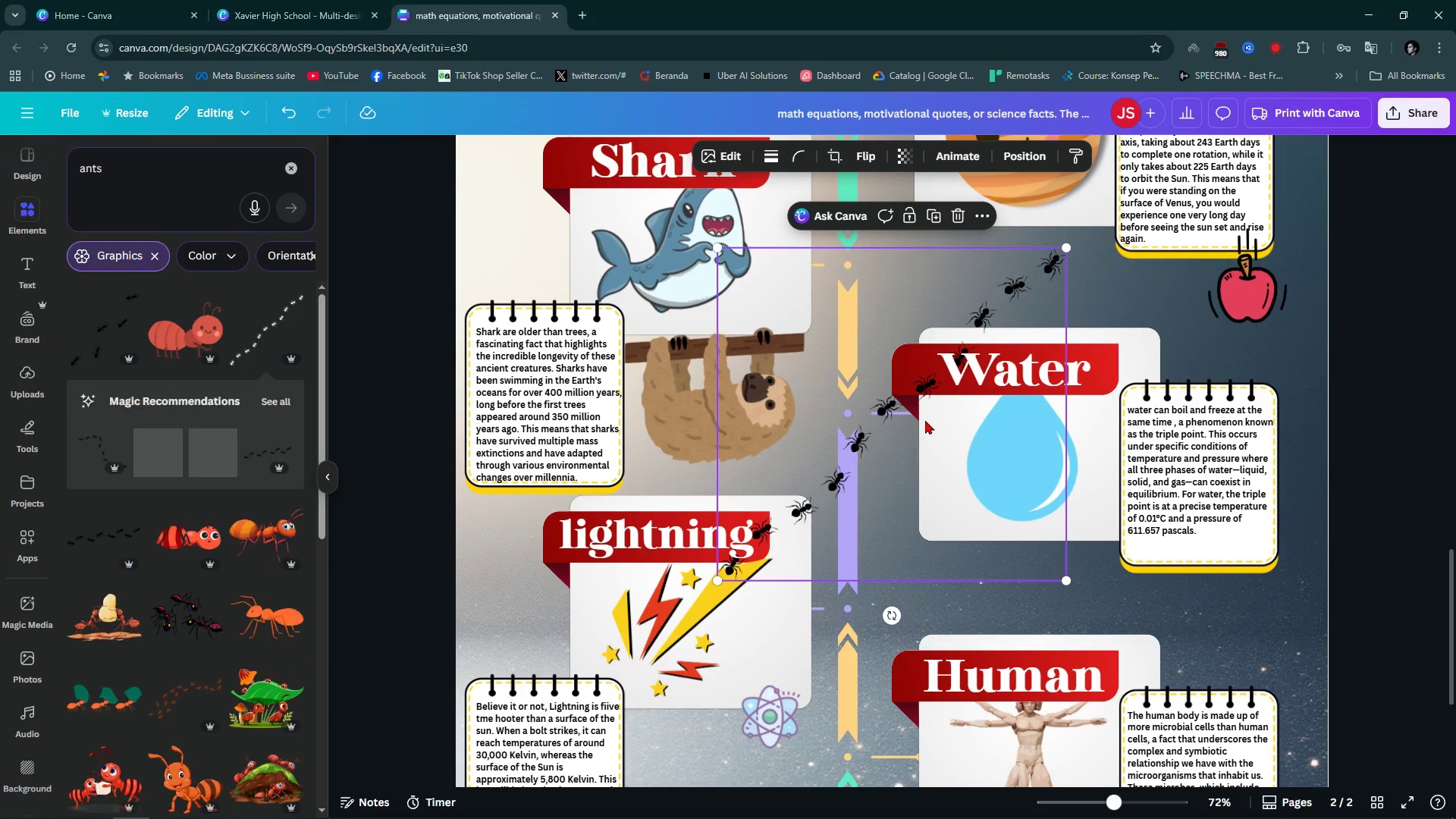 
hold_key(key=ControlLeft, duration=0.77)
scroll: coordinate [925, 420], scroll_direction: down, amount: 5.0
 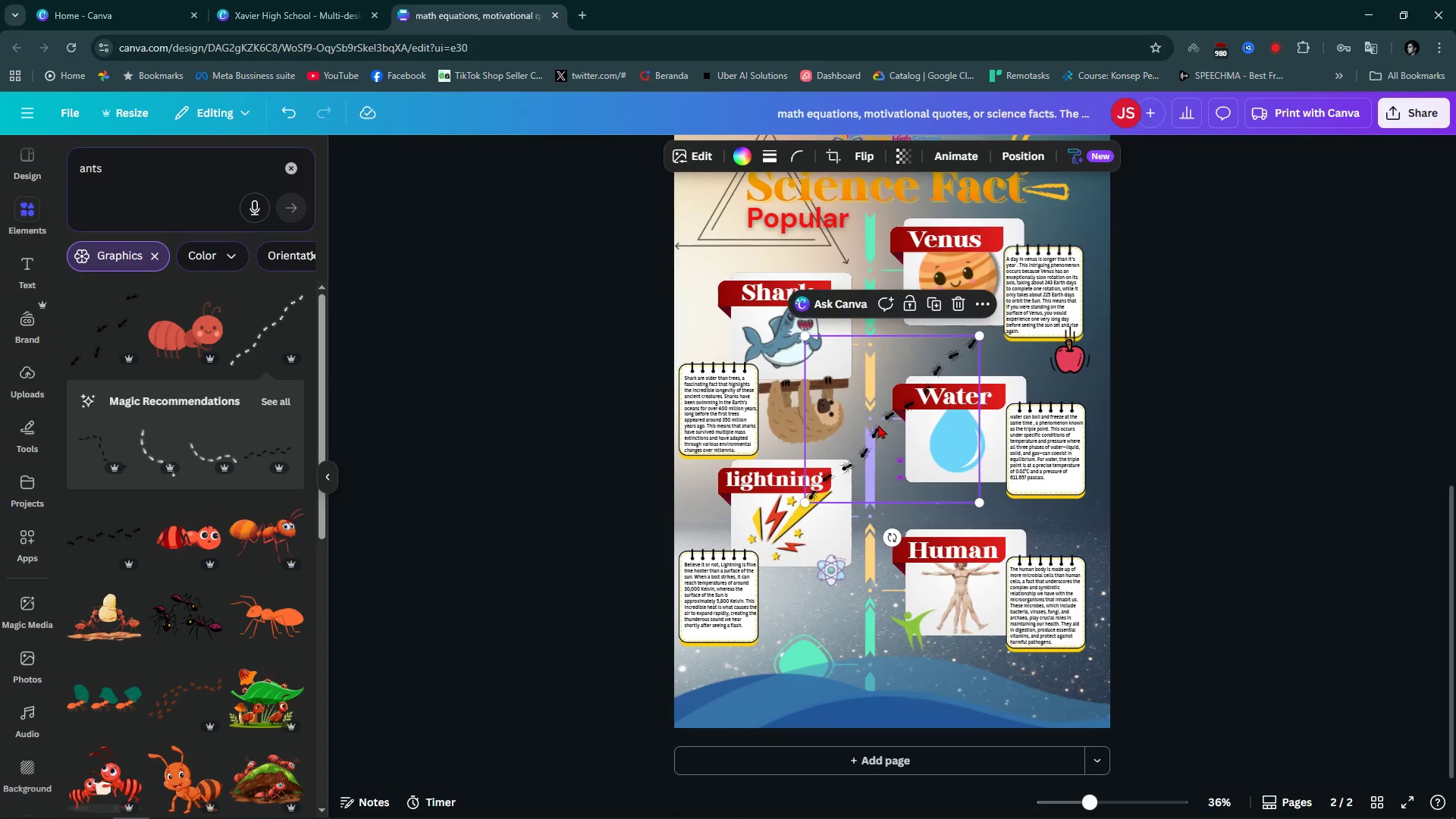 
left_click_drag(start_coordinate=[878, 425], to_coordinate=[1036, 695])
 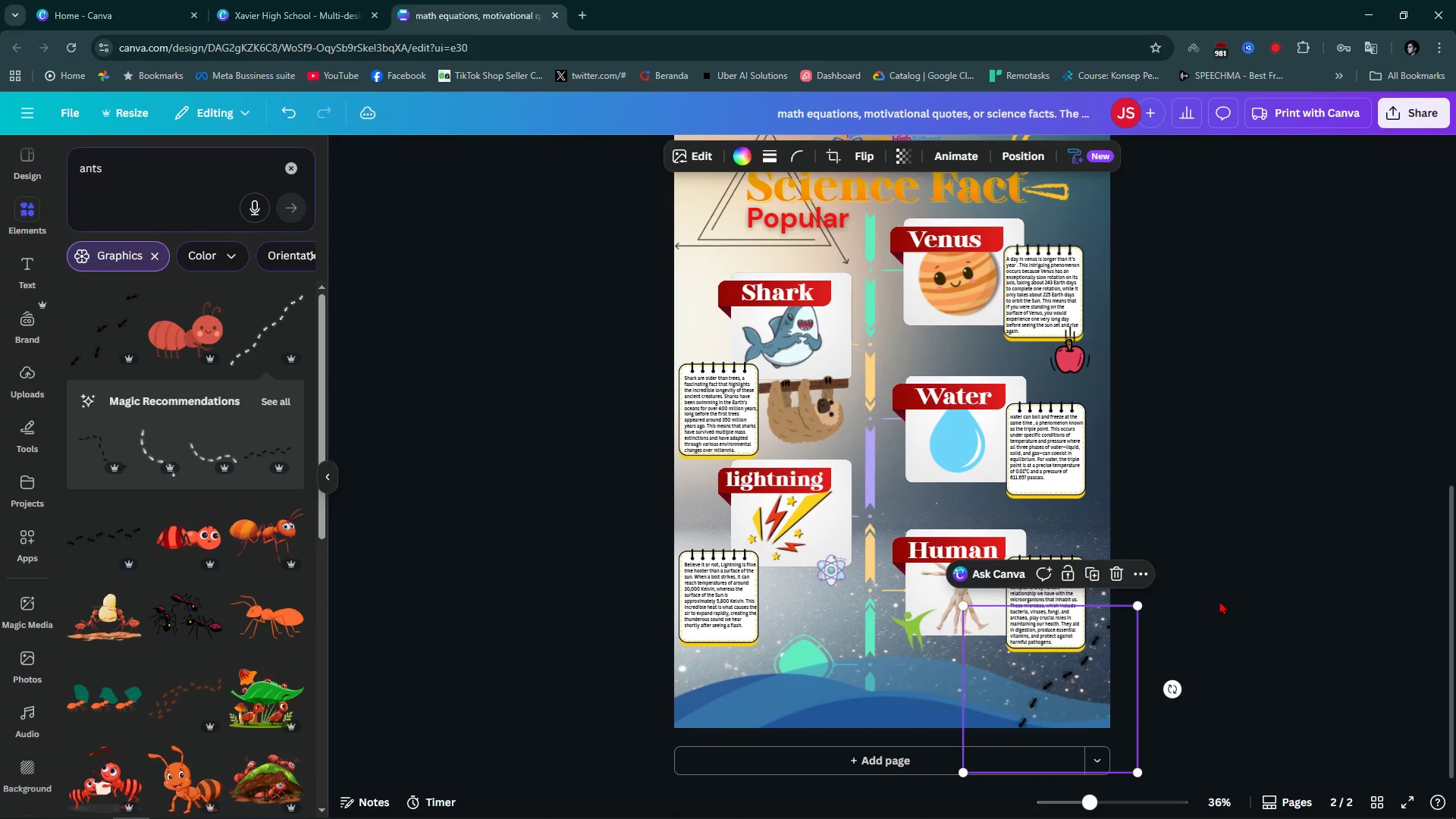 
left_click([1219, 601])
 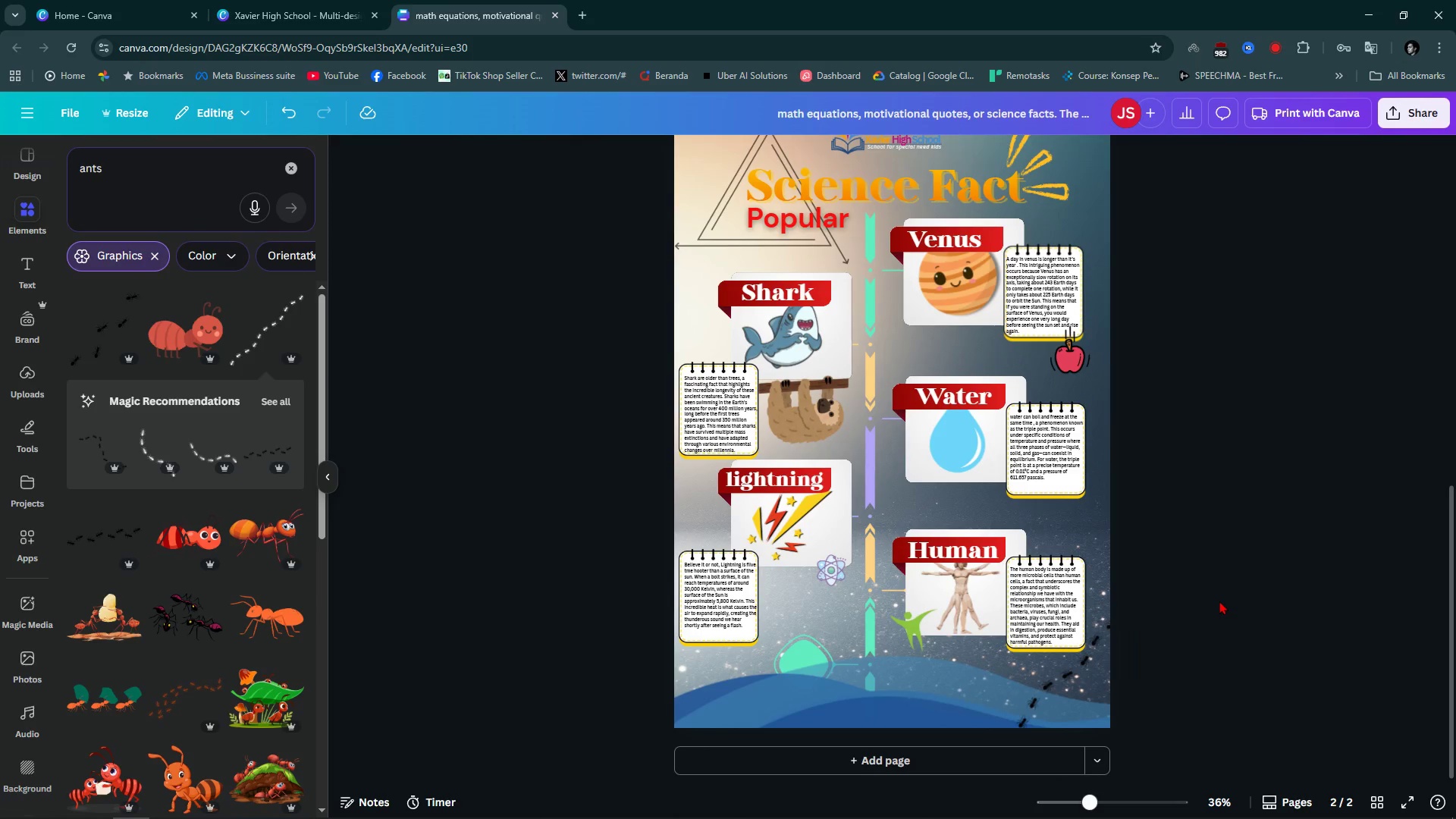 
hold_key(key=ControlLeft, duration=0.91)
scroll: coordinate [1219, 601], scroll_direction: up, amount: 4.0
 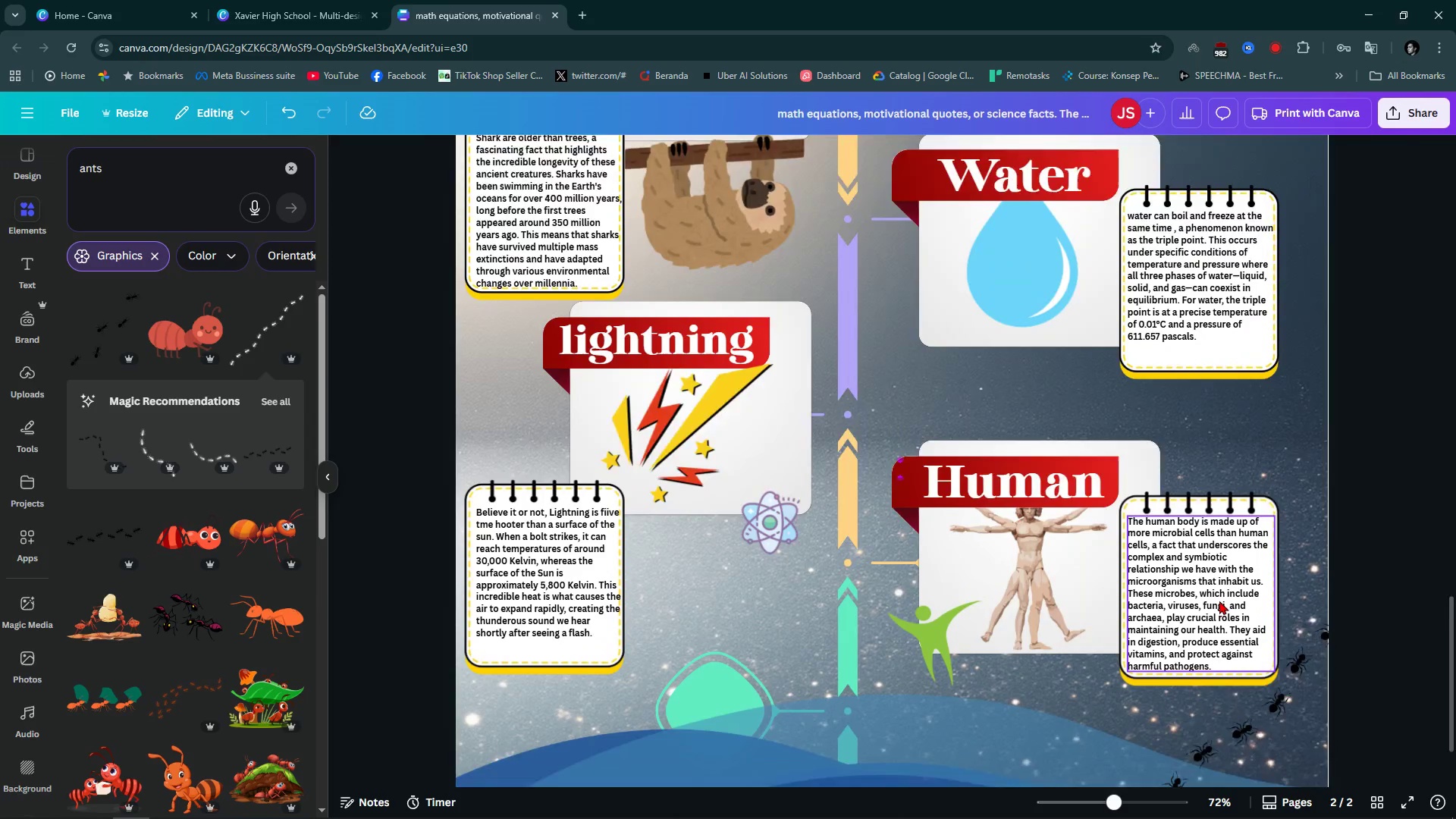 
scroll: coordinate [1219, 601], scroll_direction: down, amount: 5.0
 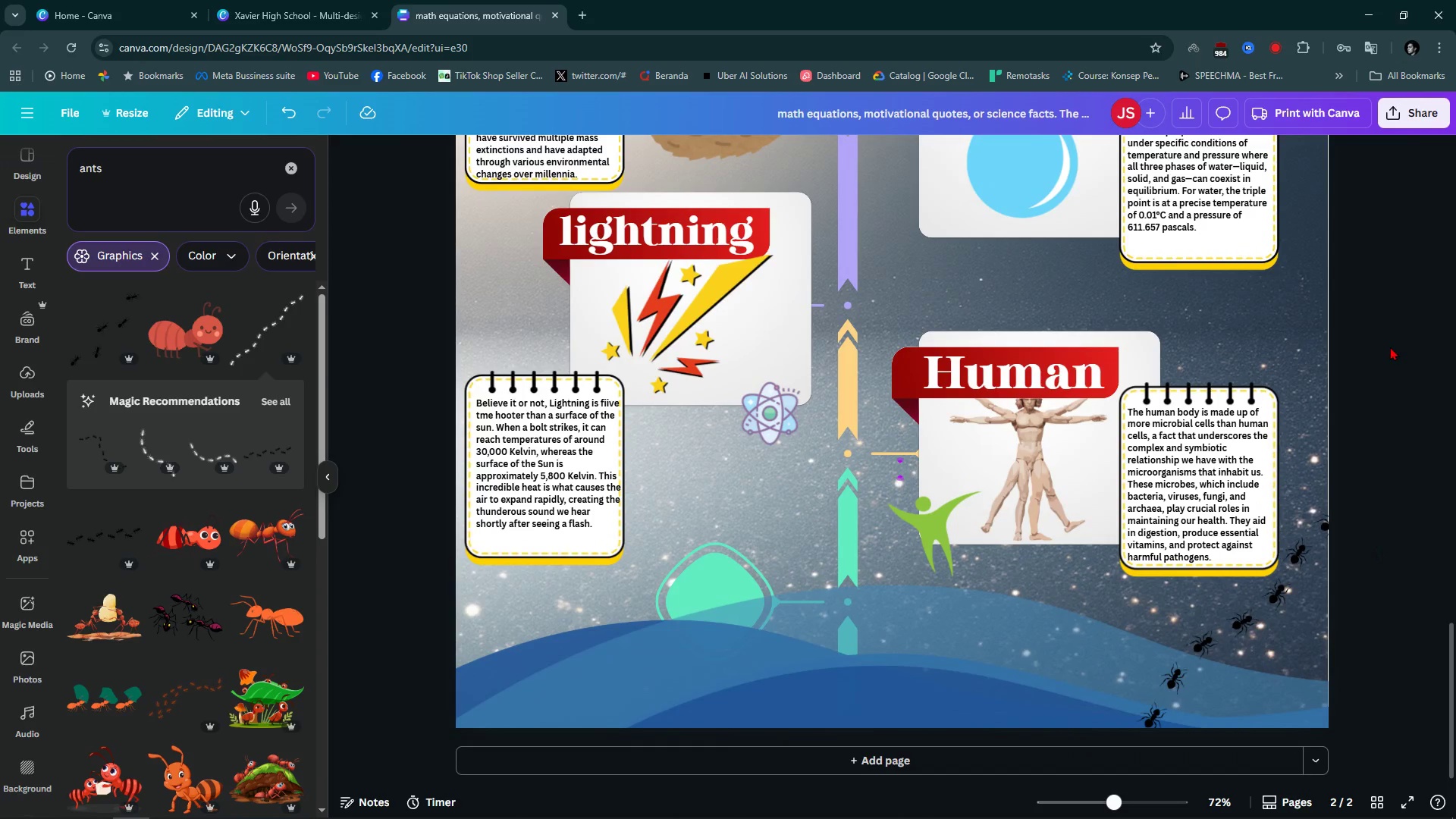 
left_click([1390, 347])
 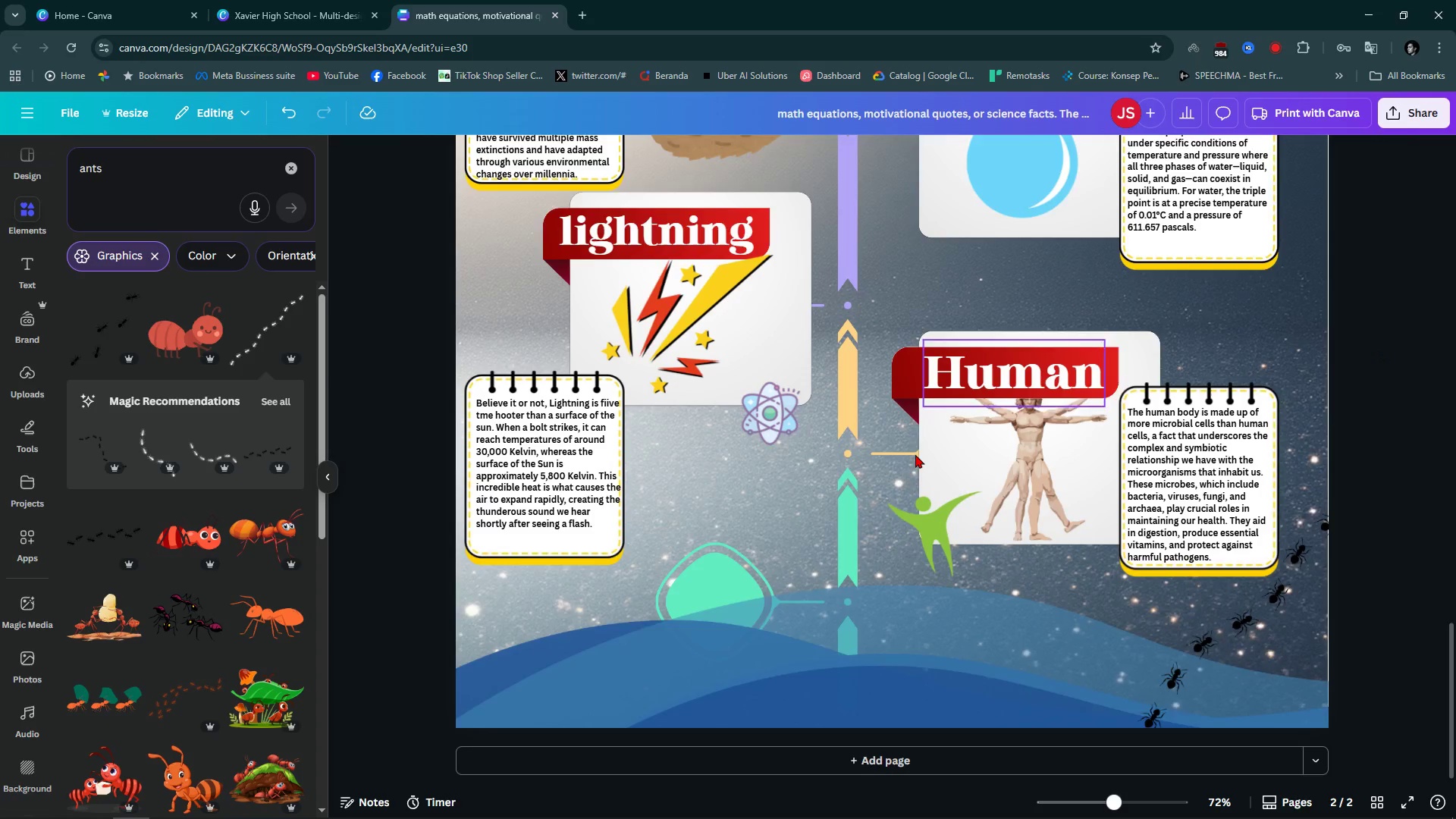 
scroll: coordinate [877, 529], scroll_direction: up, amount: 5.0
 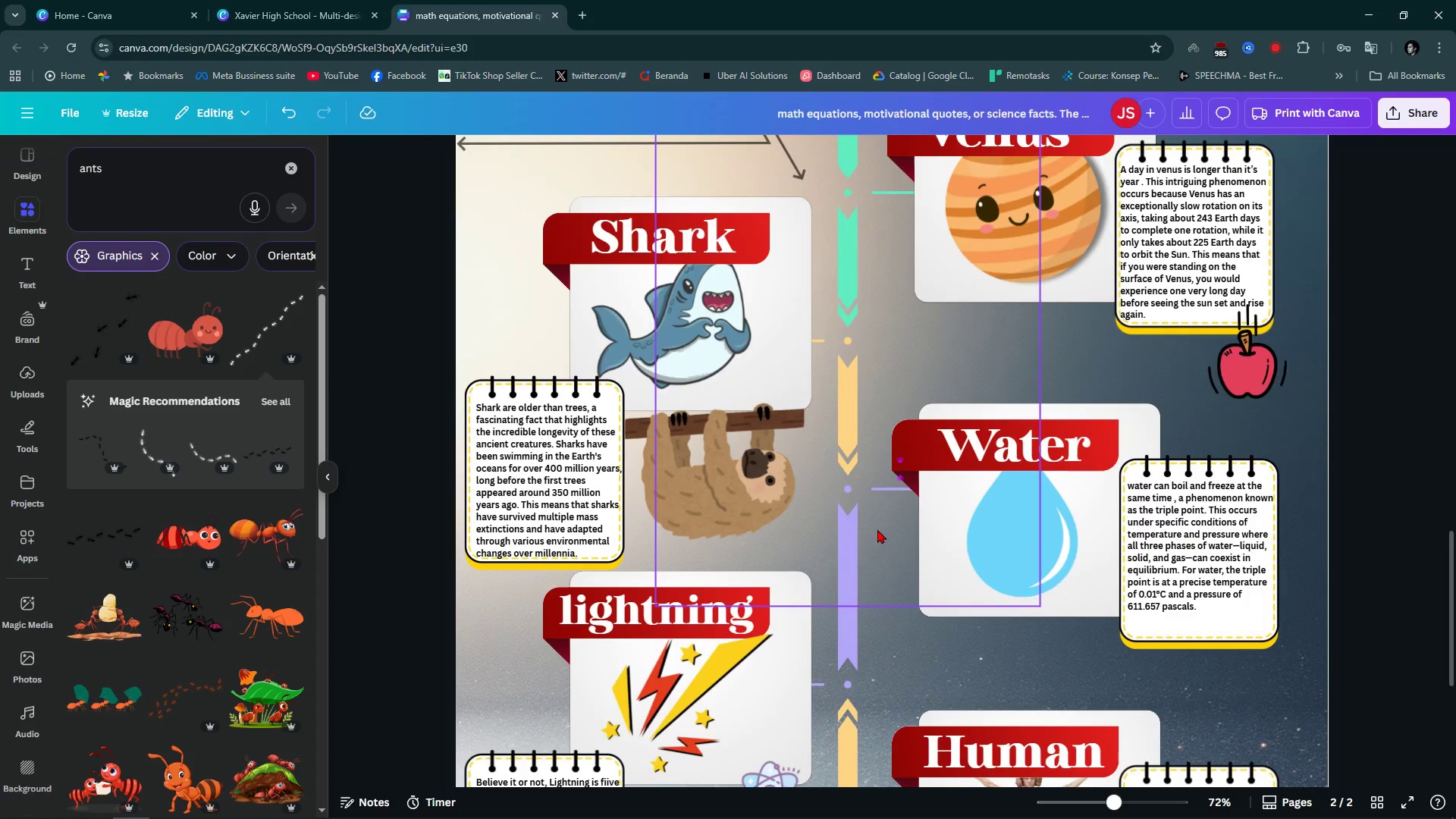 
scroll: coordinate [877, 529], scroll_direction: down, amount: 1.0
 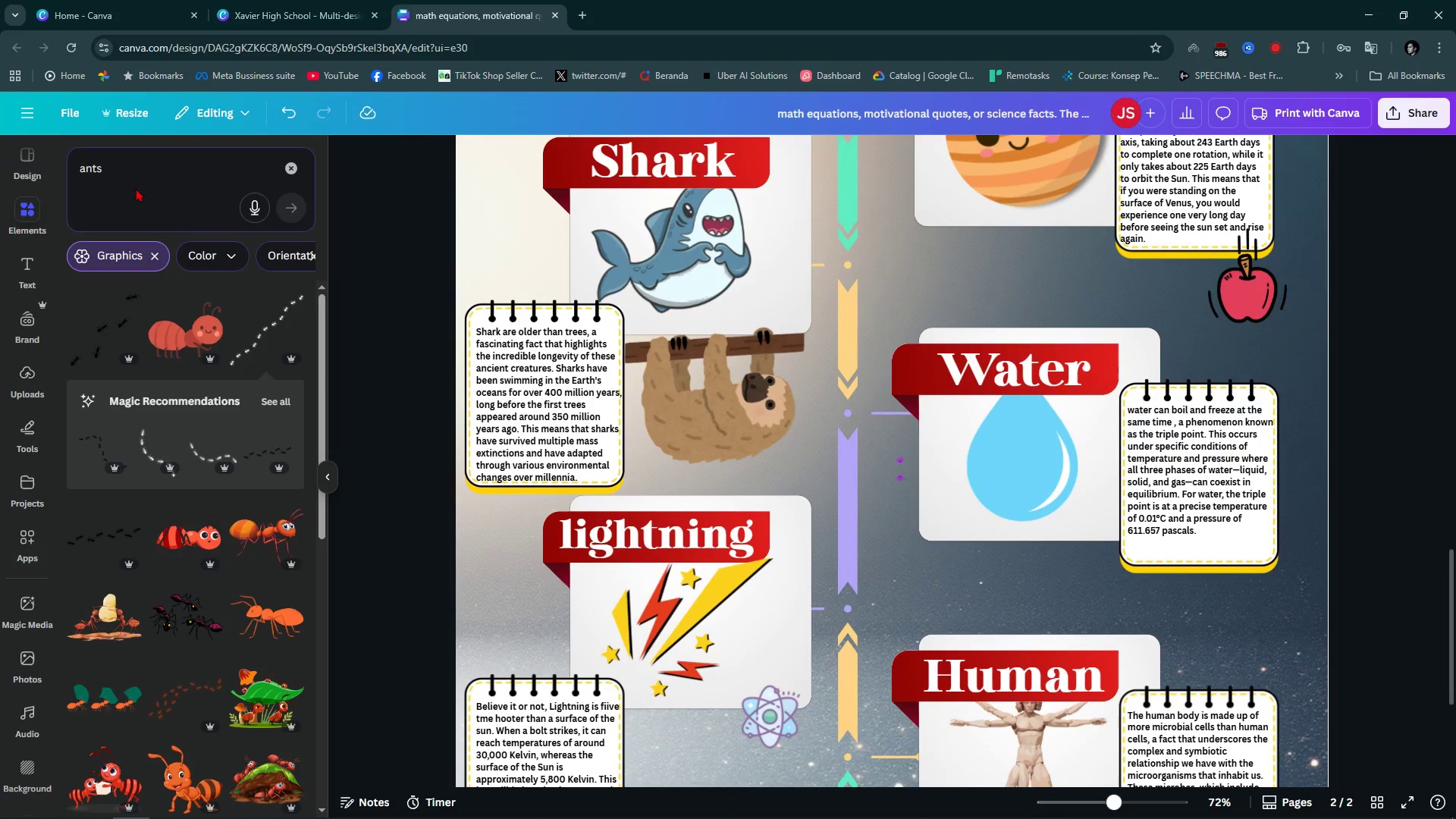 
double_click([151, 173])
 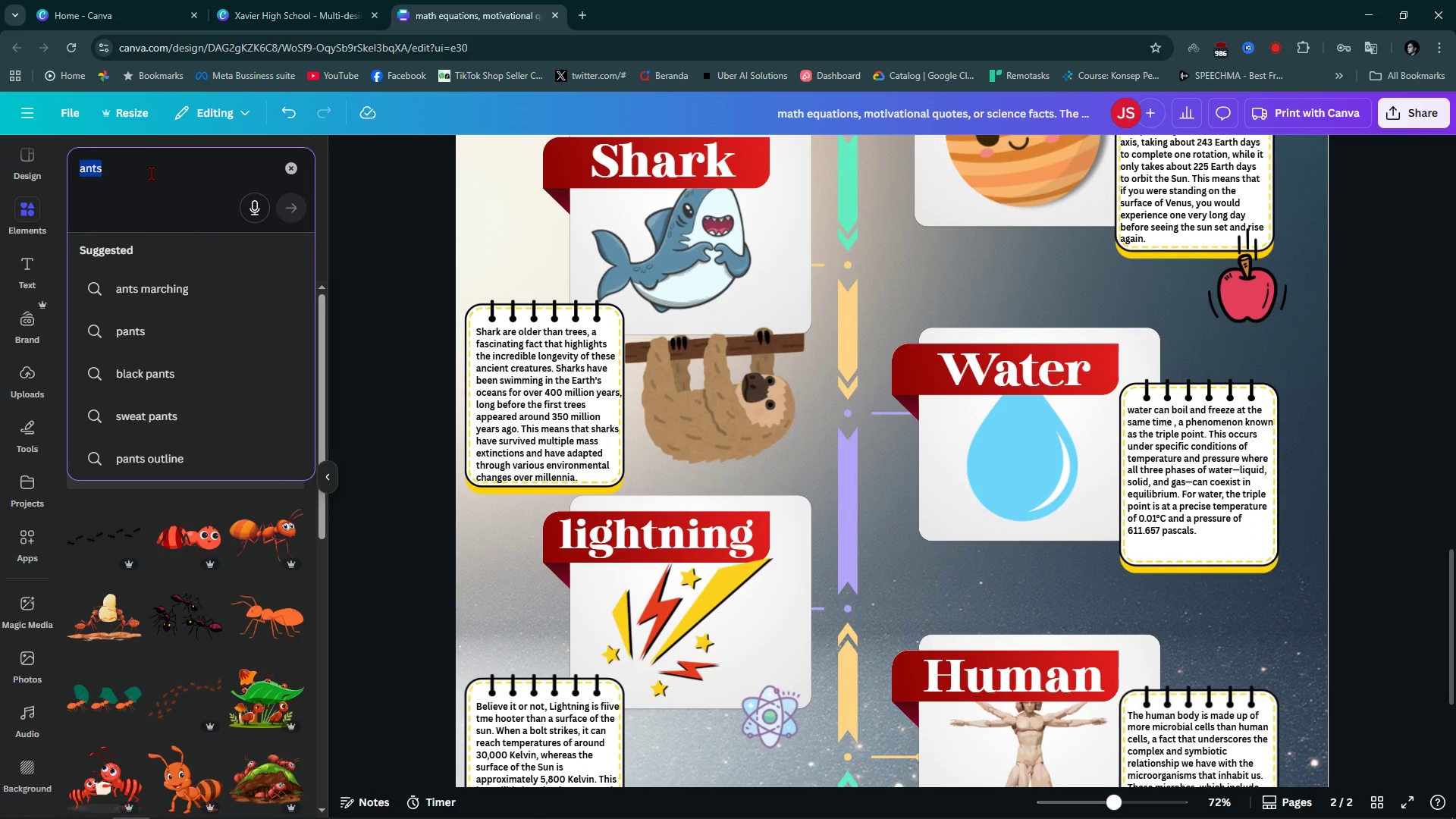 
type(ocean)
 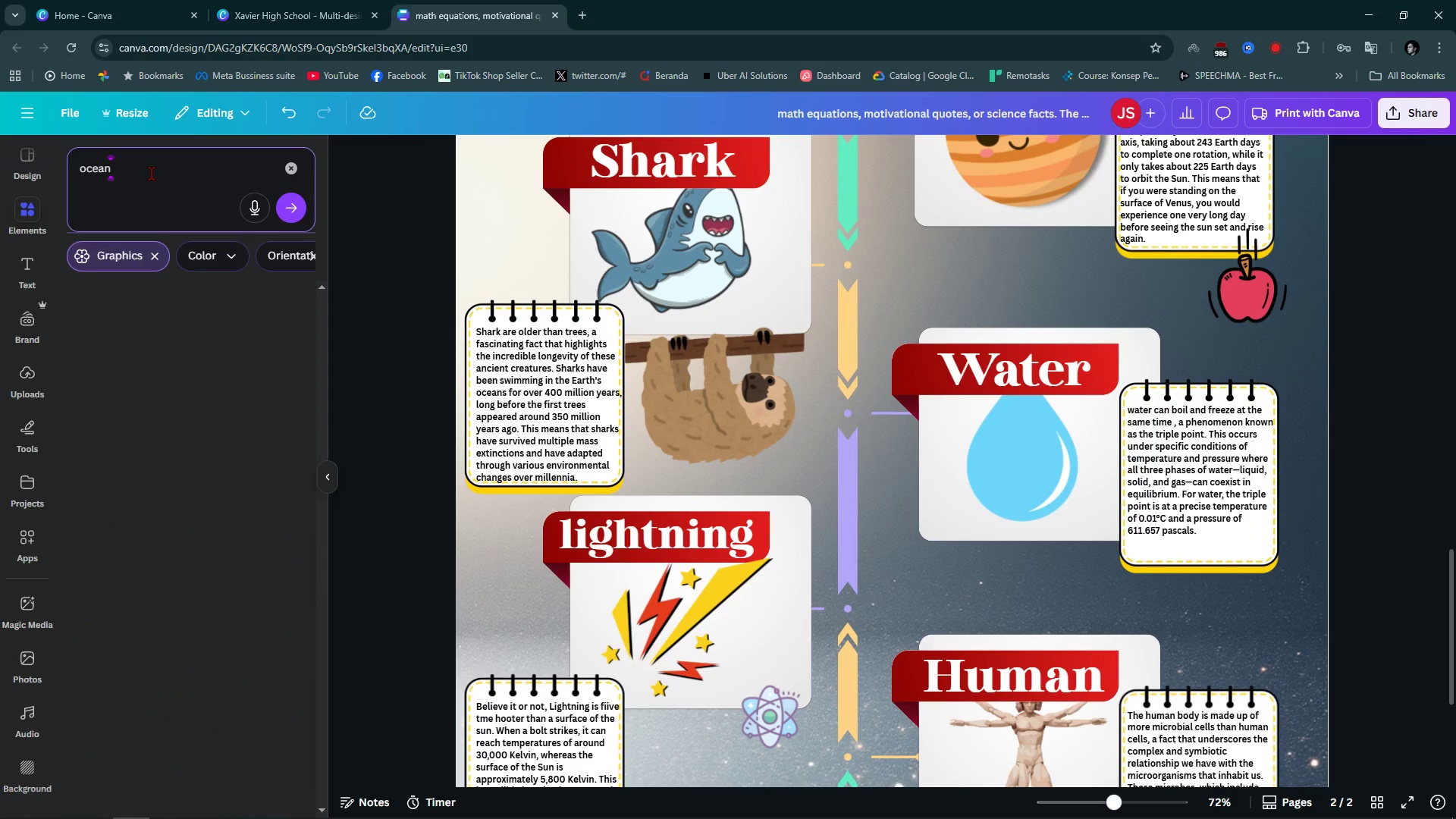 
key(Enter)
 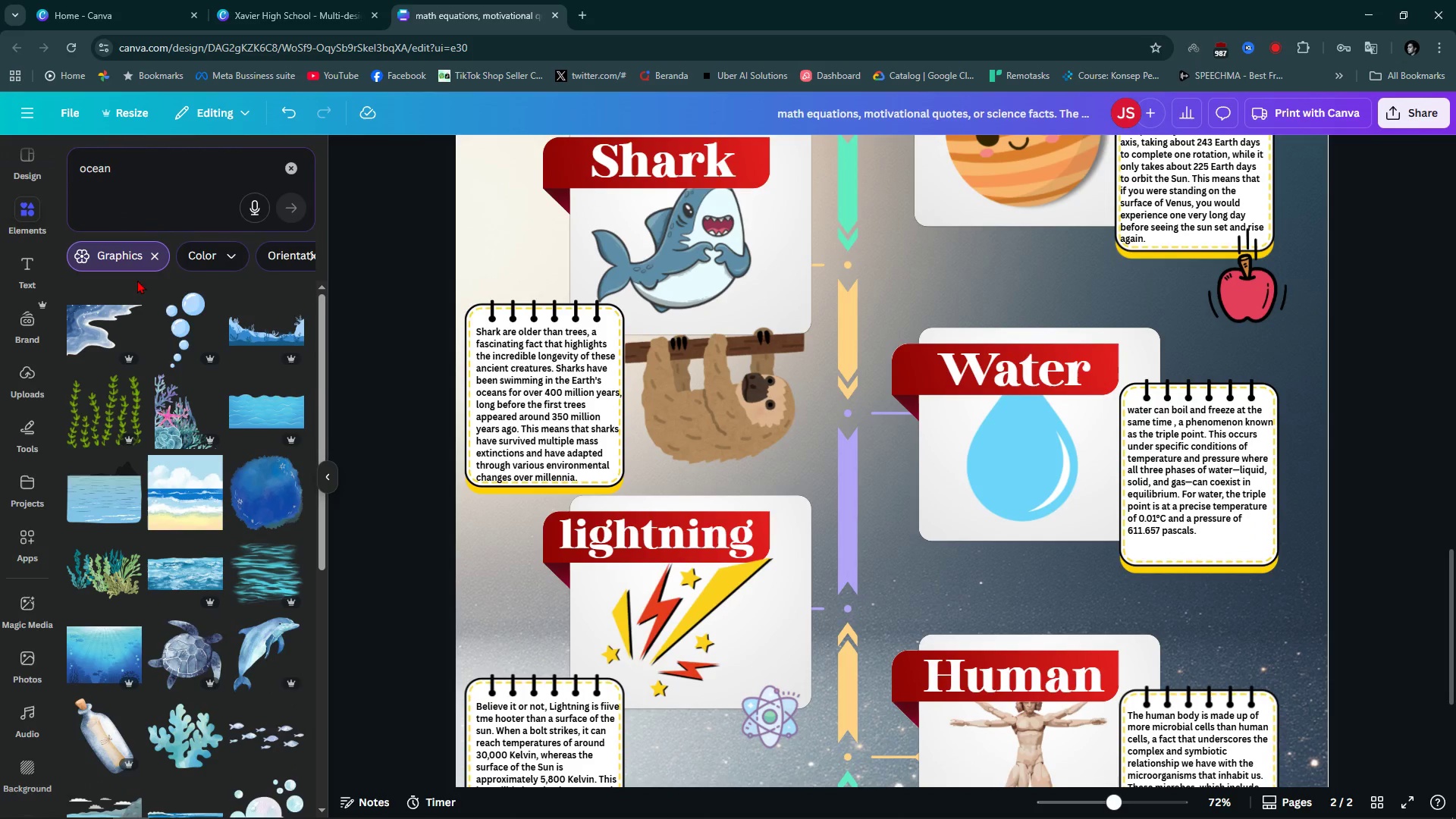 
left_click([197, 336])
 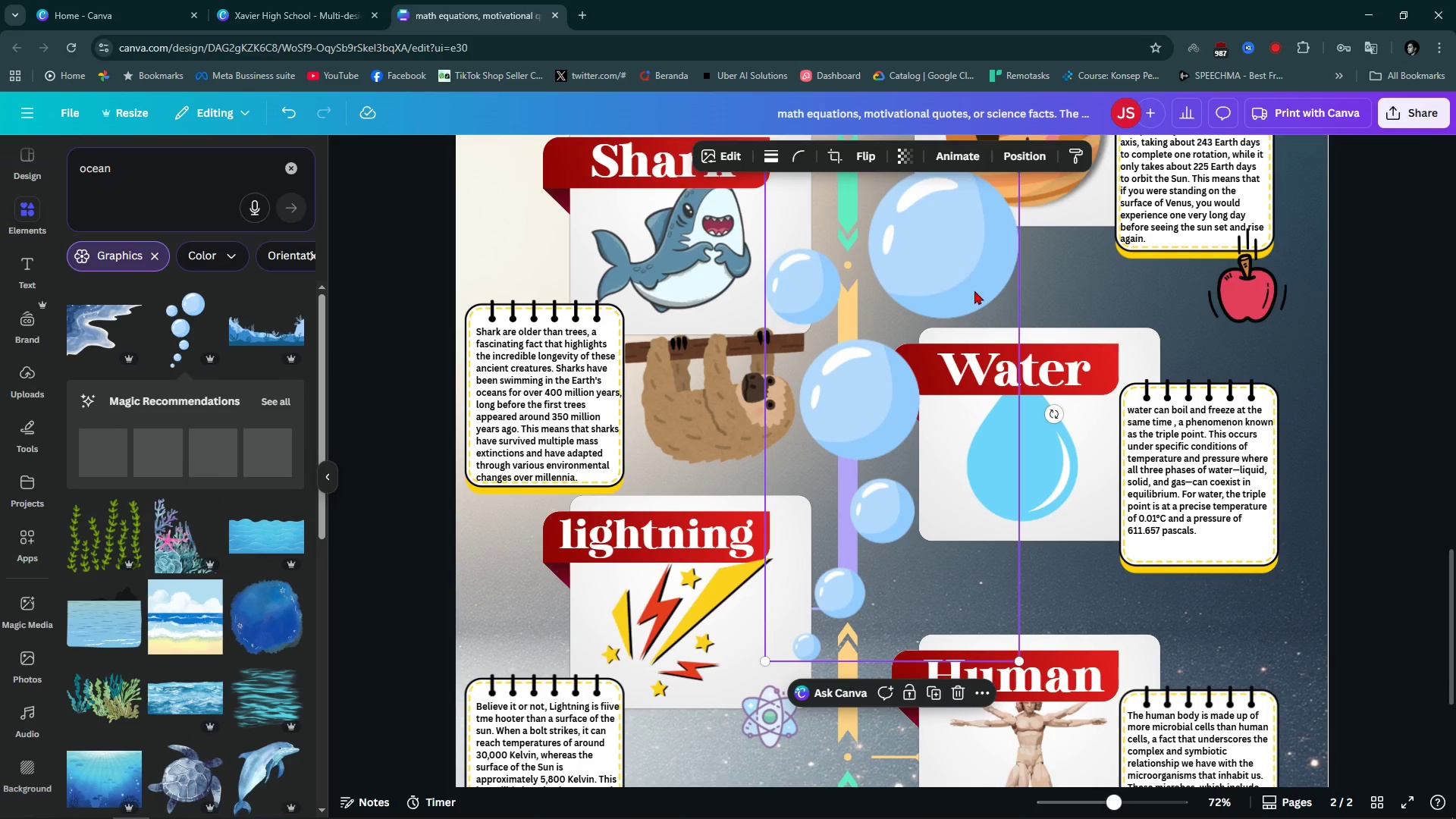 
scroll: coordinate [981, 329], scroll_direction: up, amount: 2.0
 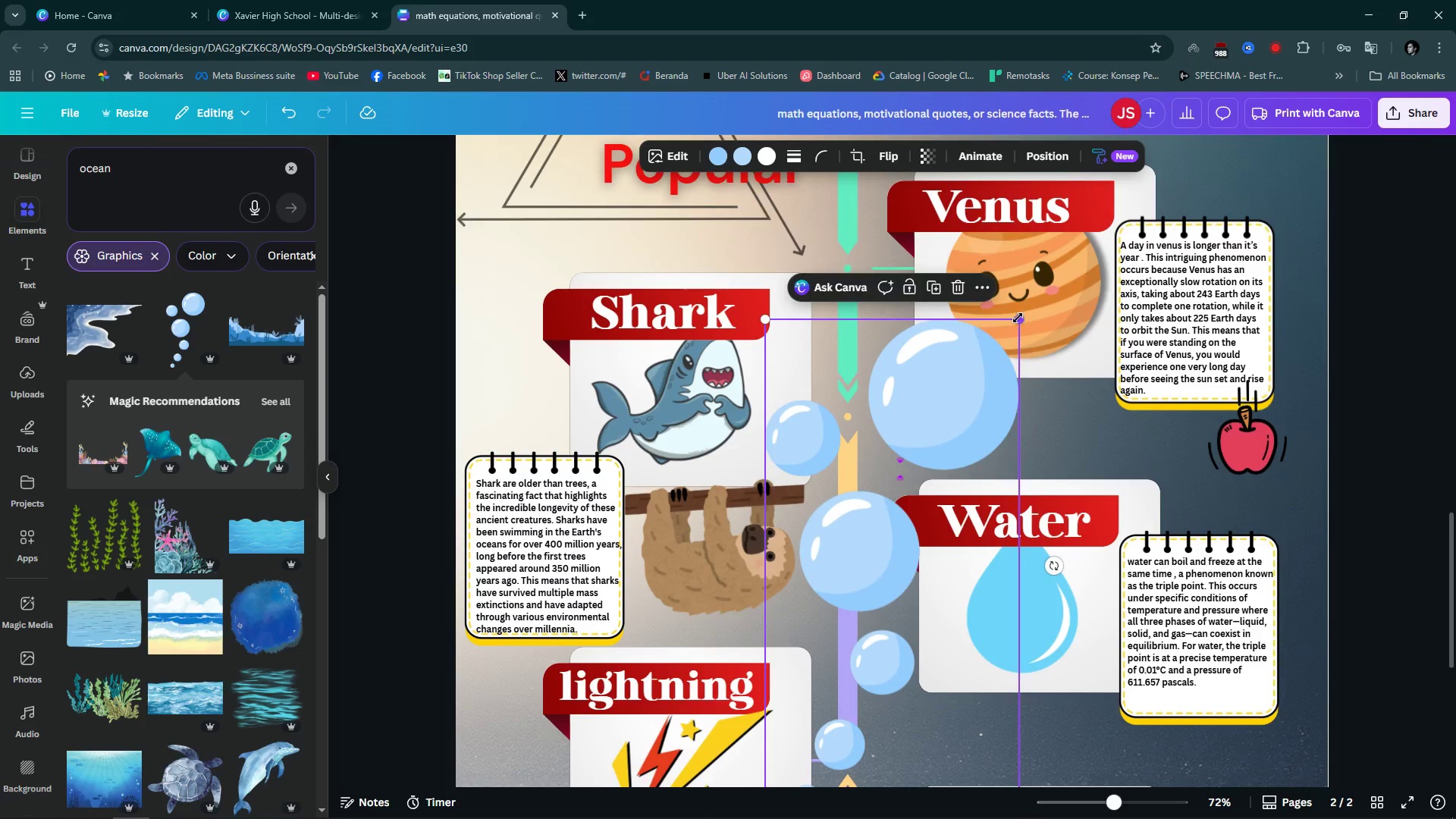 
left_click_drag(start_coordinate=[1016, 318], to_coordinate=[786, 679])
 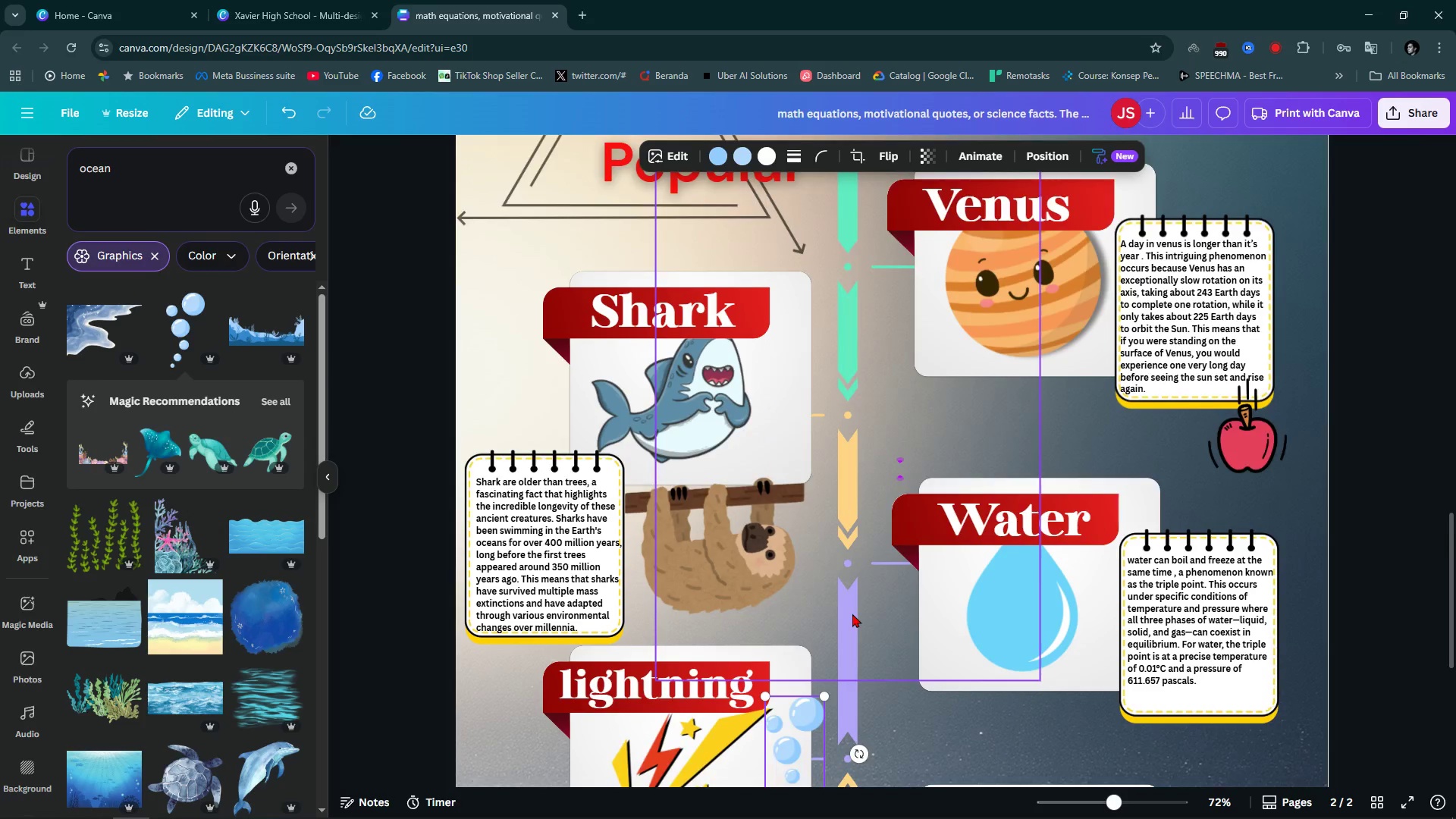 
scroll: coordinate [852, 613], scroll_direction: down, amount: 3.0
 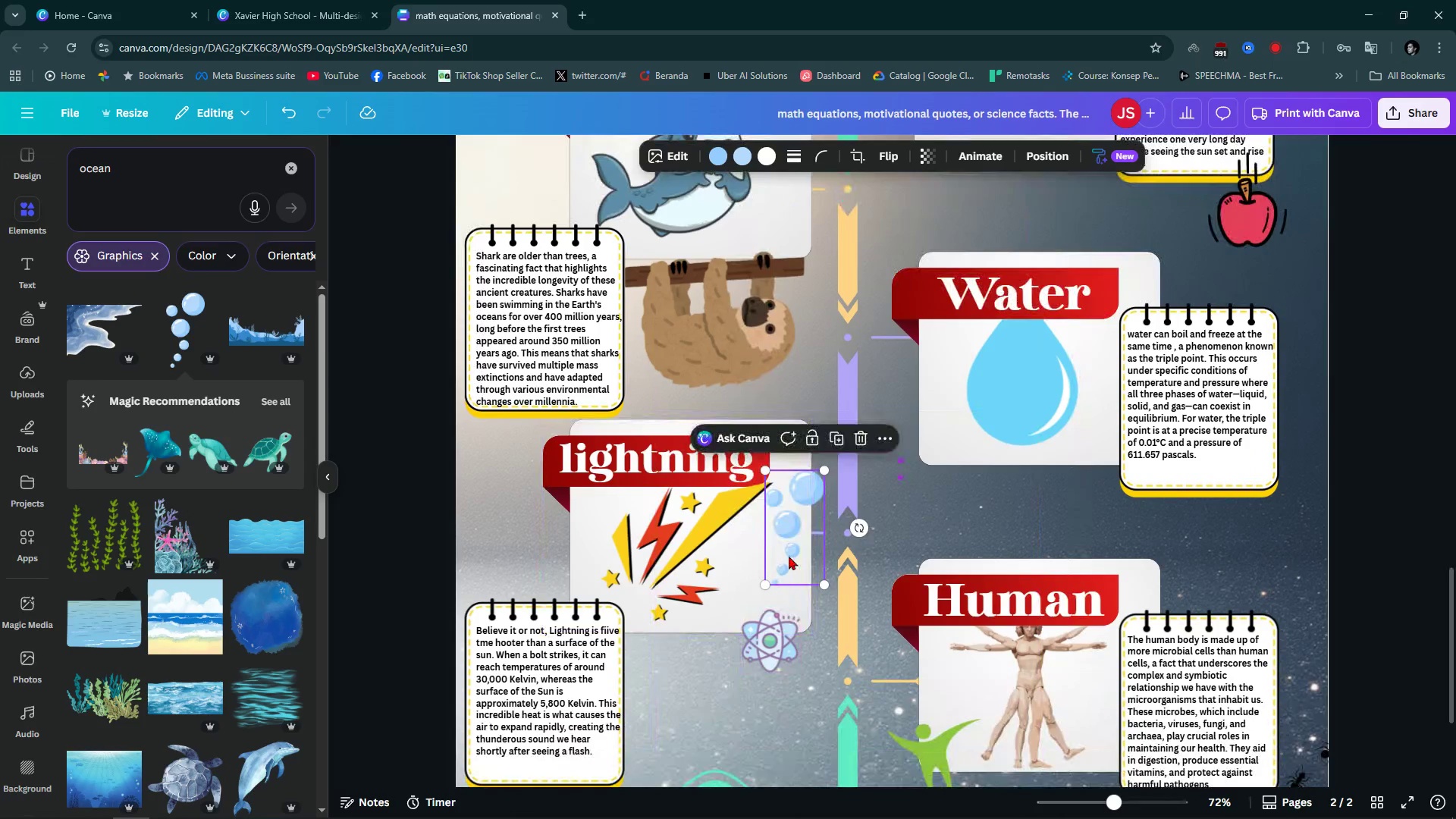 
left_click_drag(start_coordinate=[780, 562], to_coordinate=[922, 491])
 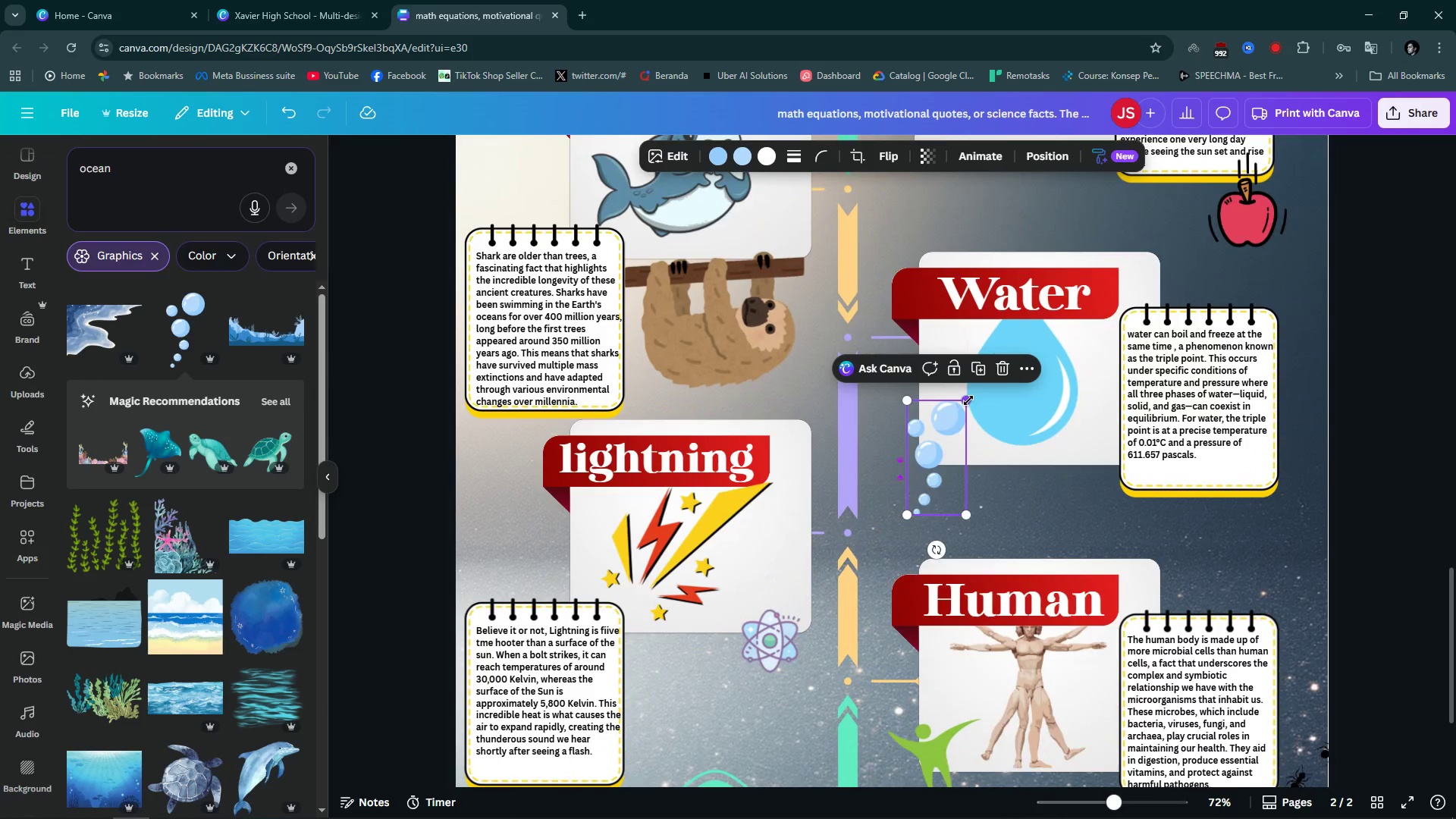 
left_click_drag(start_coordinate=[968, 400], to_coordinate=[950, 441])
 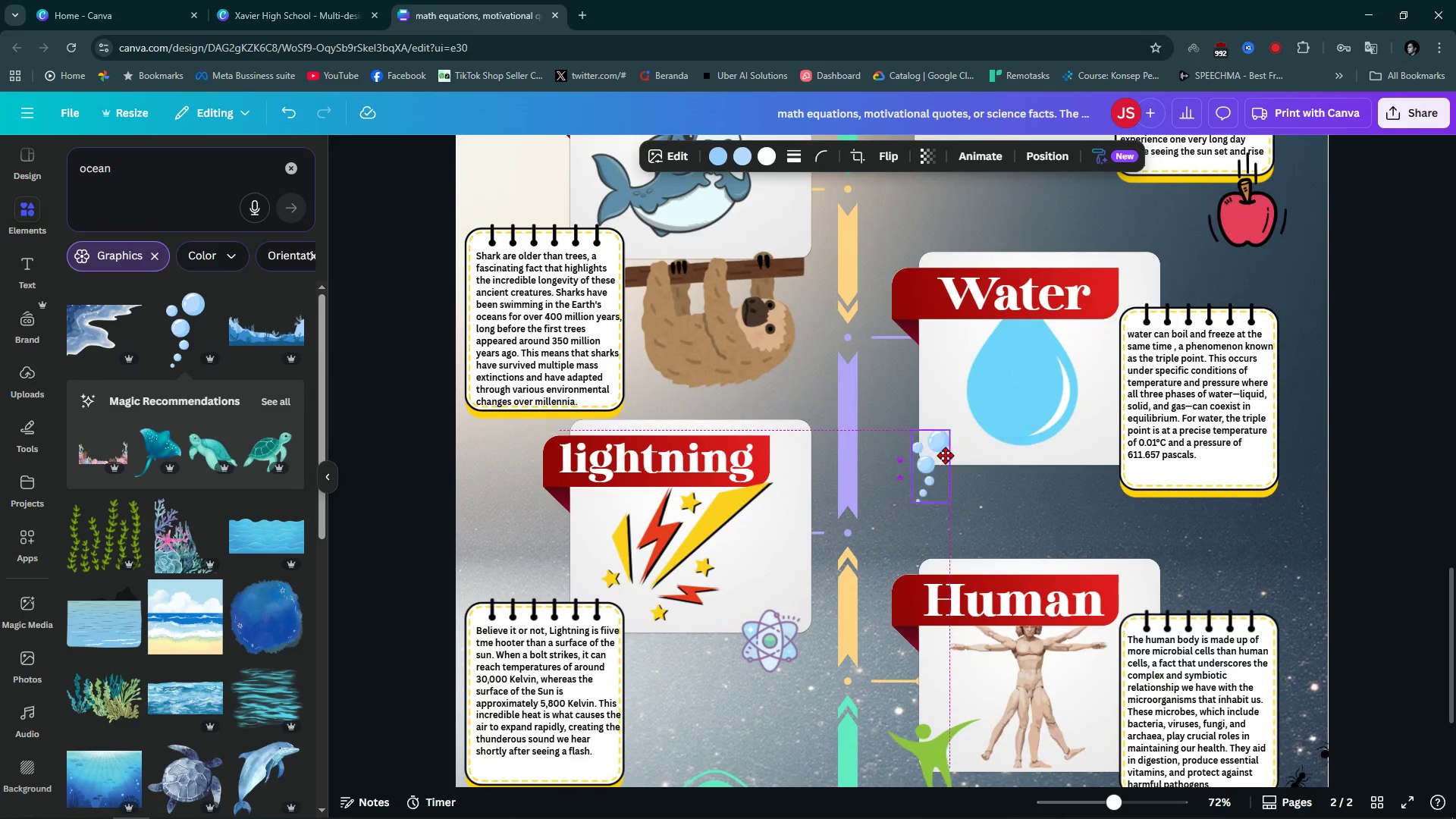 
left_click_drag(start_coordinate=[938, 472], to_coordinate=[945, 455])
 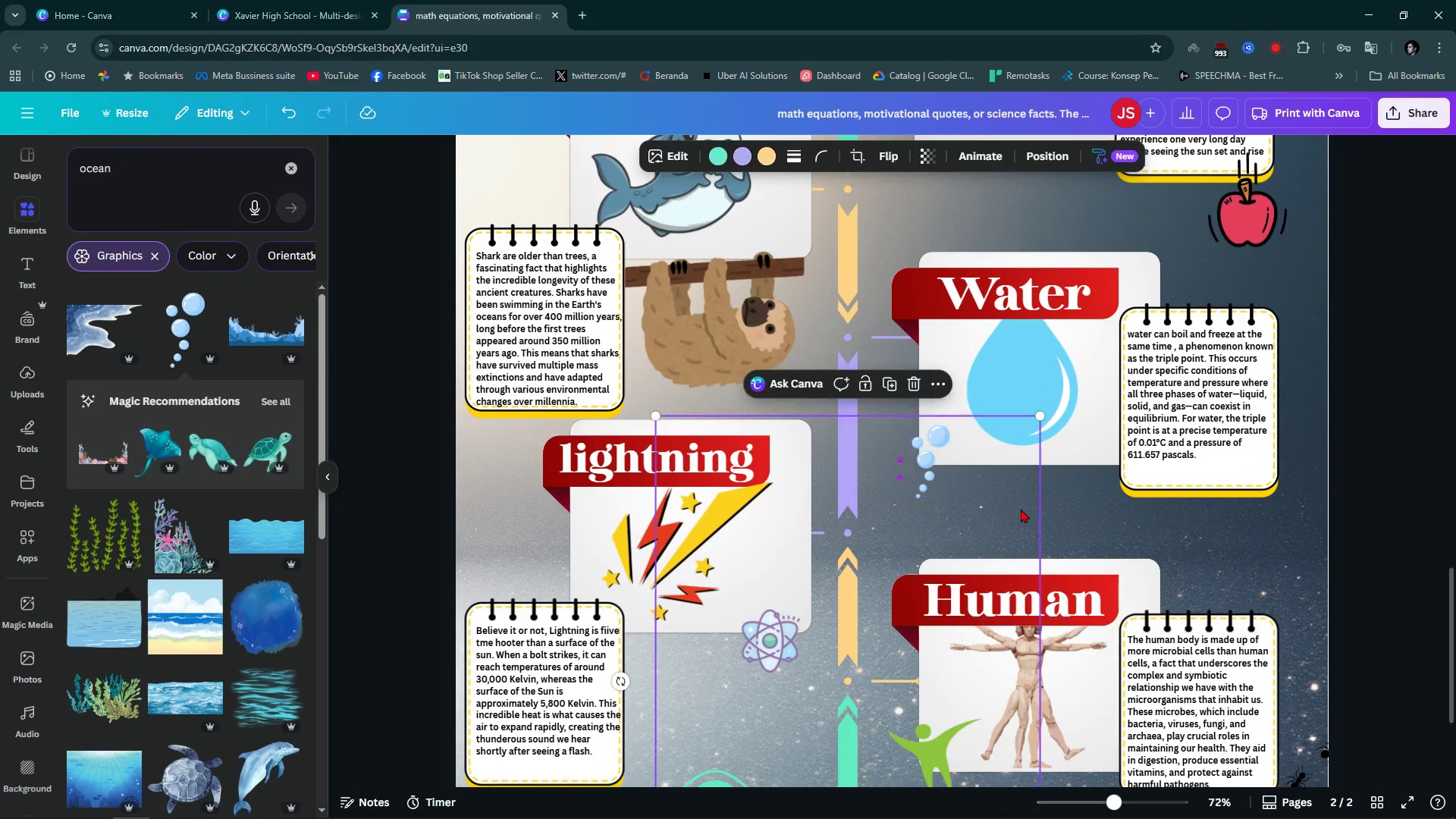 
left_click([1021, 509])
 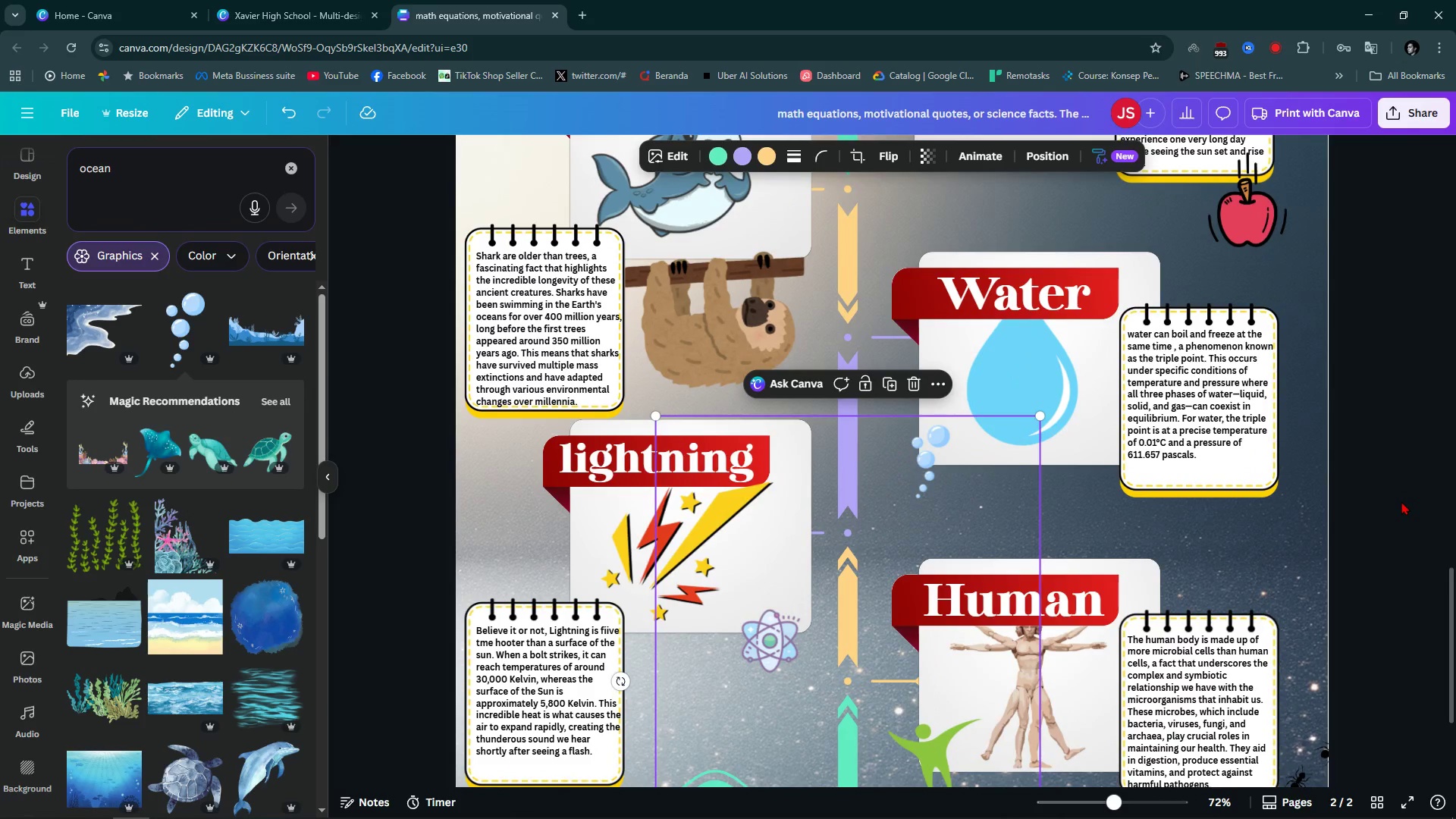 
left_click([1401, 501])
 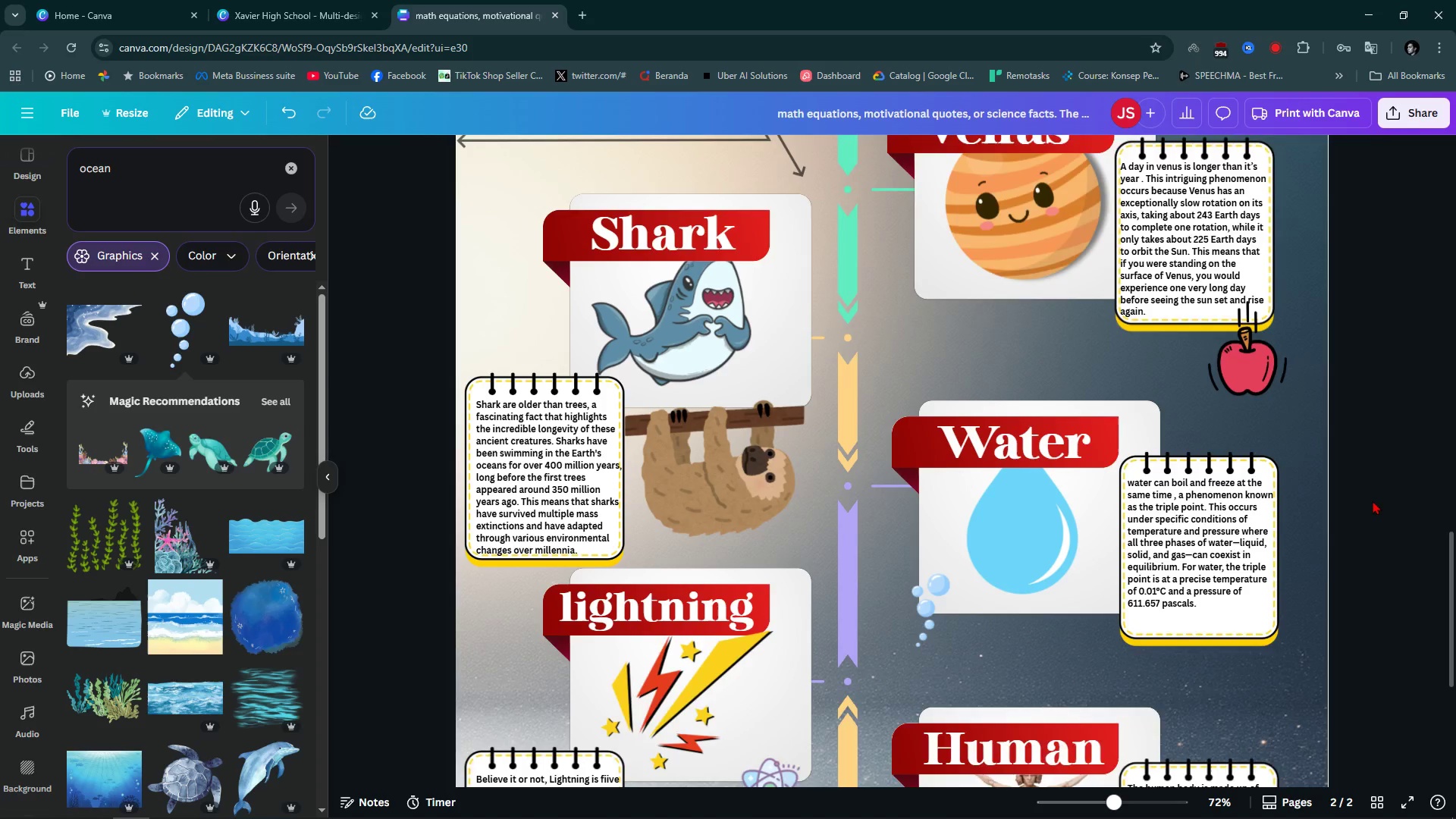 
scroll: coordinate [1373, 500], scroll_direction: up, amount: 4.0
 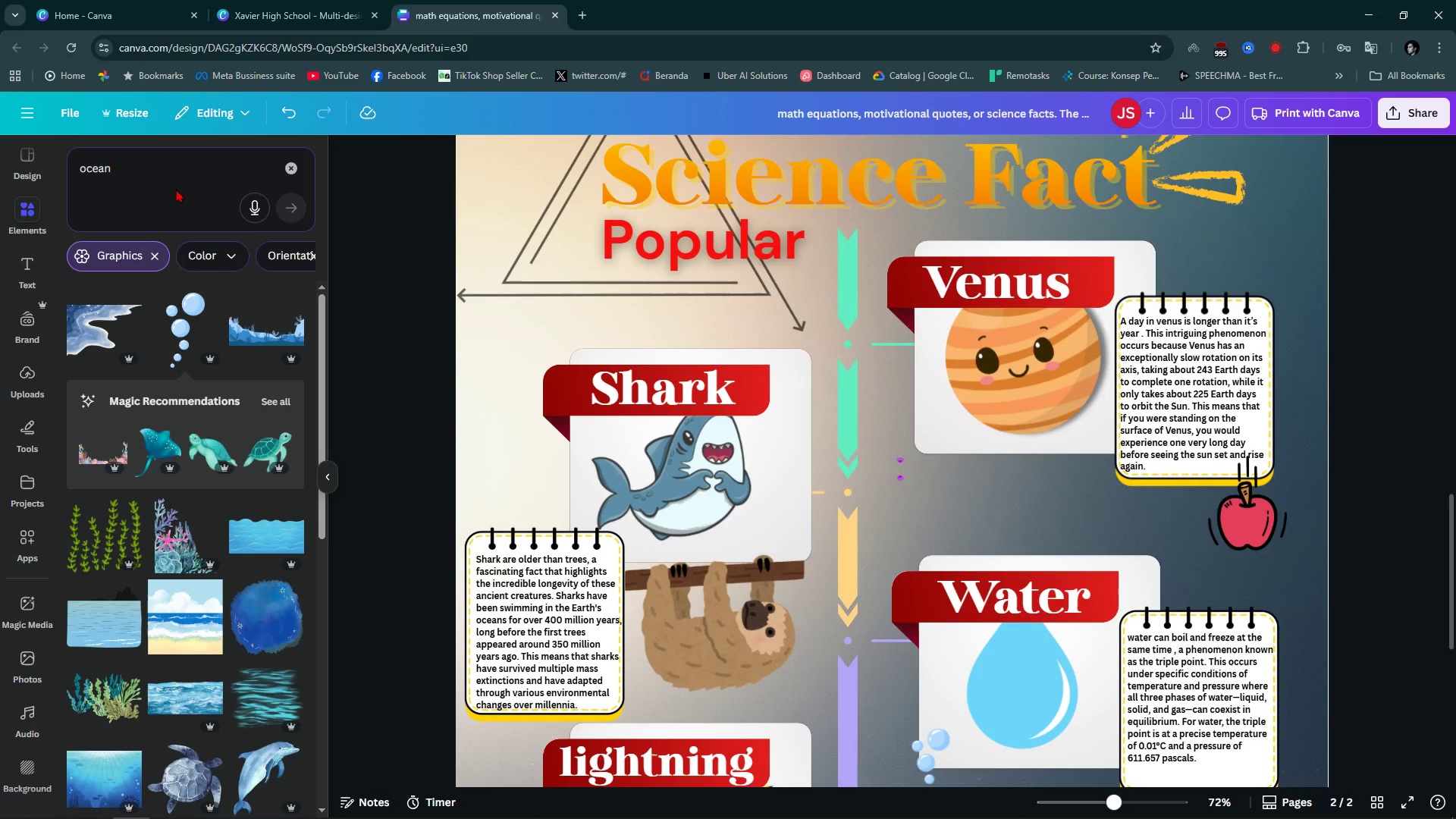 
left_click([176, 189])
 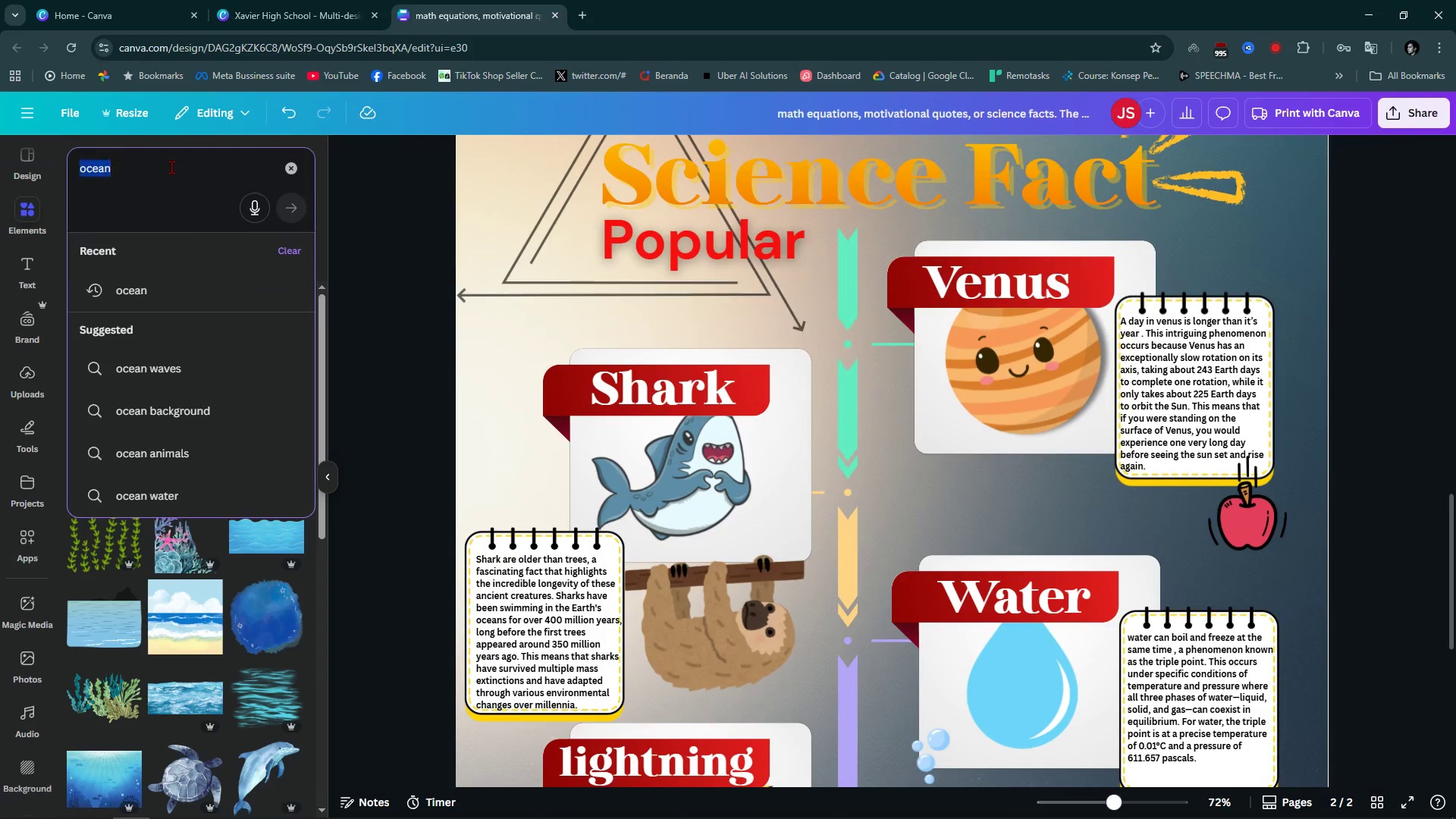 
double_click([171, 167])
 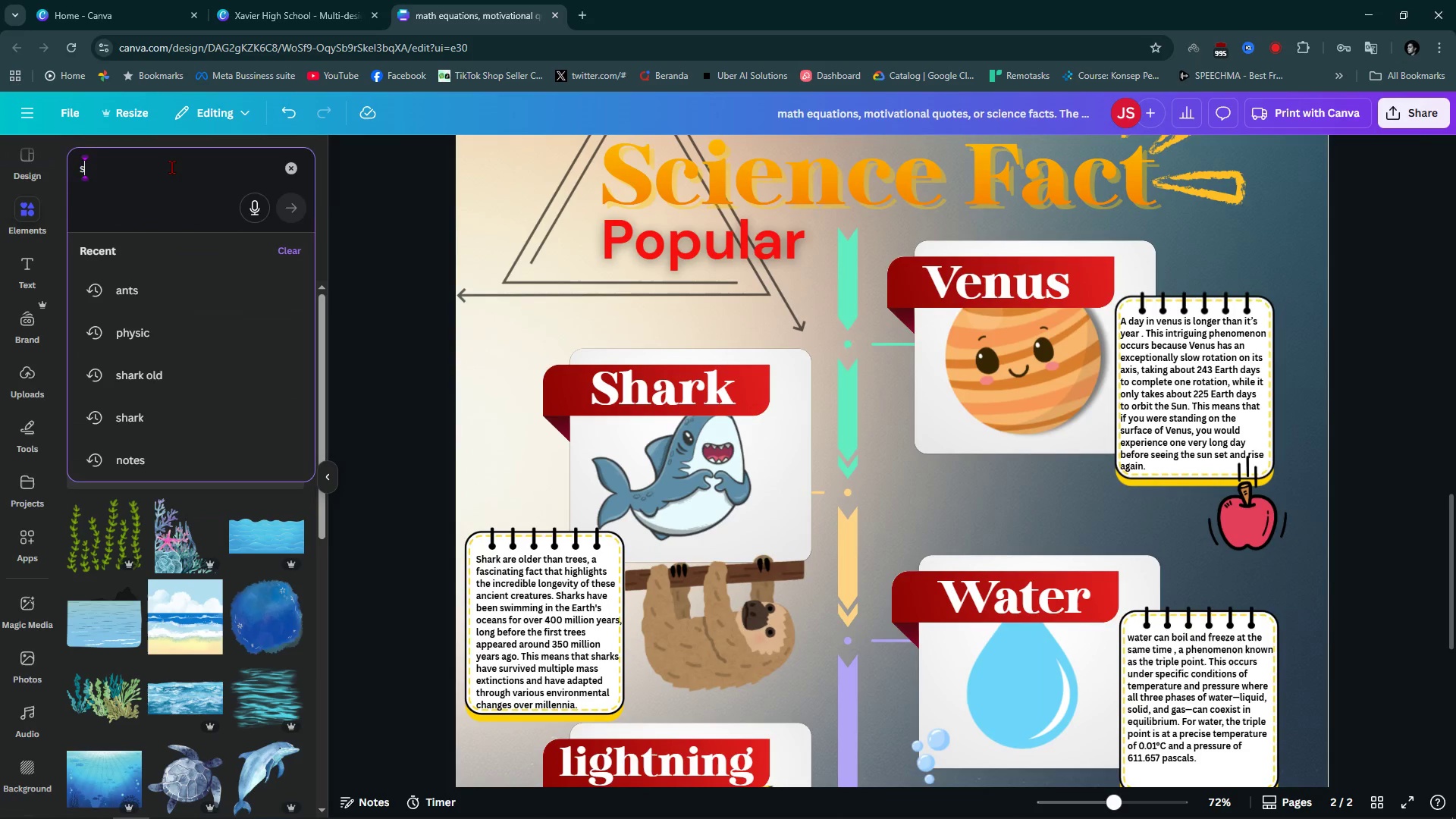 
type(solar system)
 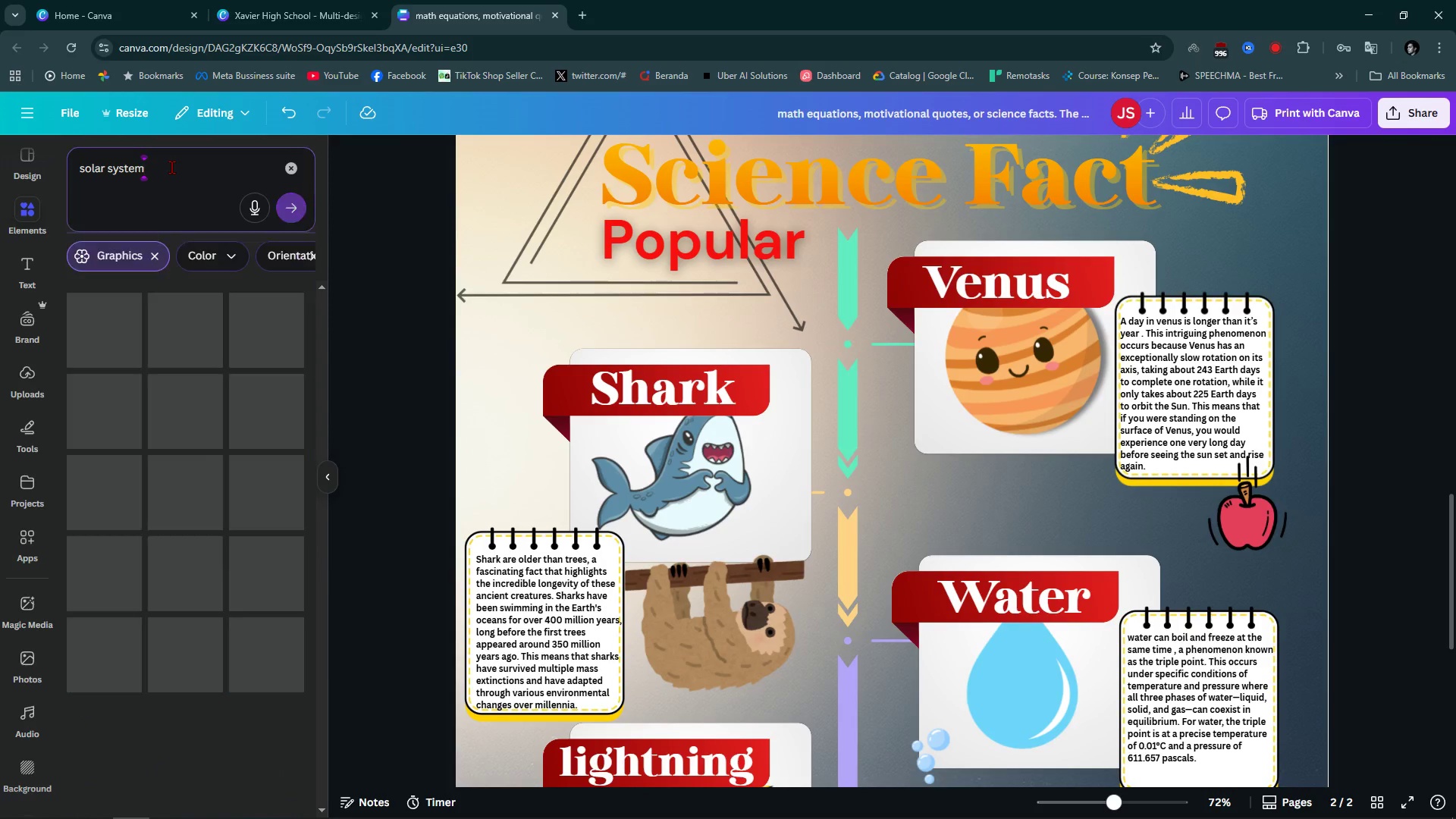 
key(Enter)
 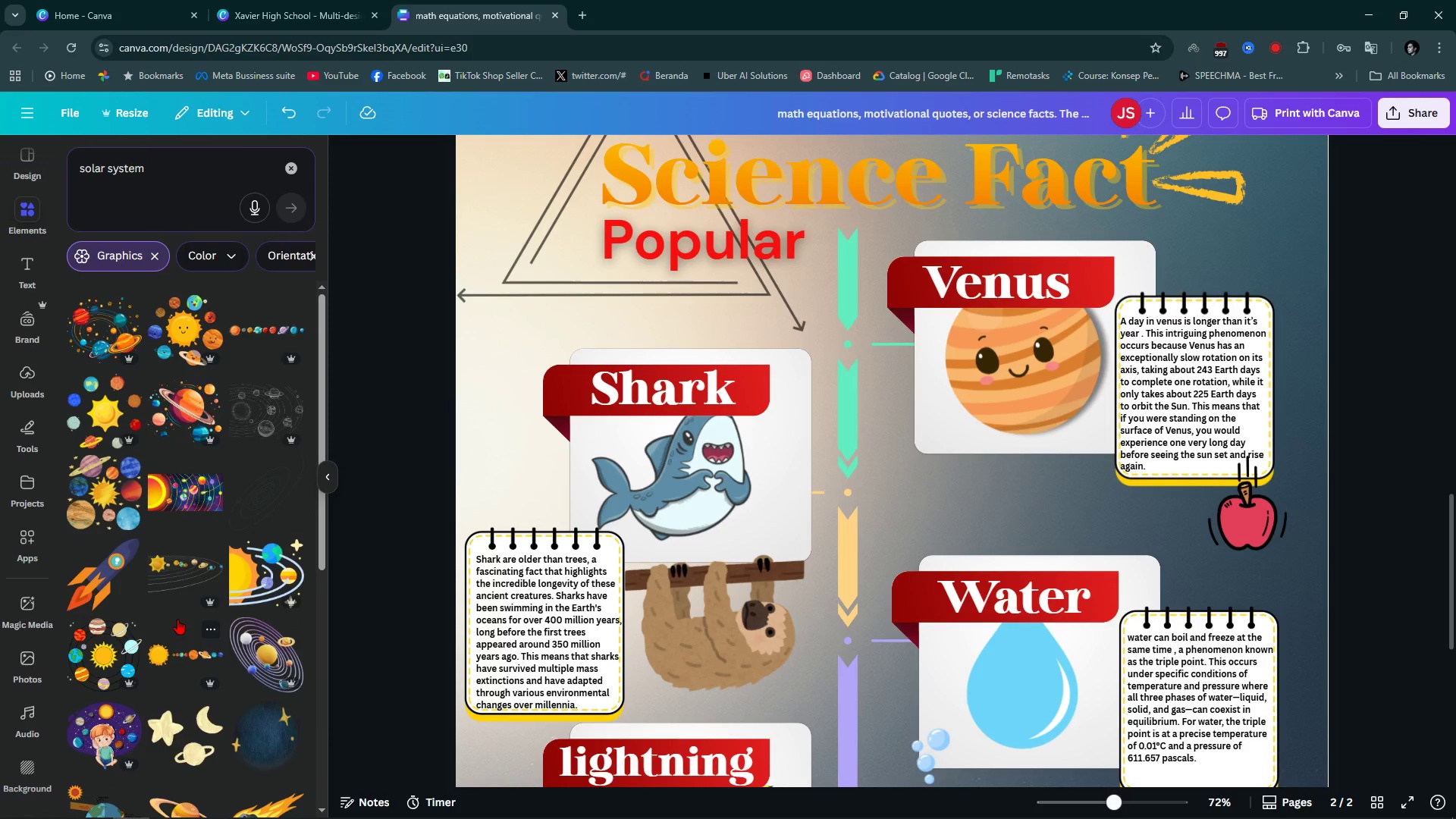 
wait(5.05)
 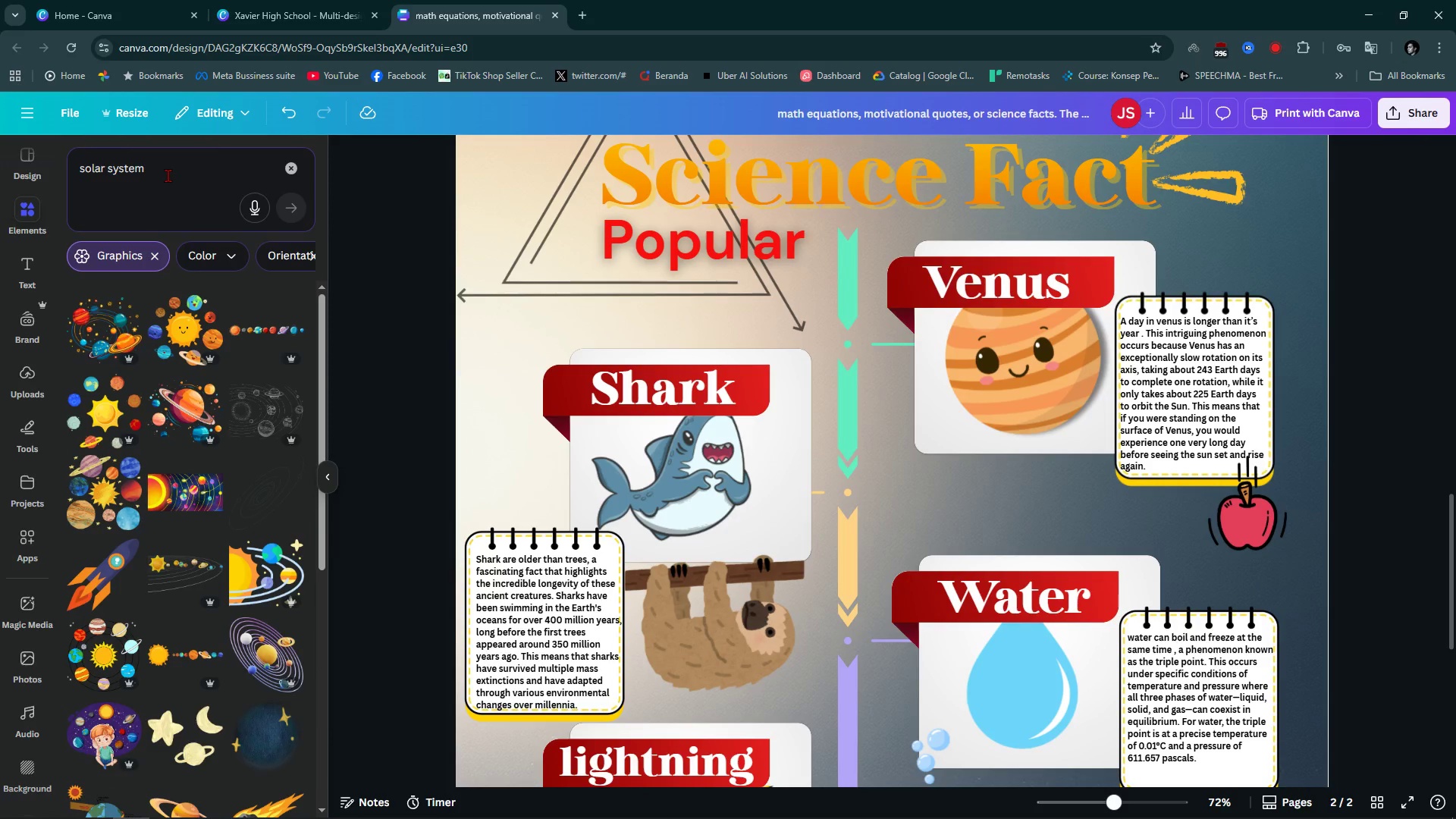 
scroll: coordinate [164, 679], scroll_direction: down, amount: 4.0
 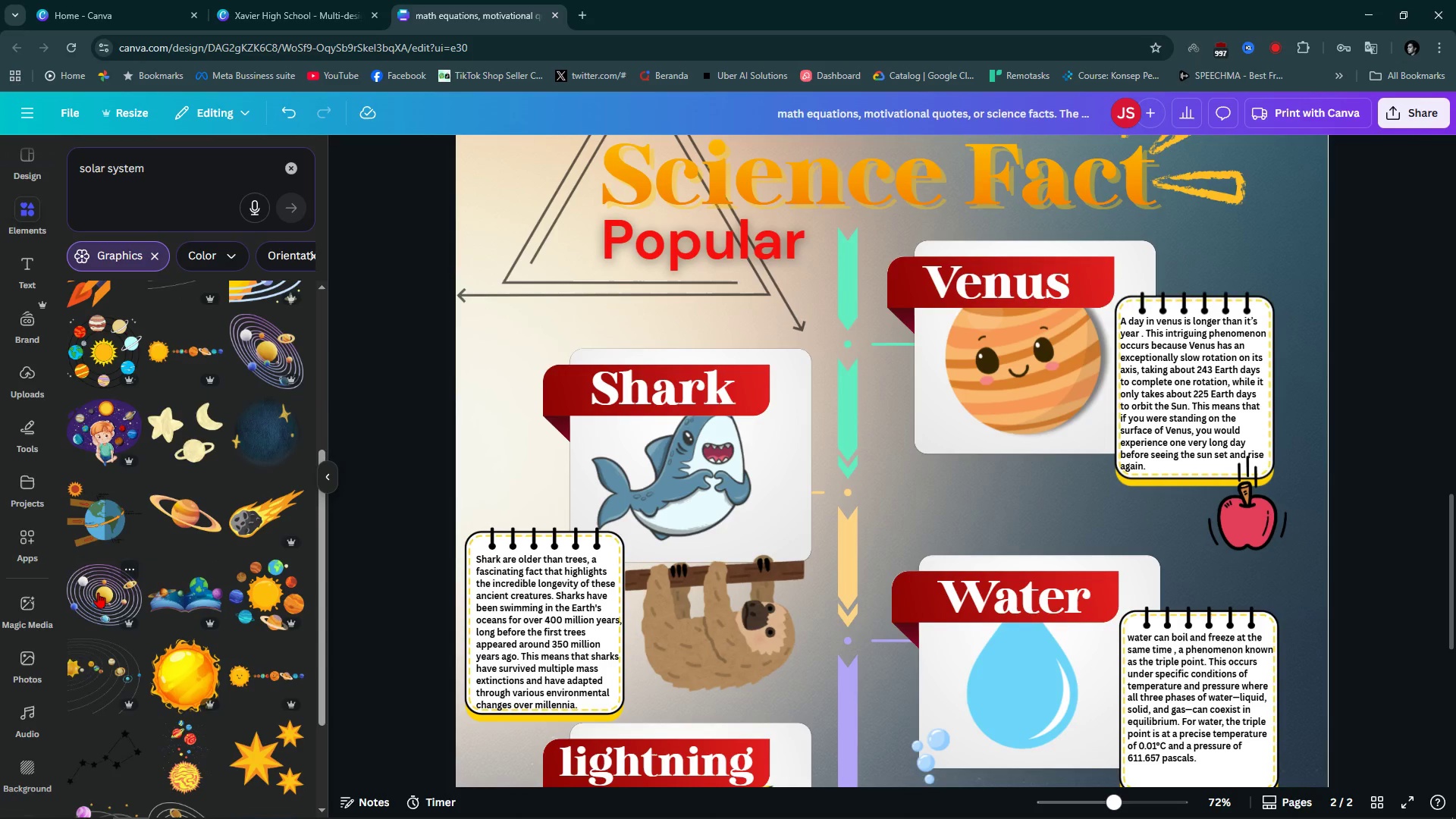 
left_click([98, 592])
 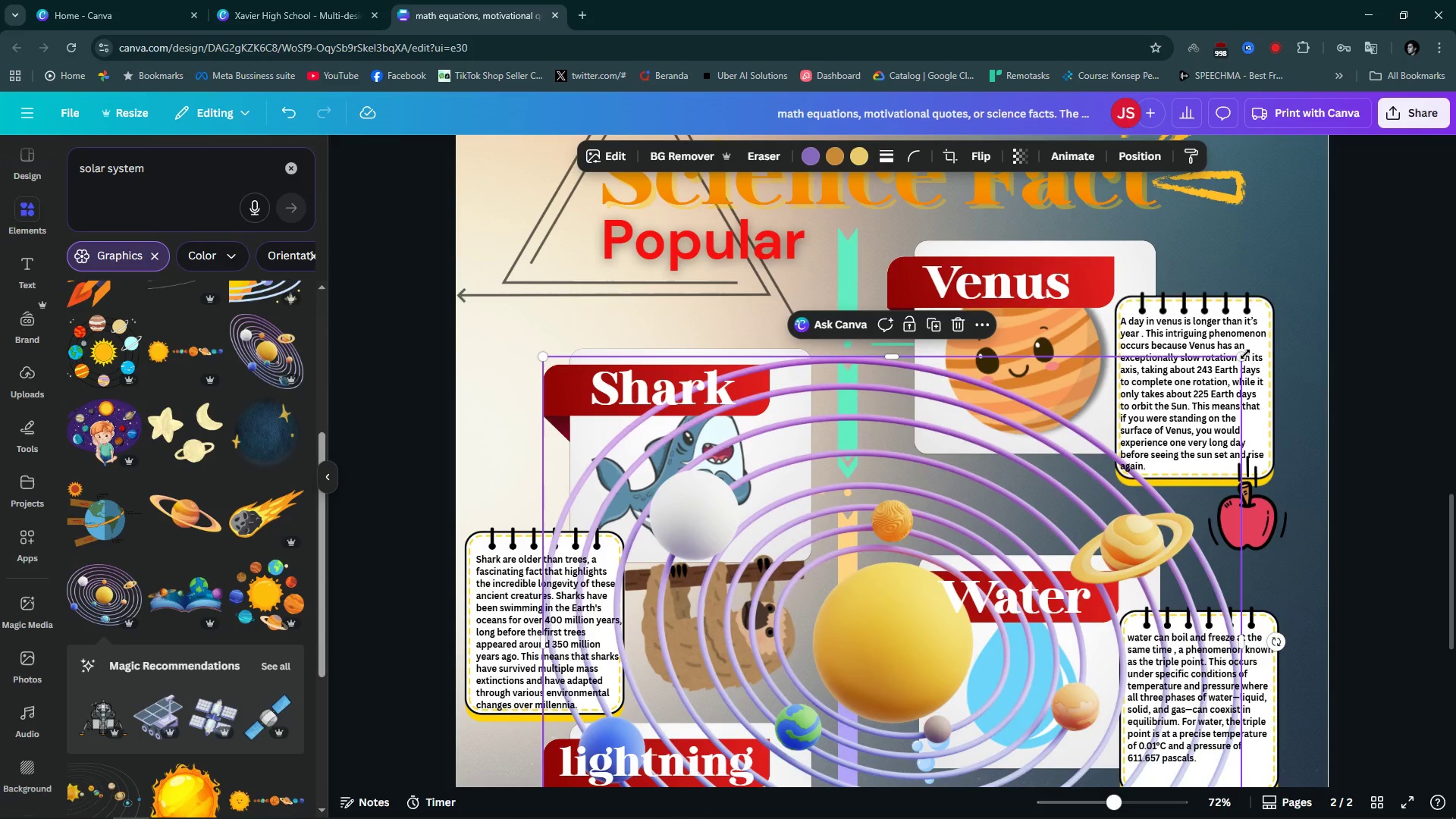 
left_click_drag(start_coordinate=[1245, 354], to_coordinate=[672, 594])
 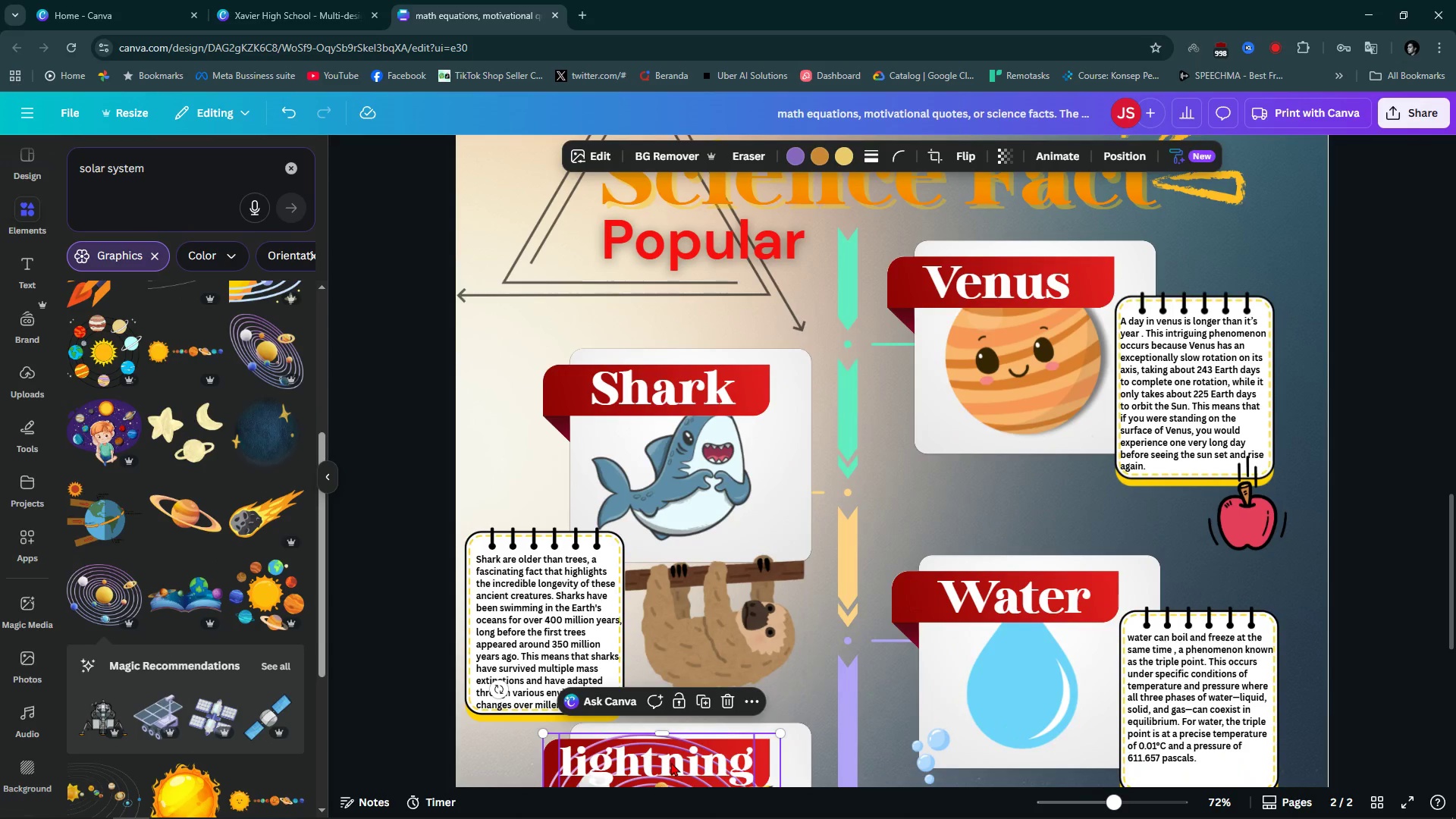 
left_click_drag(start_coordinate=[671, 766], to_coordinate=[972, 475])
 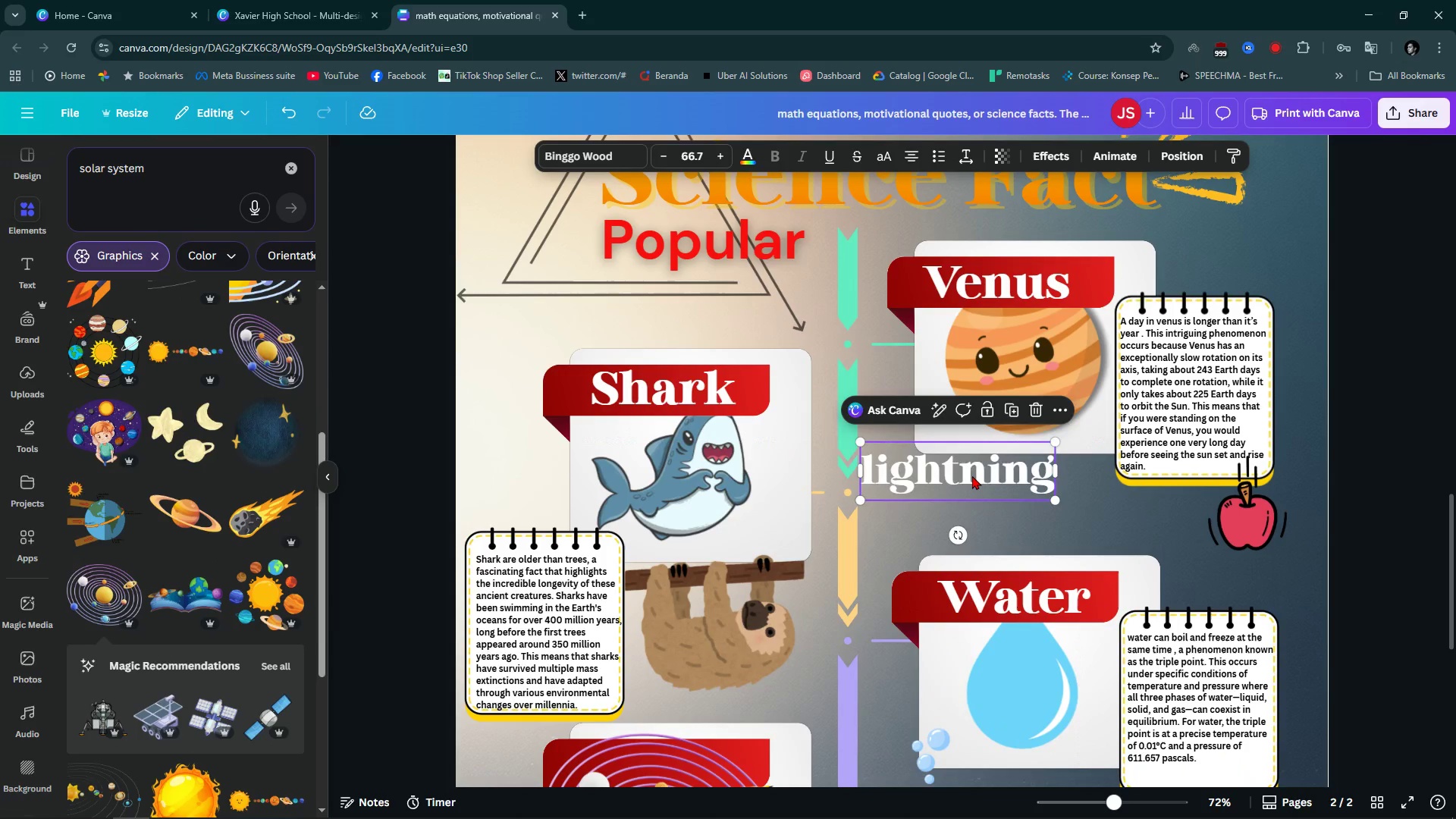 
key(Control+ControlLeft)
 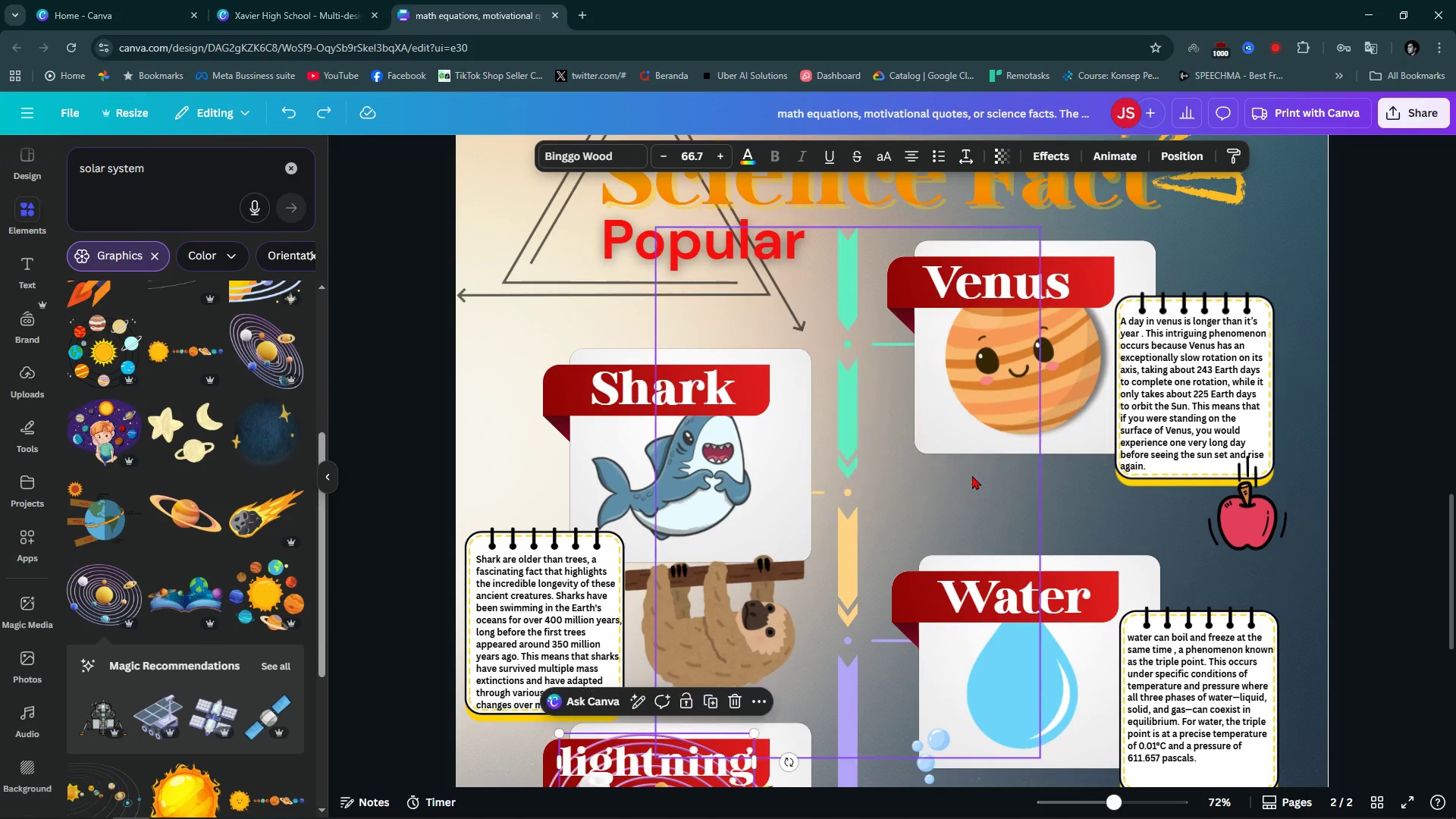 
key(Control+Z)
 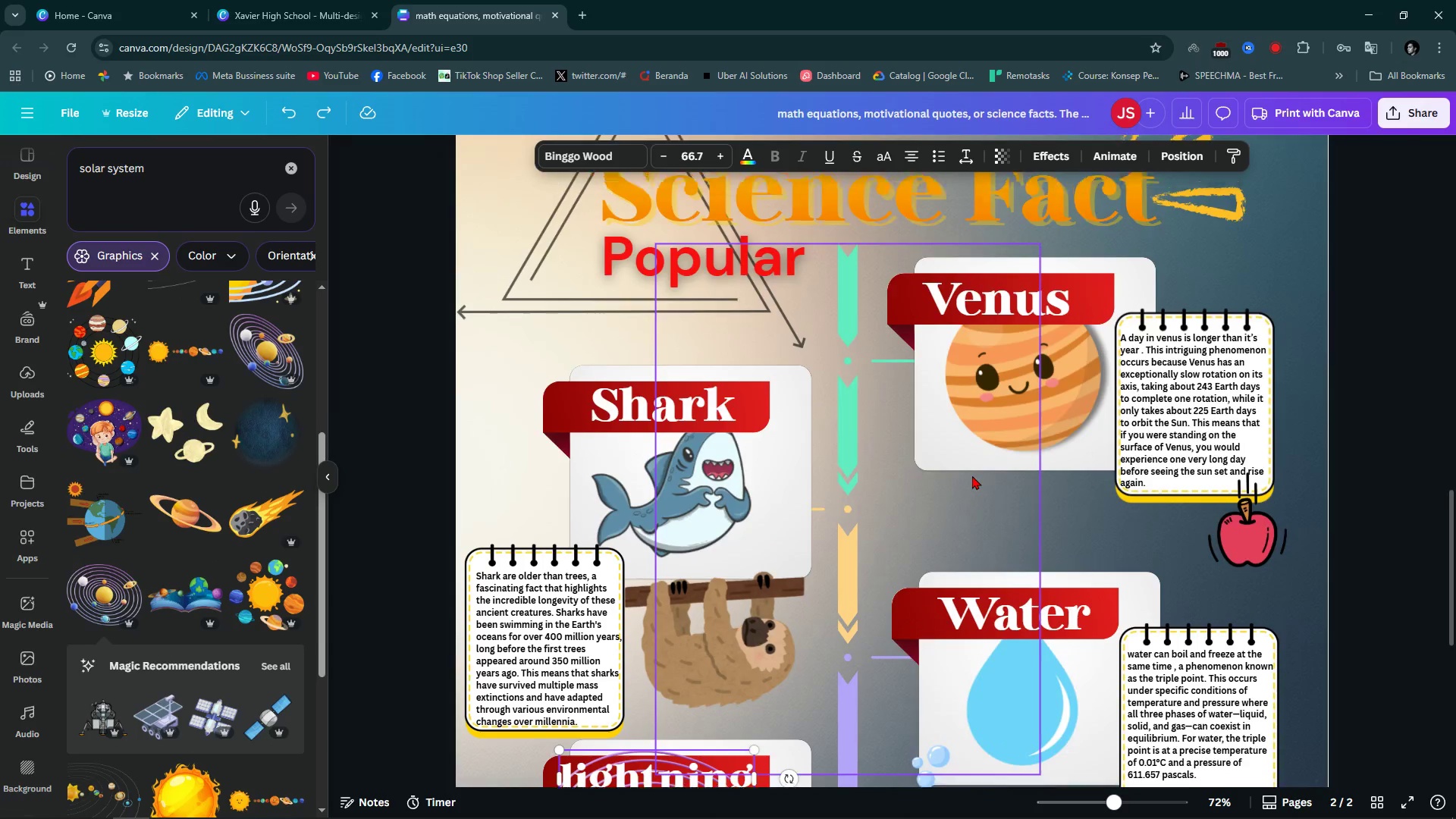 
scroll: coordinate [972, 475], scroll_direction: down, amount: 3.0
 